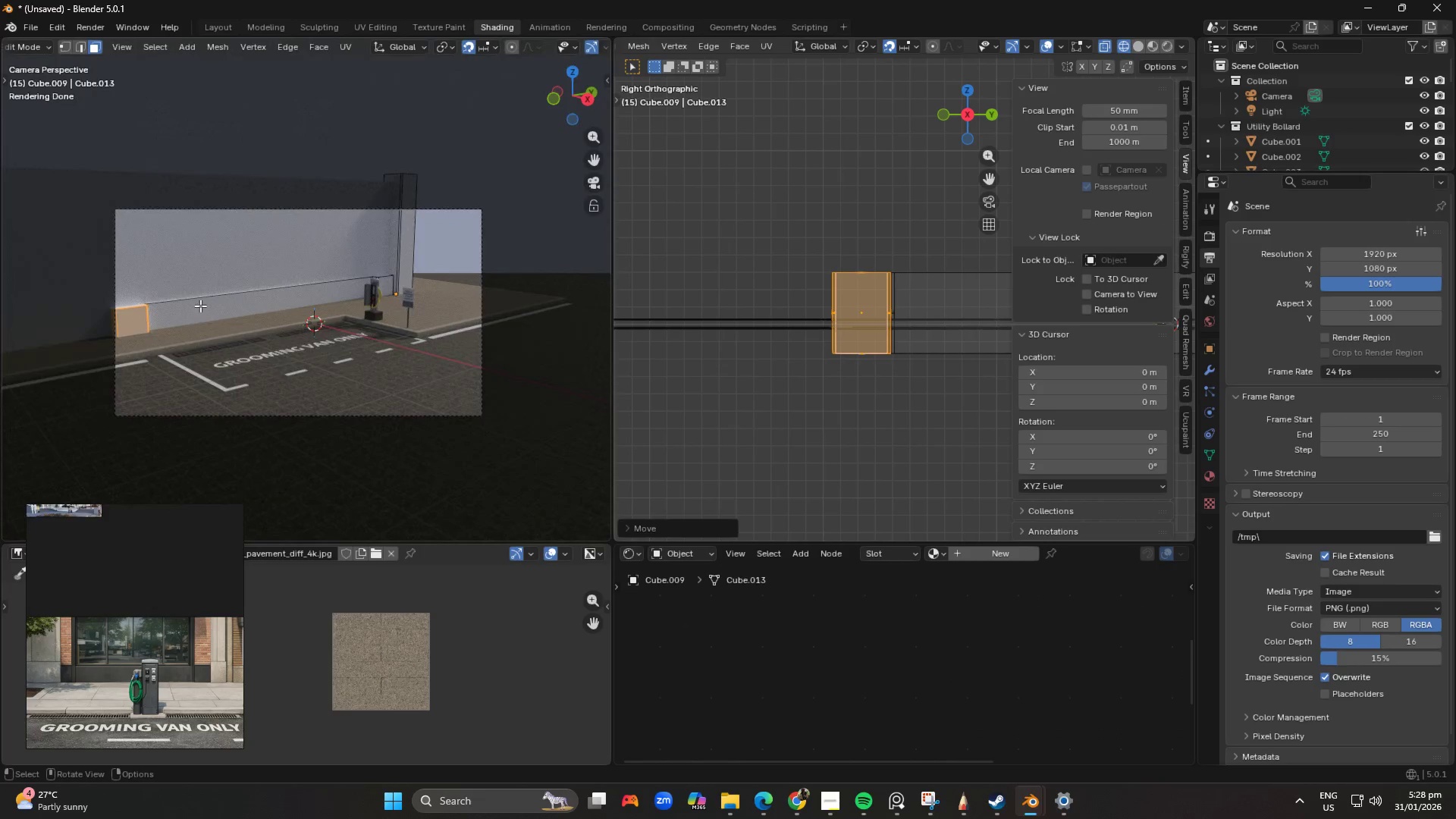 
key(Tab)
 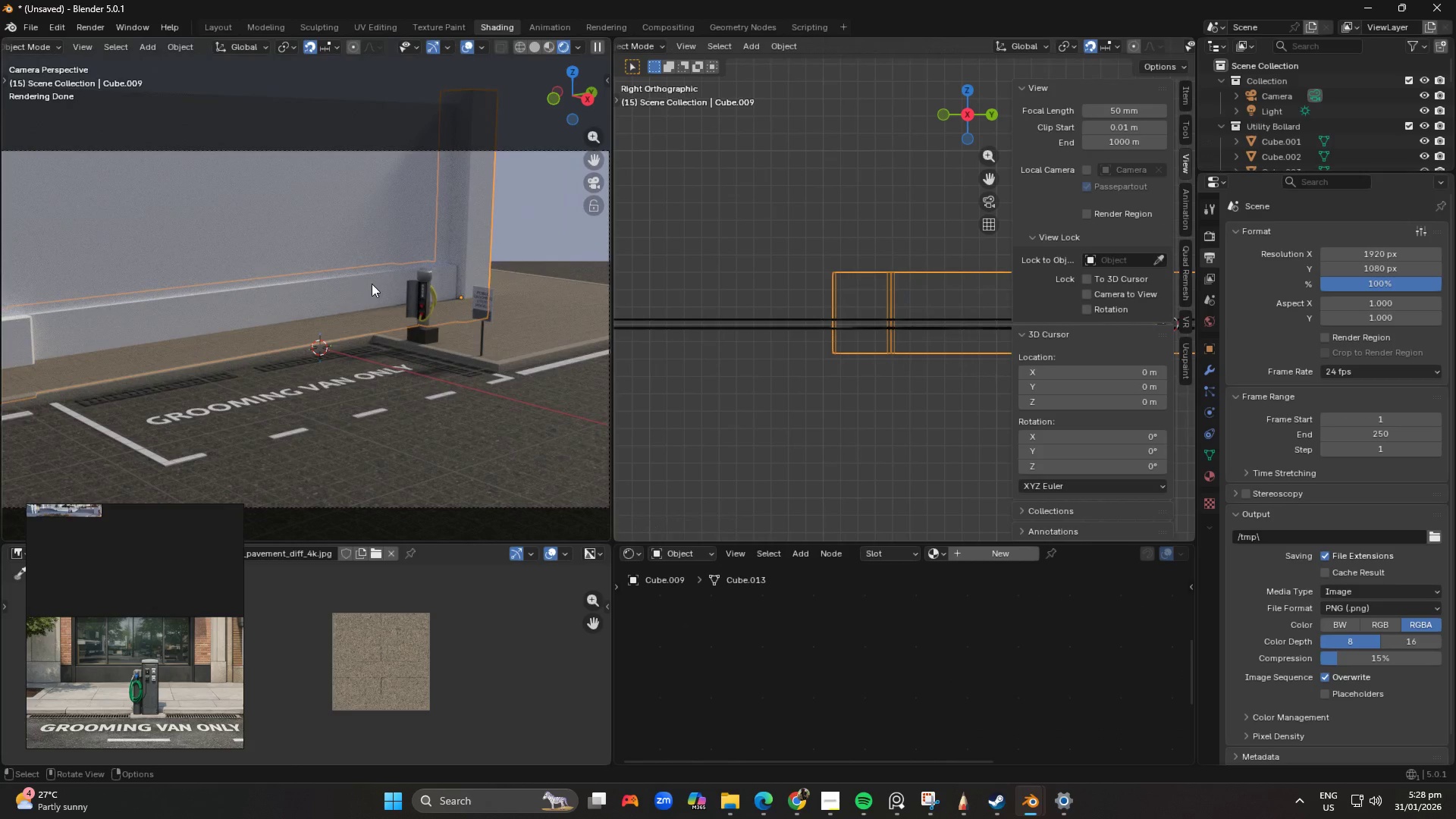 
scroll: coordinate [378, 281], scroll_direction: up, amount: 3.0
 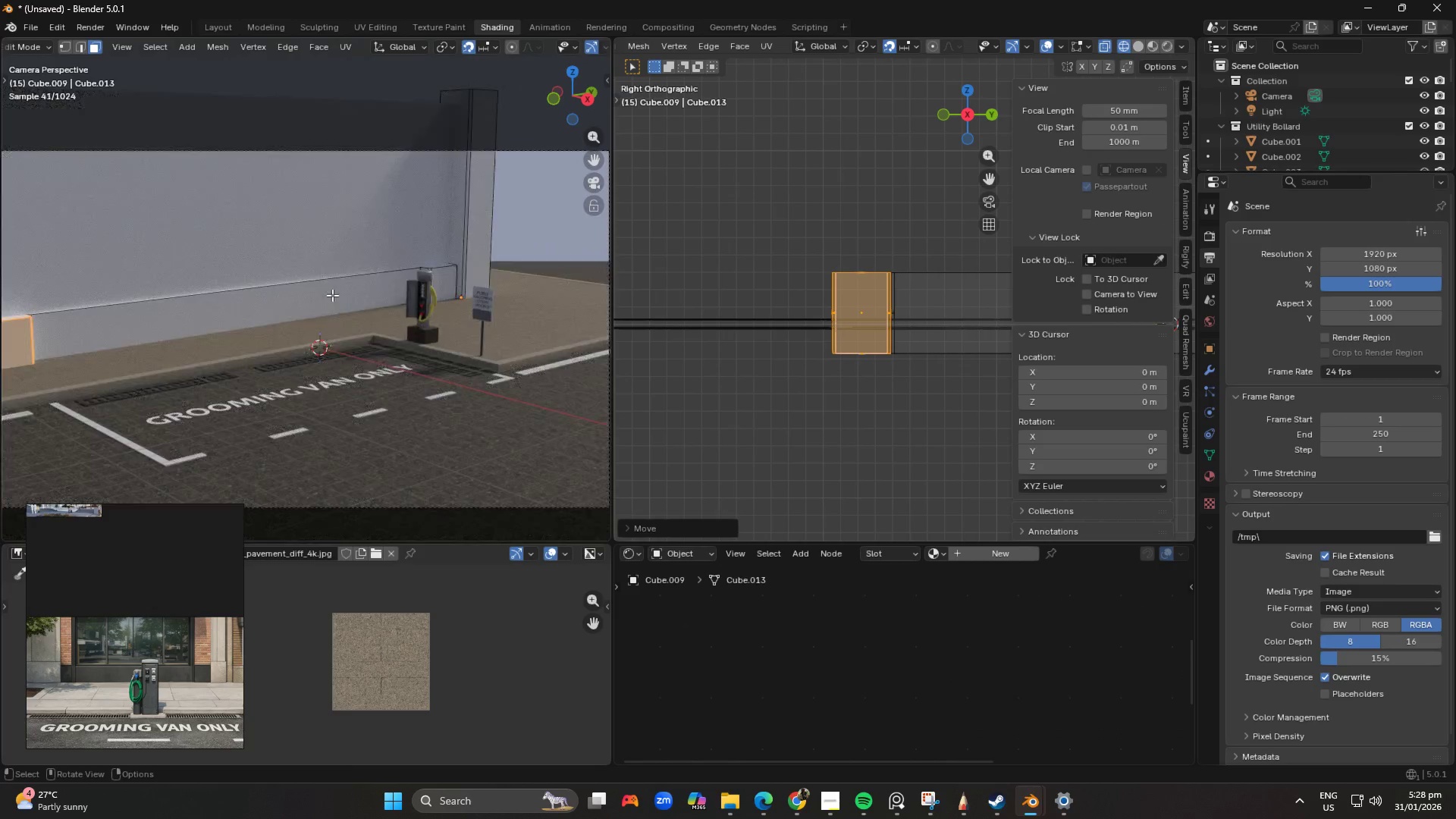 
scroll: coordinate [382, 288], scroll_direction: down, amount: 1.0
 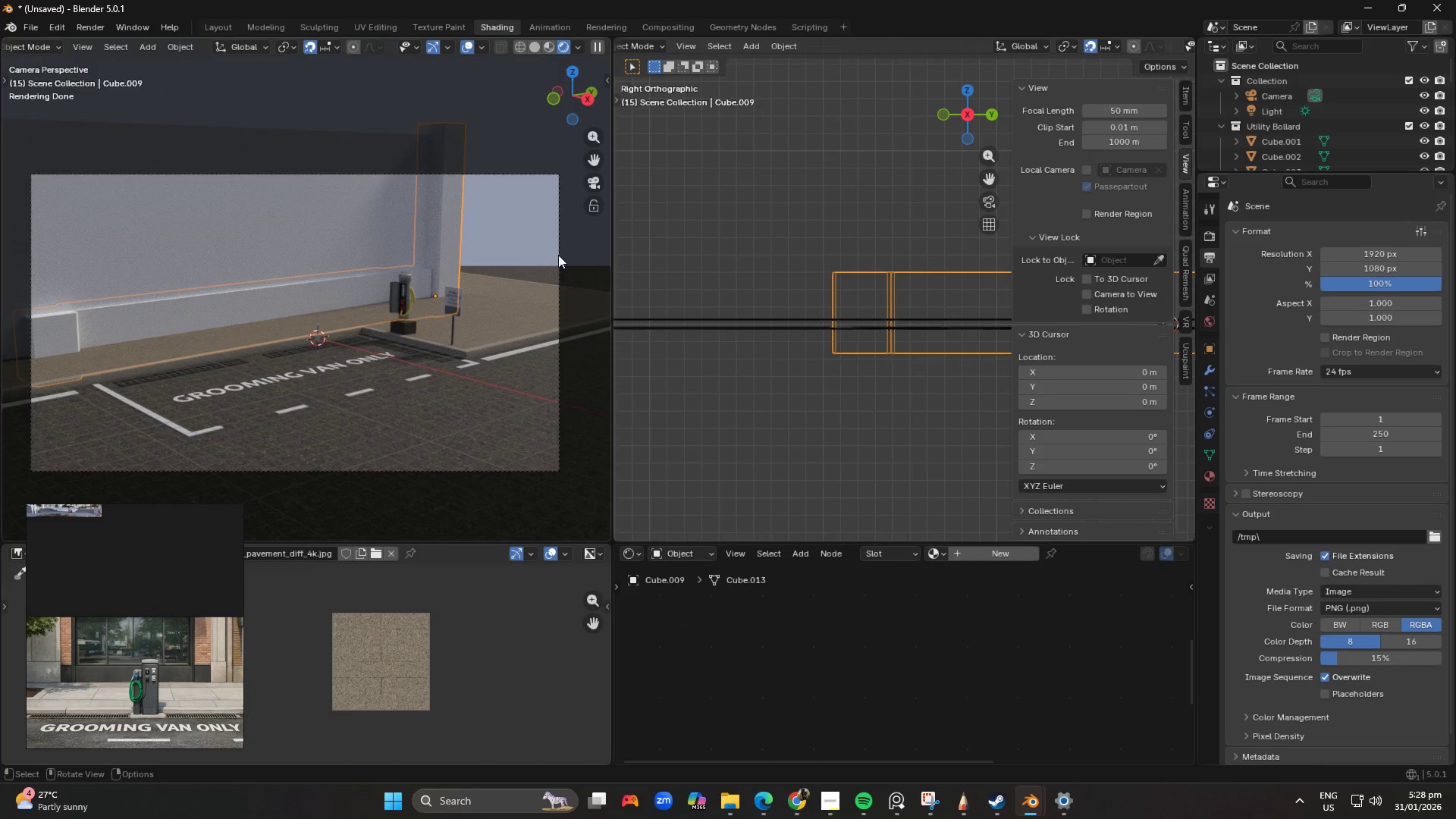 
left_click([526, 239])
 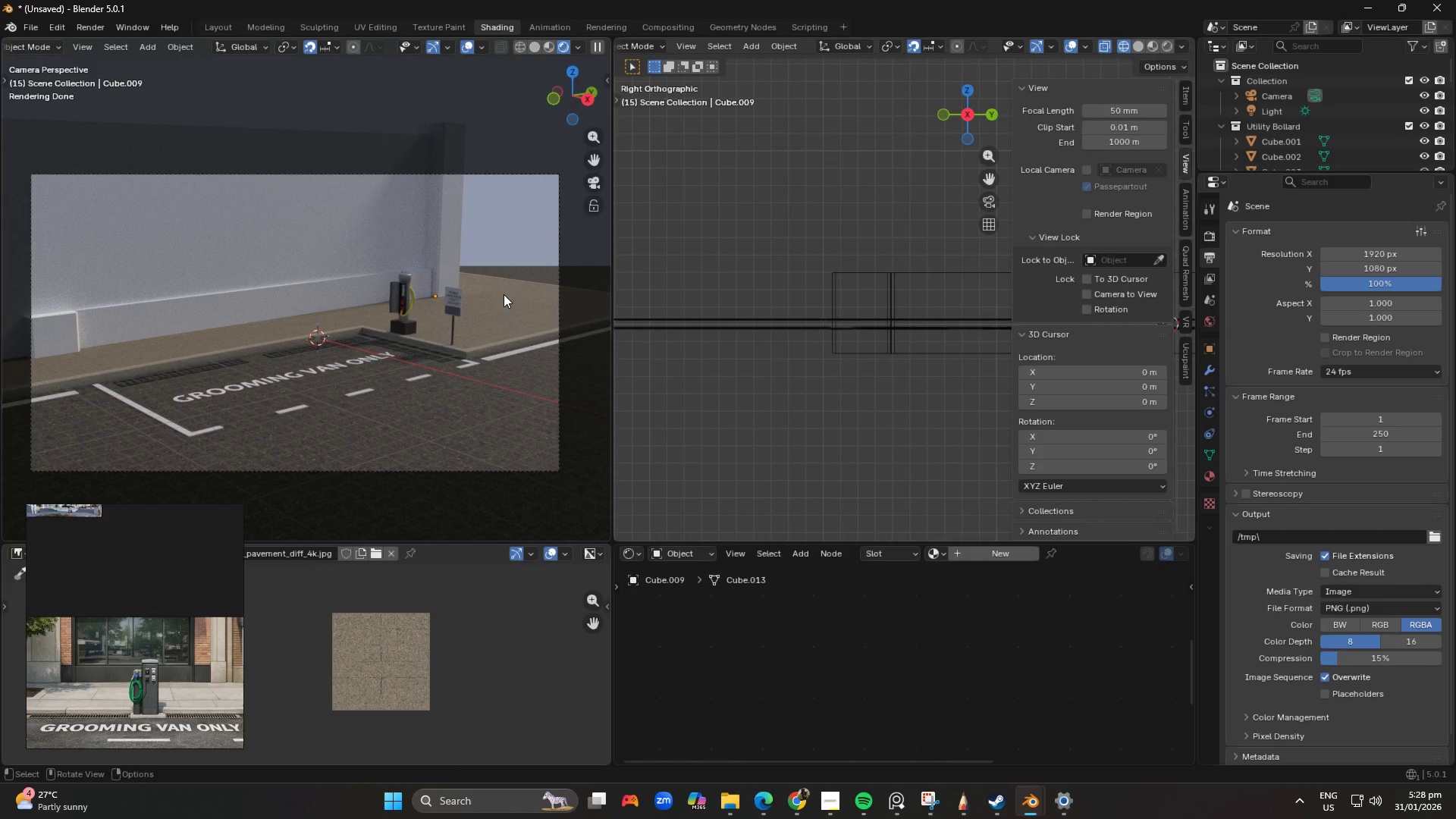 
scroll: coordinate [513, 305], scroll_direction: down, amount: 2.0
 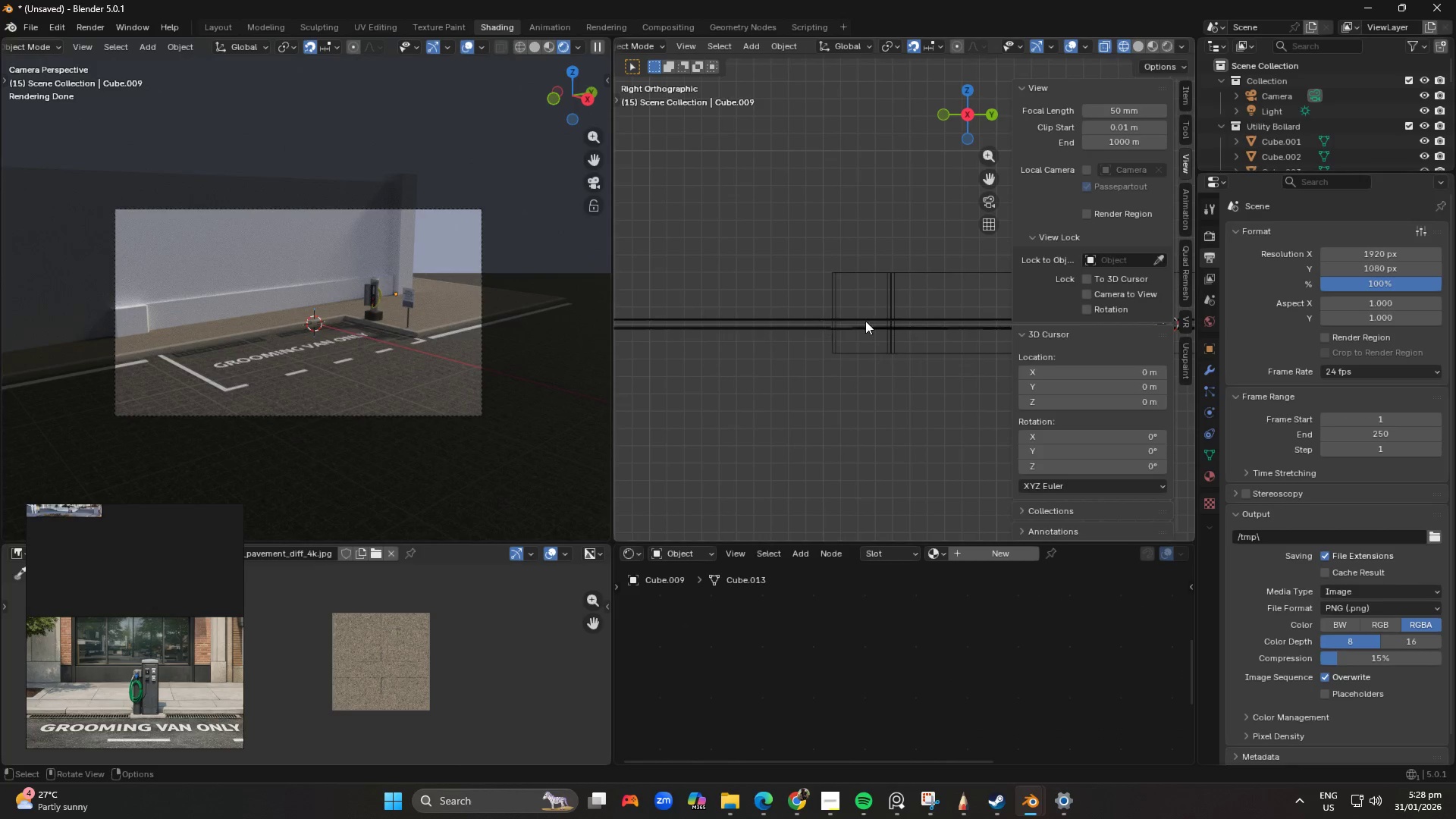 
hold_key(key=ShiftLeft, duration=0.38)
 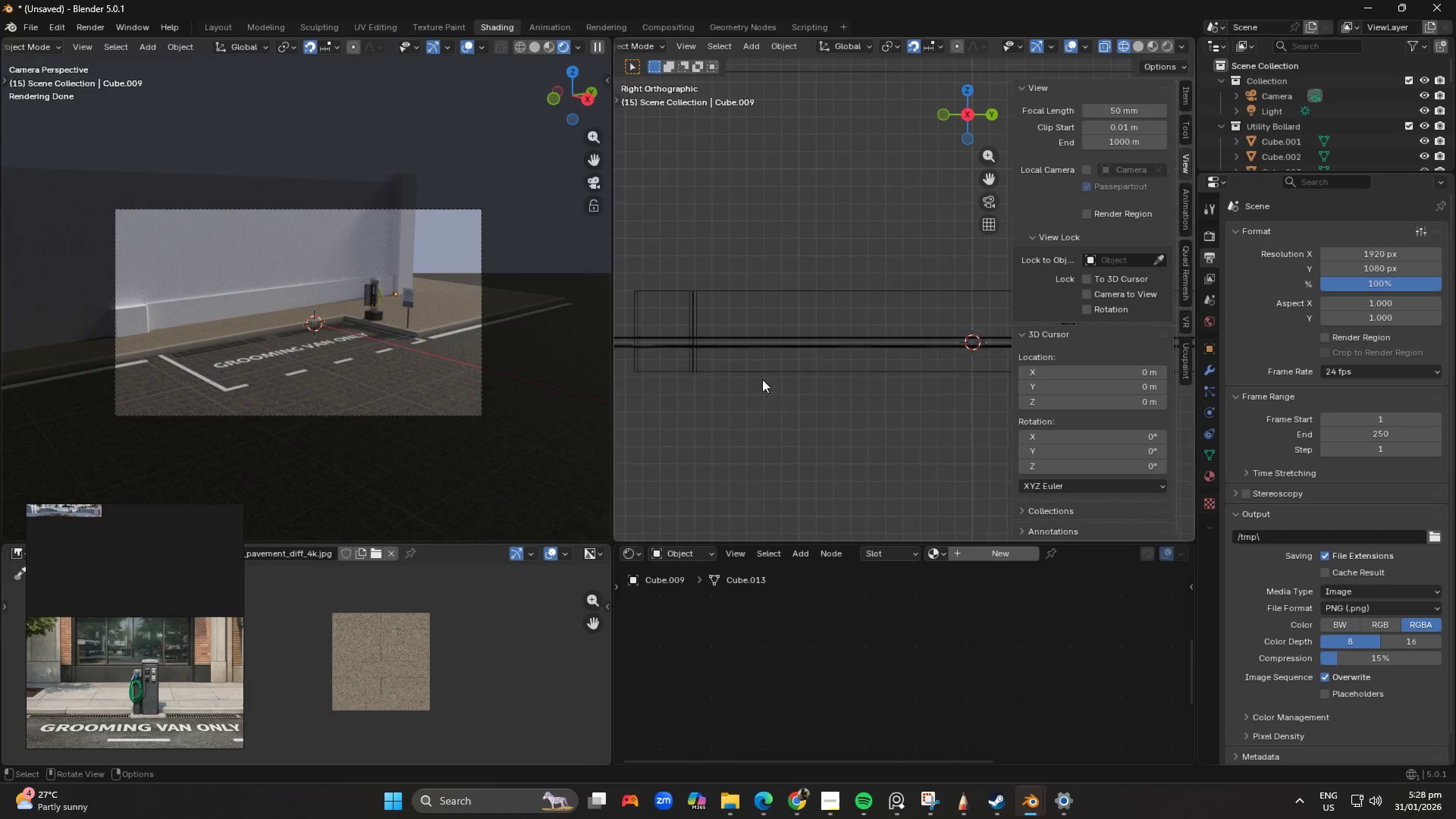 
key(Tab)
 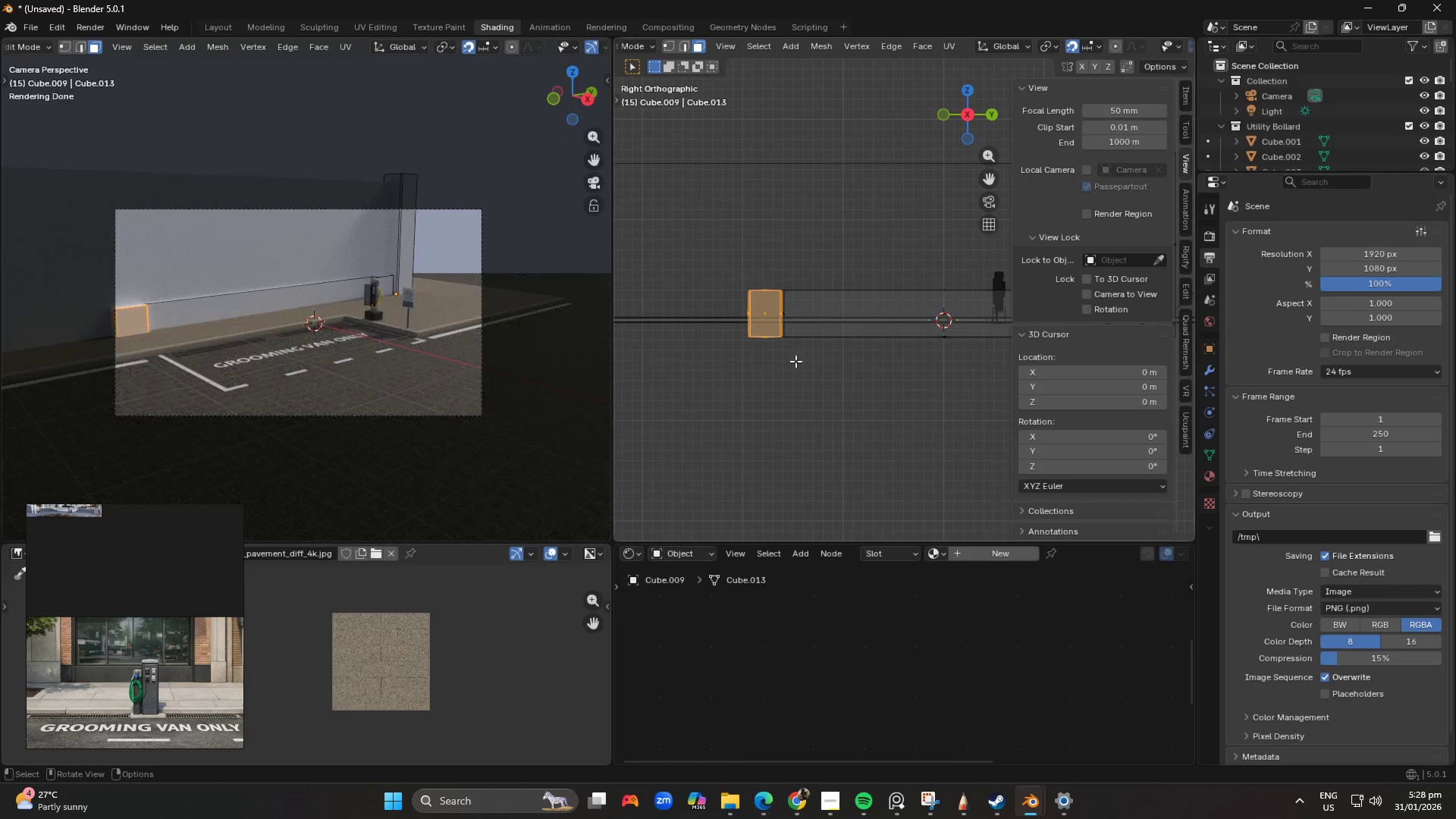 
scroll: coordinate [762, 382], scroll_direction: down, amount: 3.0
 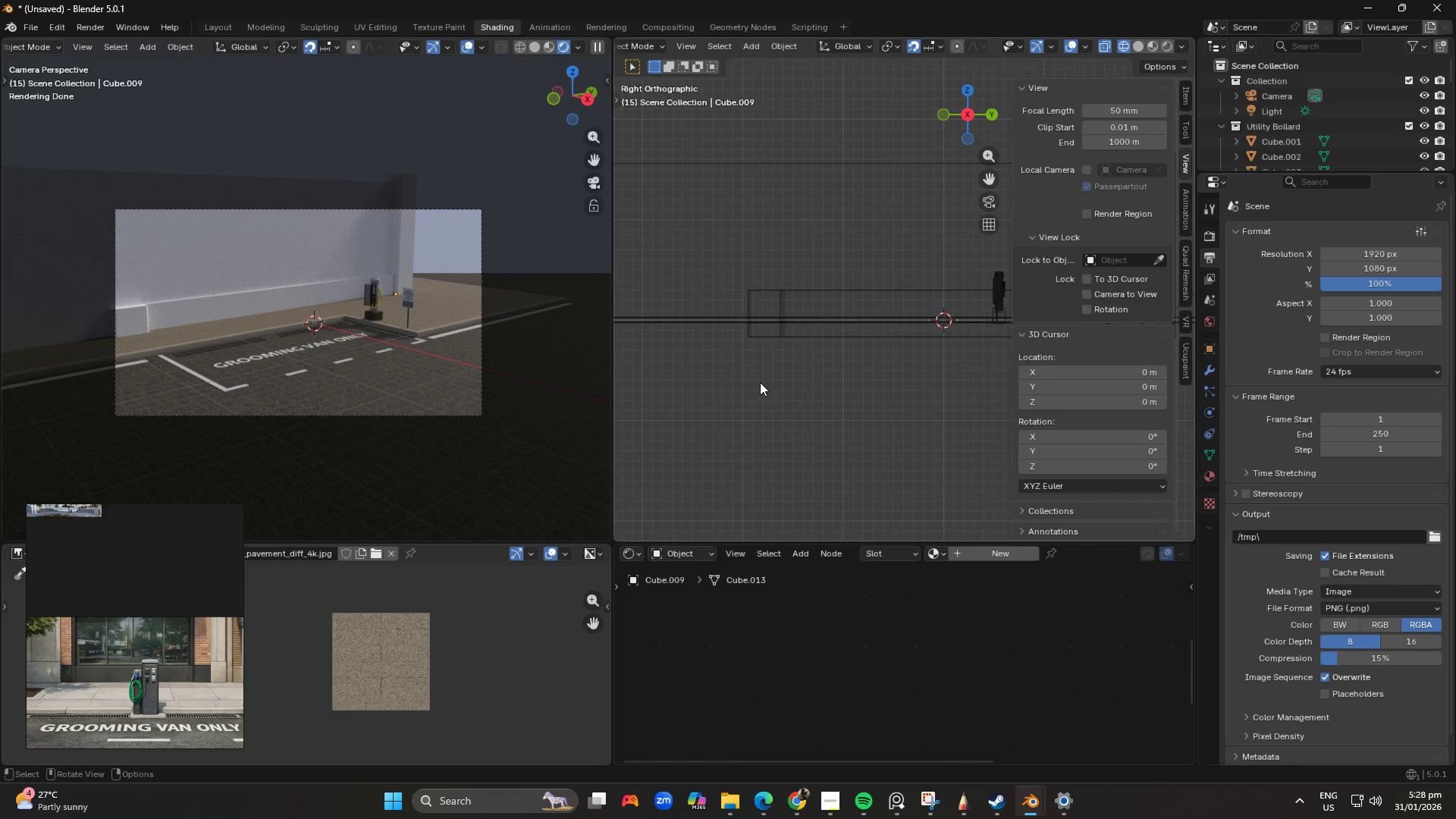 
key(Shift+ShiftLeft)
 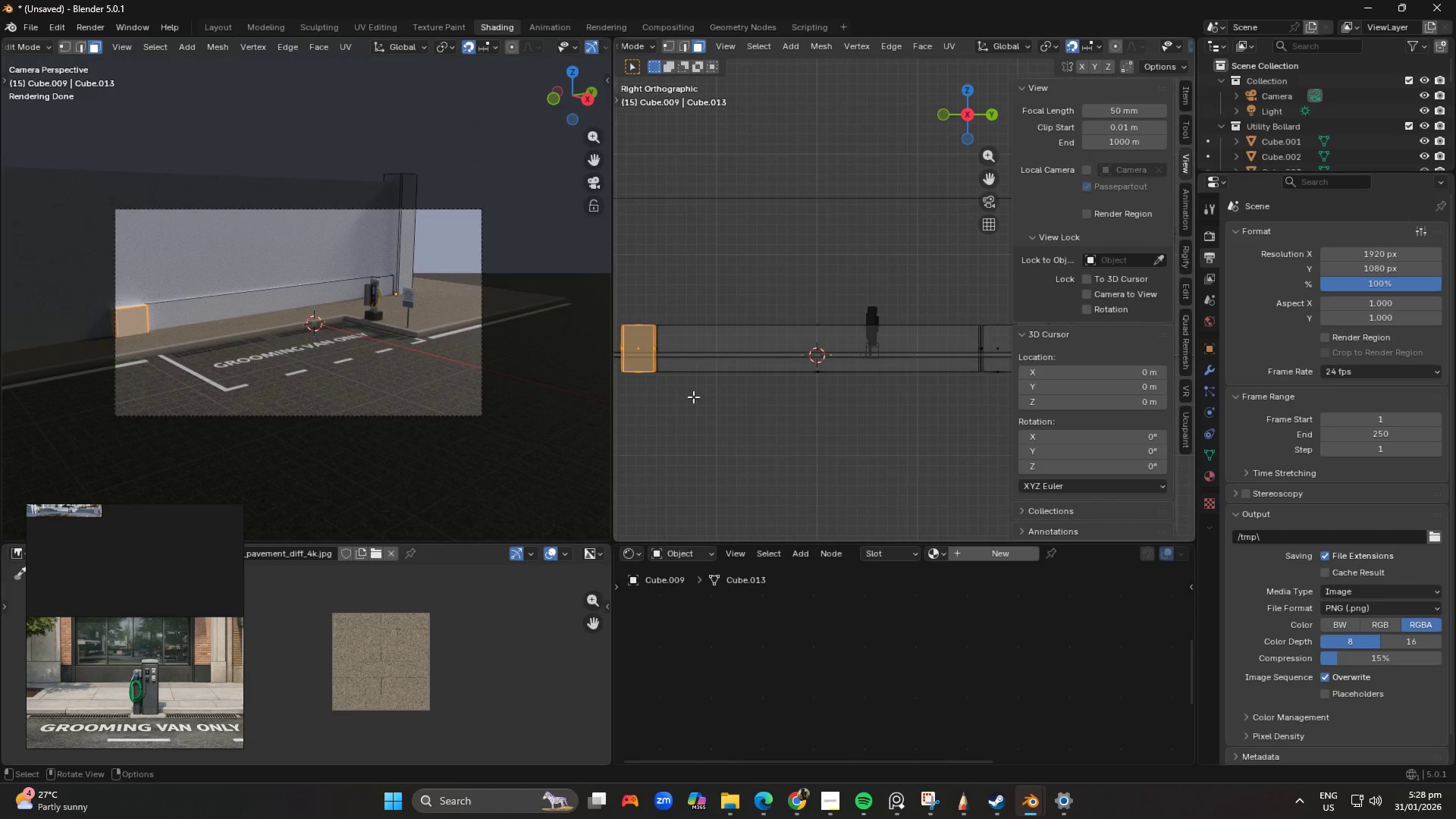 
scroll: coordinate [698, 394], scroll_direction: down, amount: 1.0
 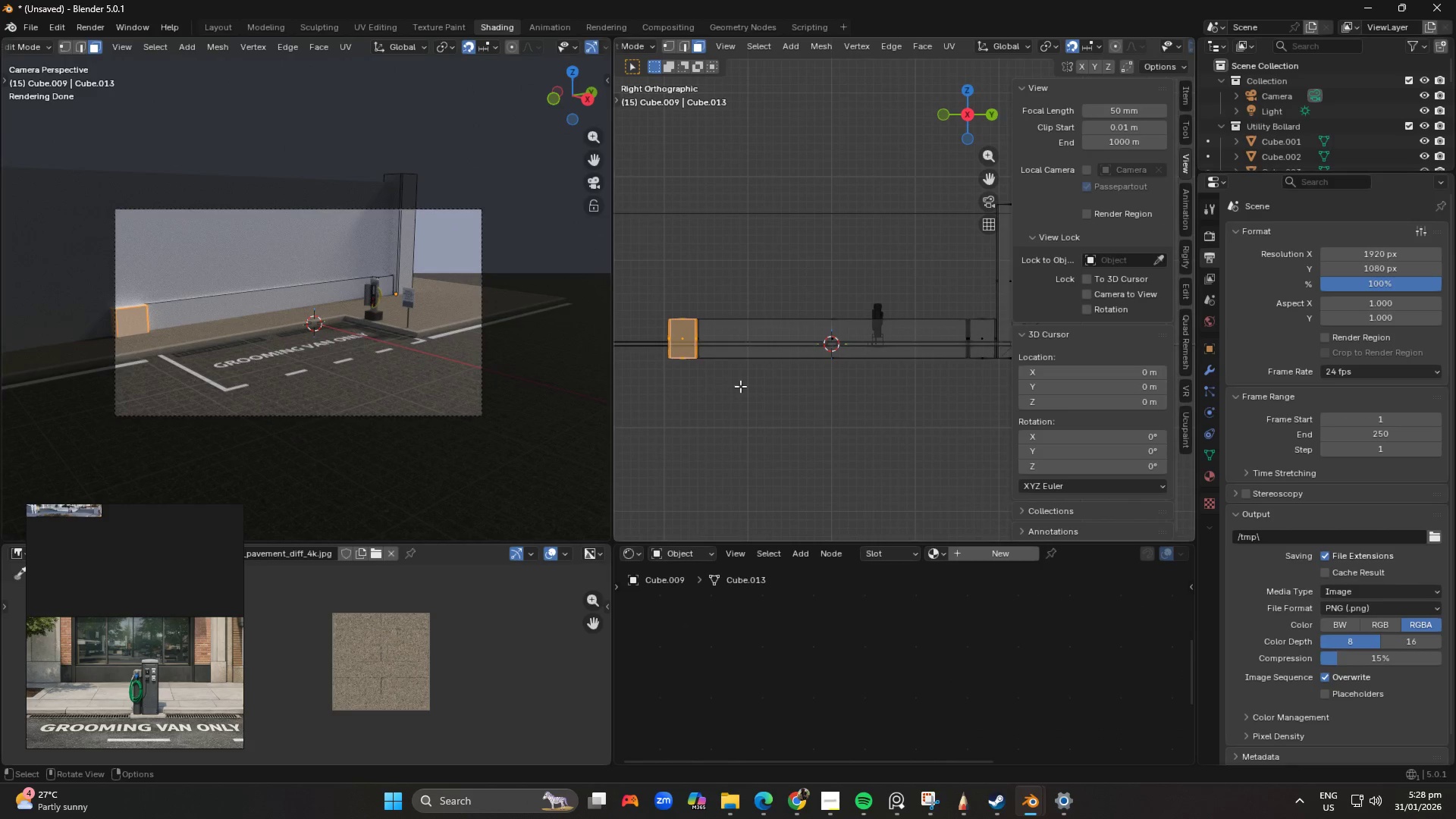 
key(Shift+ShiftLeft)
 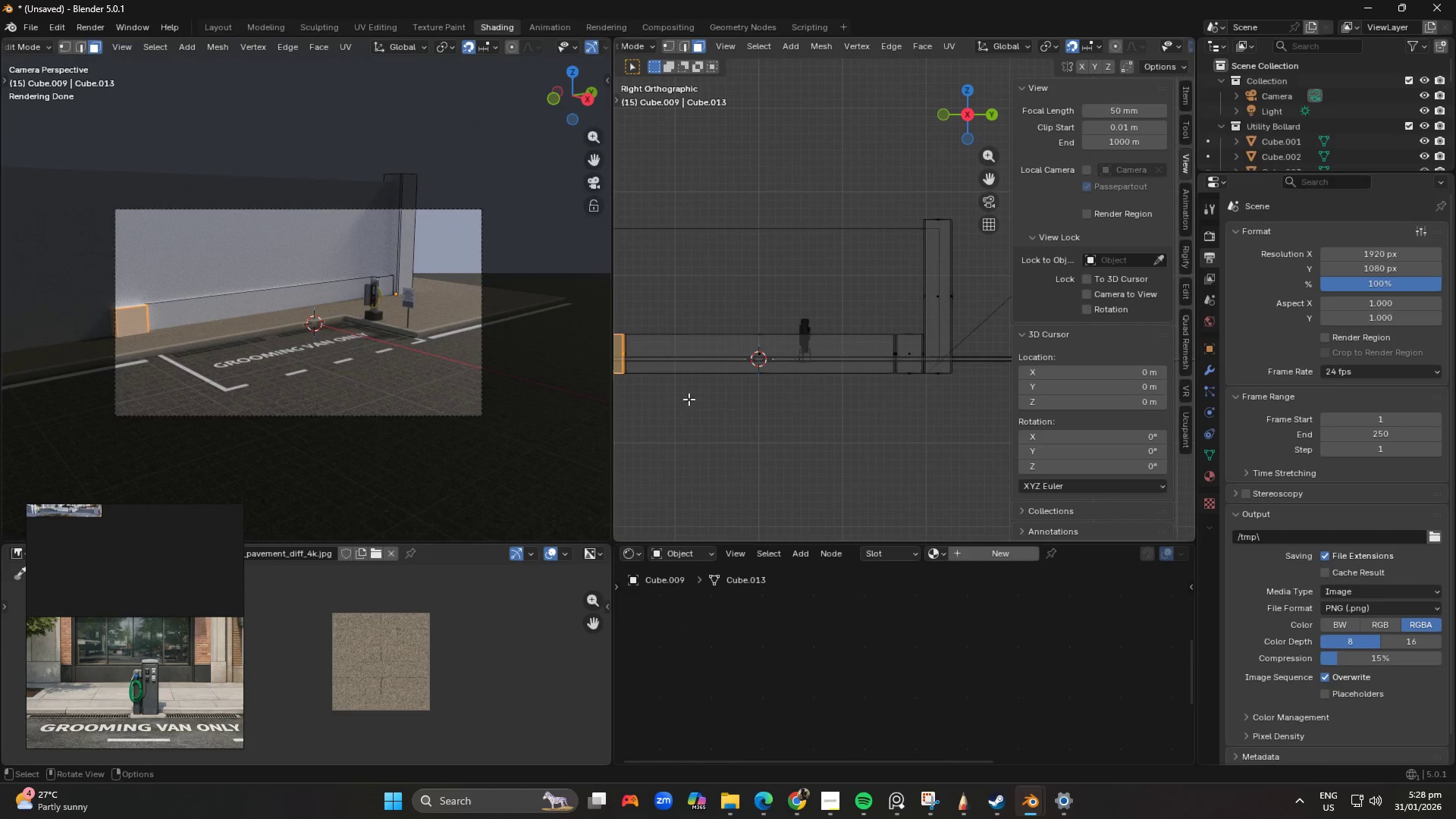 
key(Shift+ShiftLeft)
 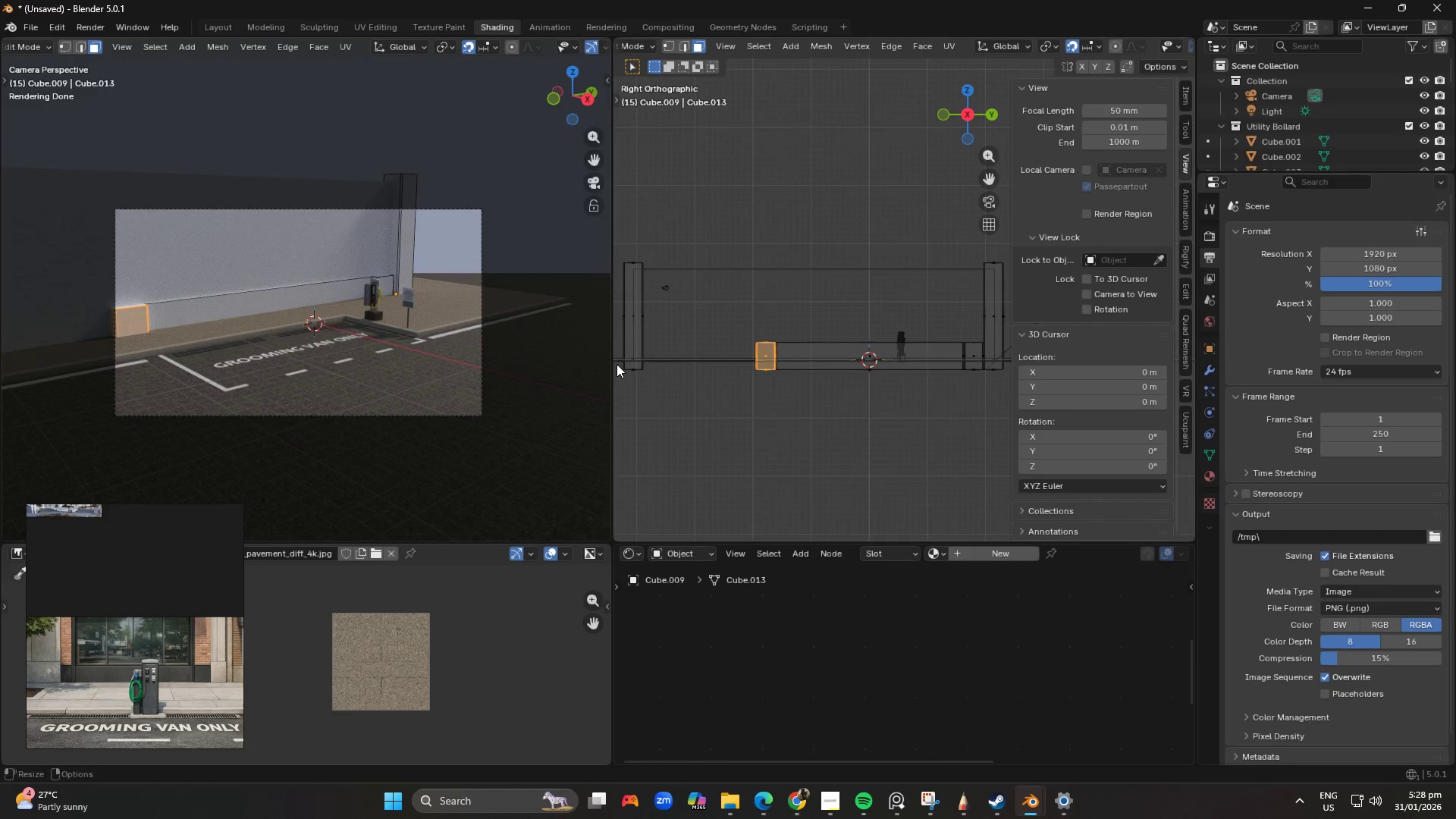 
scroll: coordinate [753, 393], scroll_direction: down, amount: 2.0
 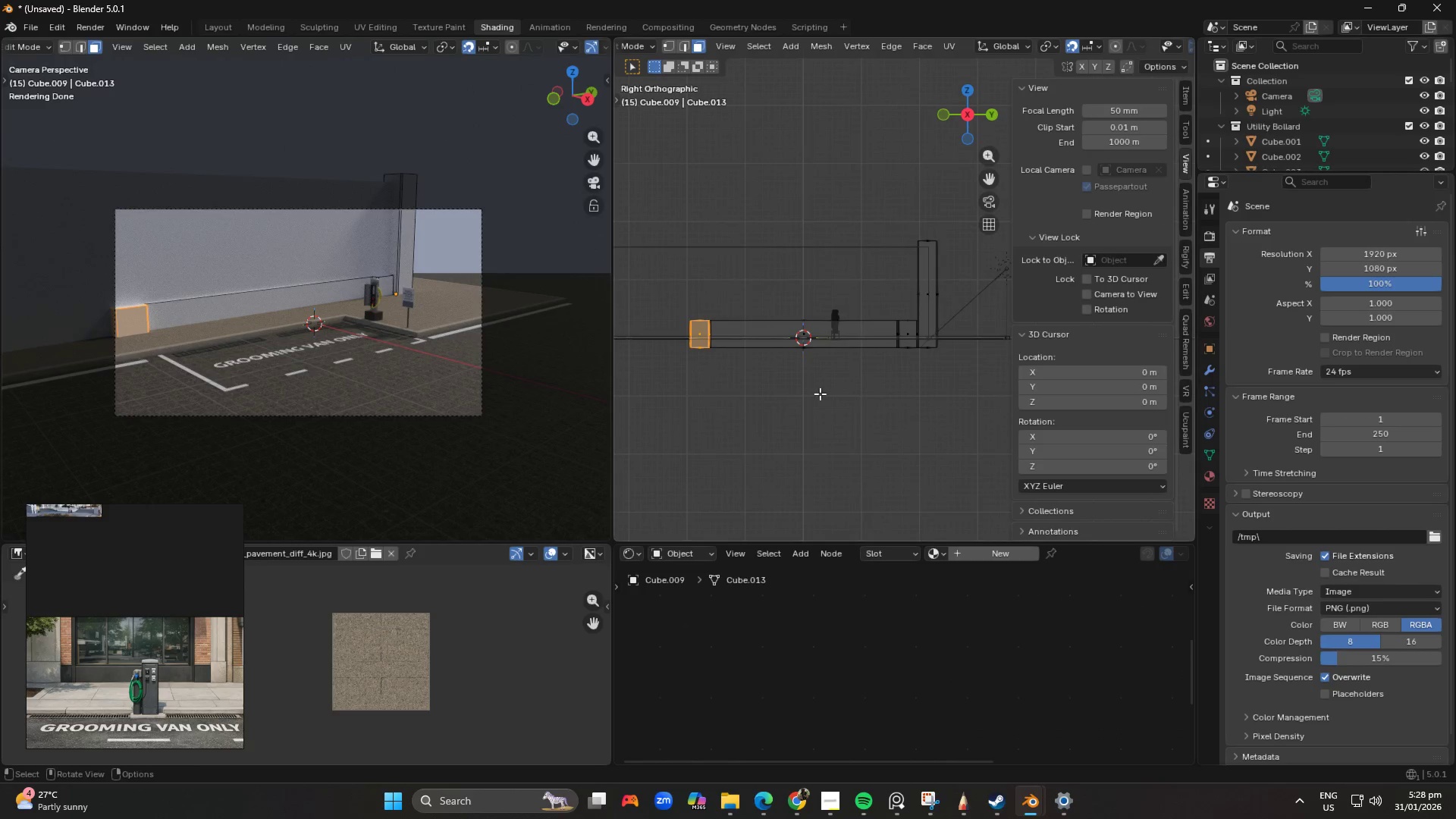 
left_click_drag(start_coordinate=[620, 364], to_coordinate=[1021, 412])
 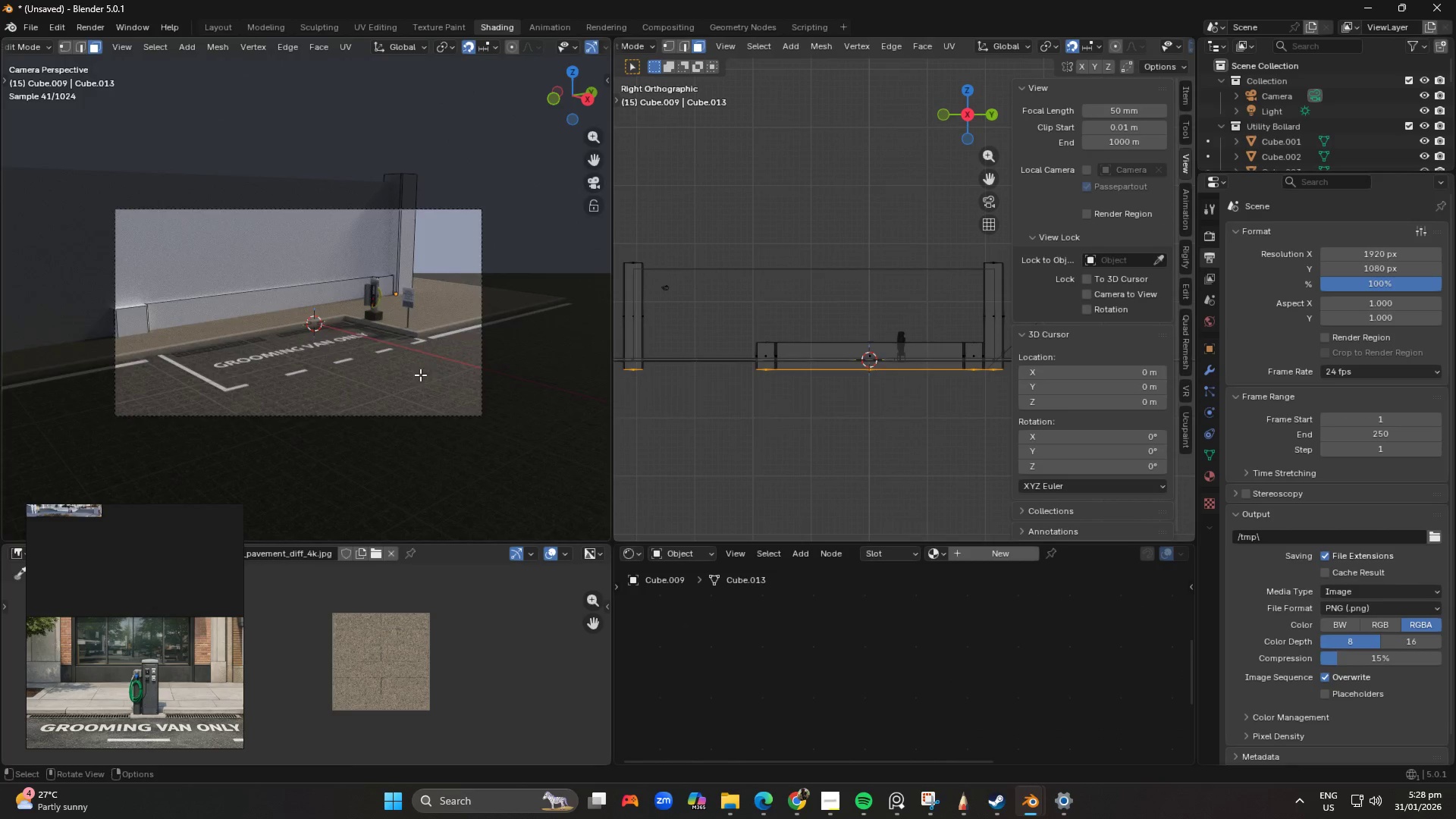 
scroll: coordinate [391, 374], scroll_direction: up, amount: 2.0
 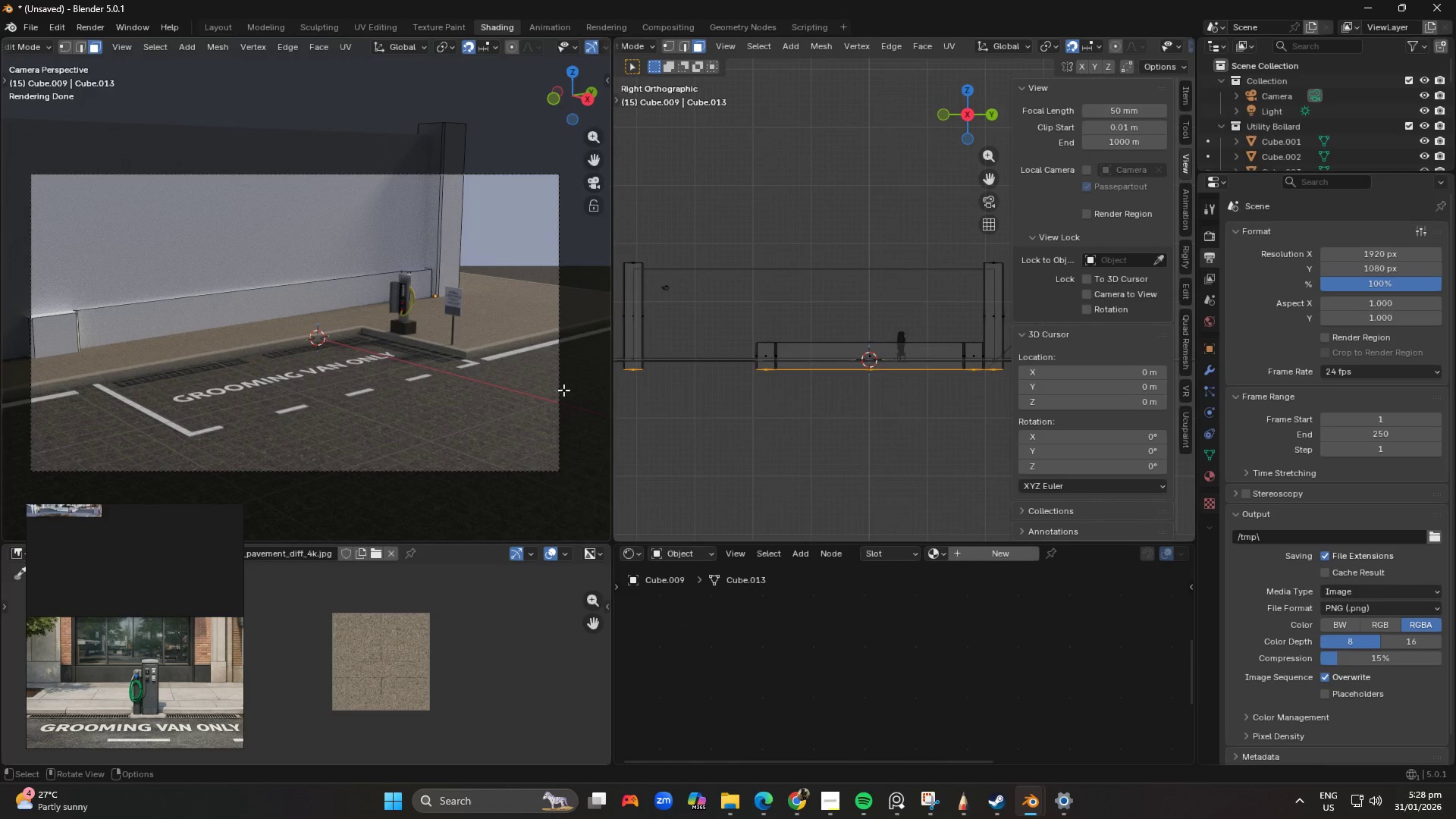 
hold_key(key=ShiftLeft, duration=0.73)
 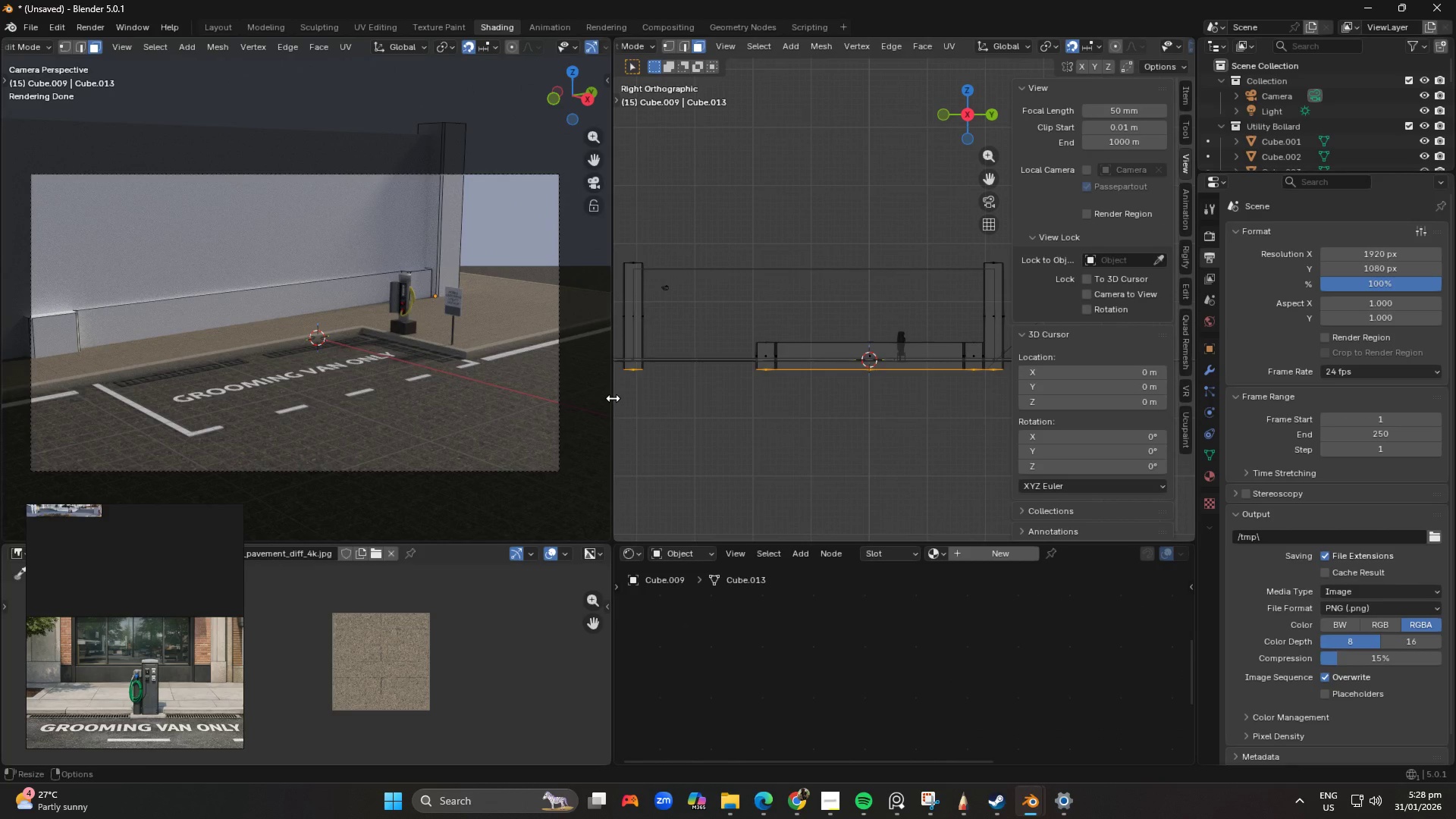 
left_click_drag(start_coordinate=[613, 398], to_coordinate=[447, 379])
 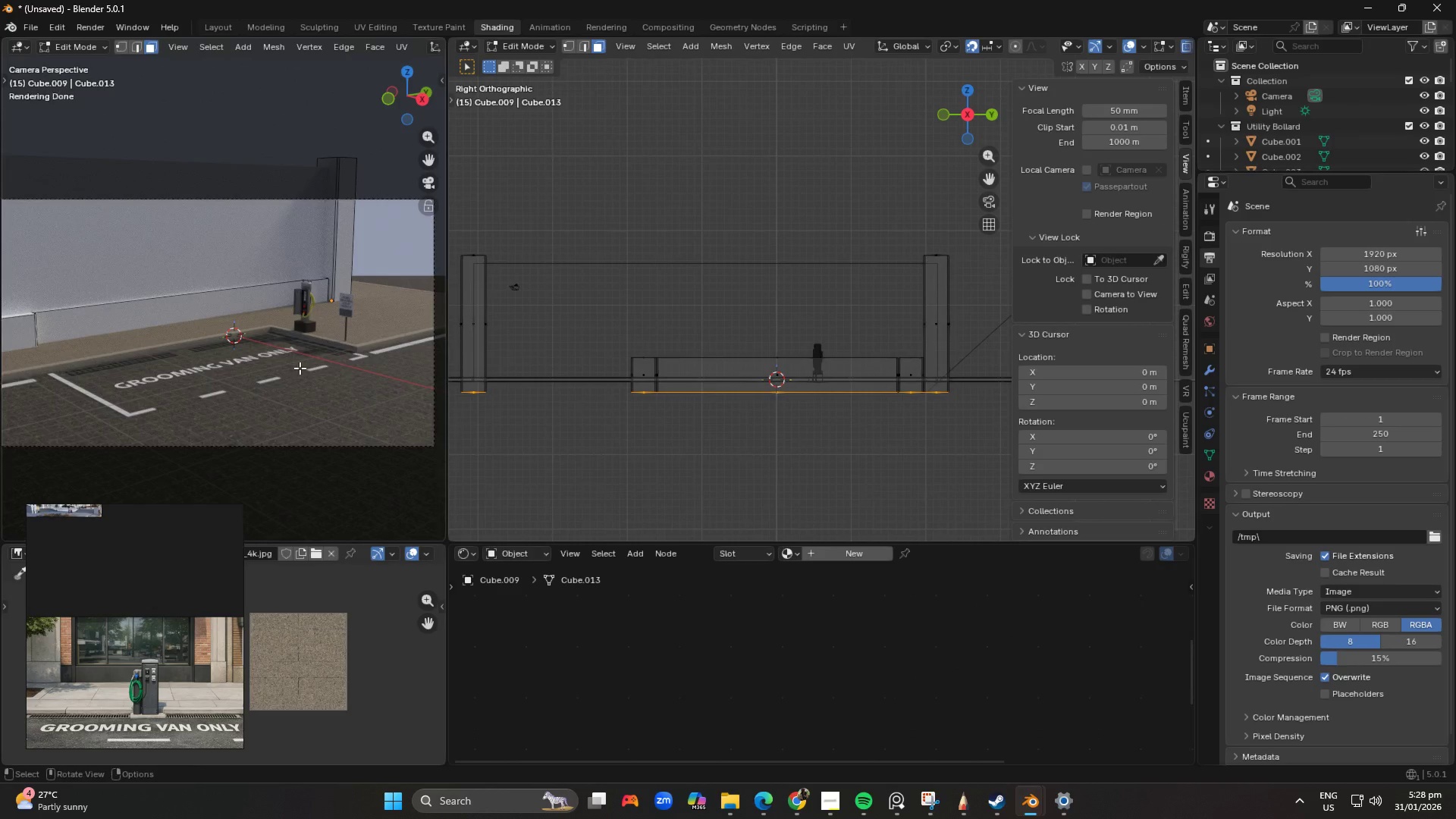 
hold_key(key=ShiftLeft, duration=0.92)
 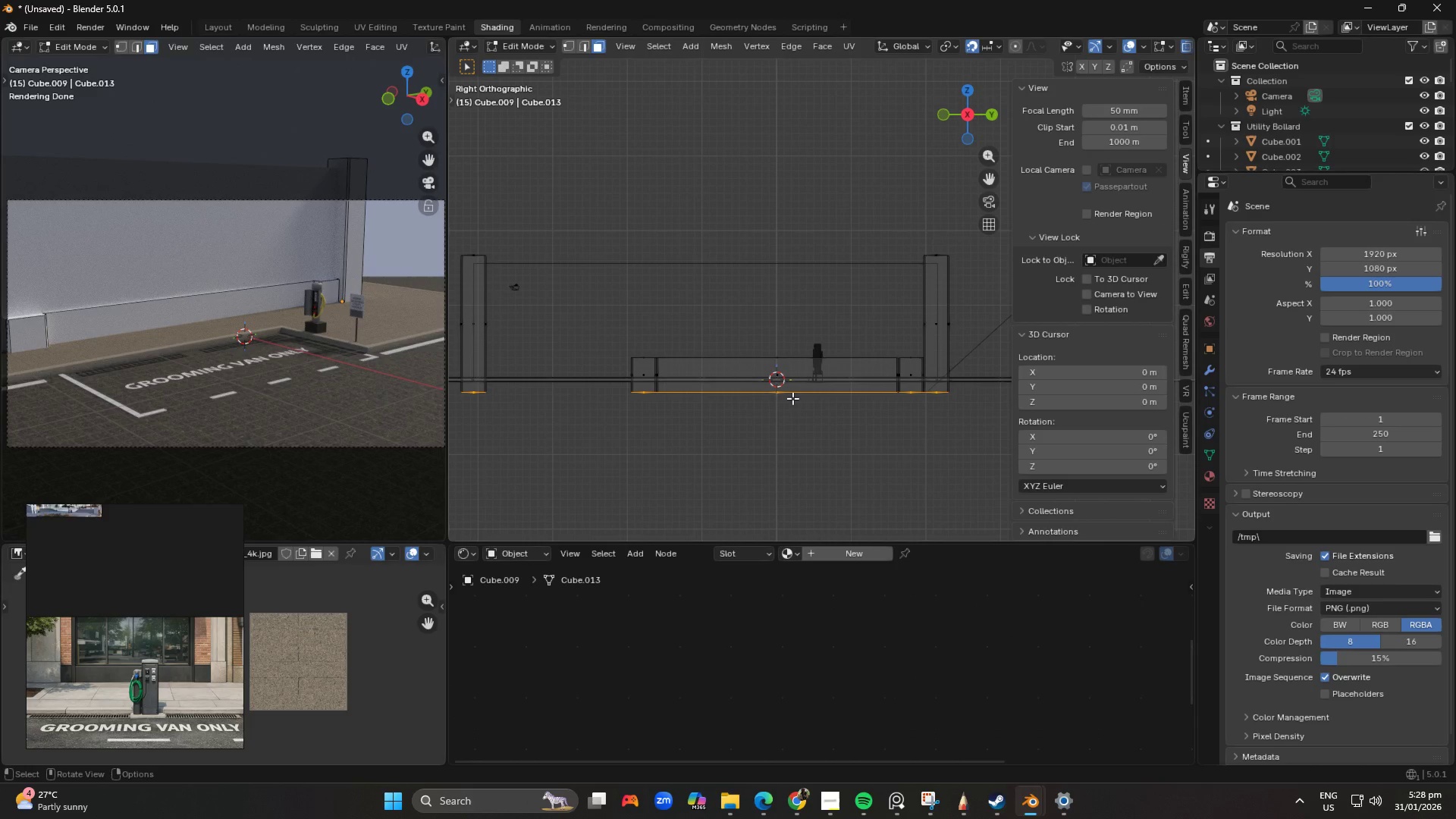 
type(gz)
 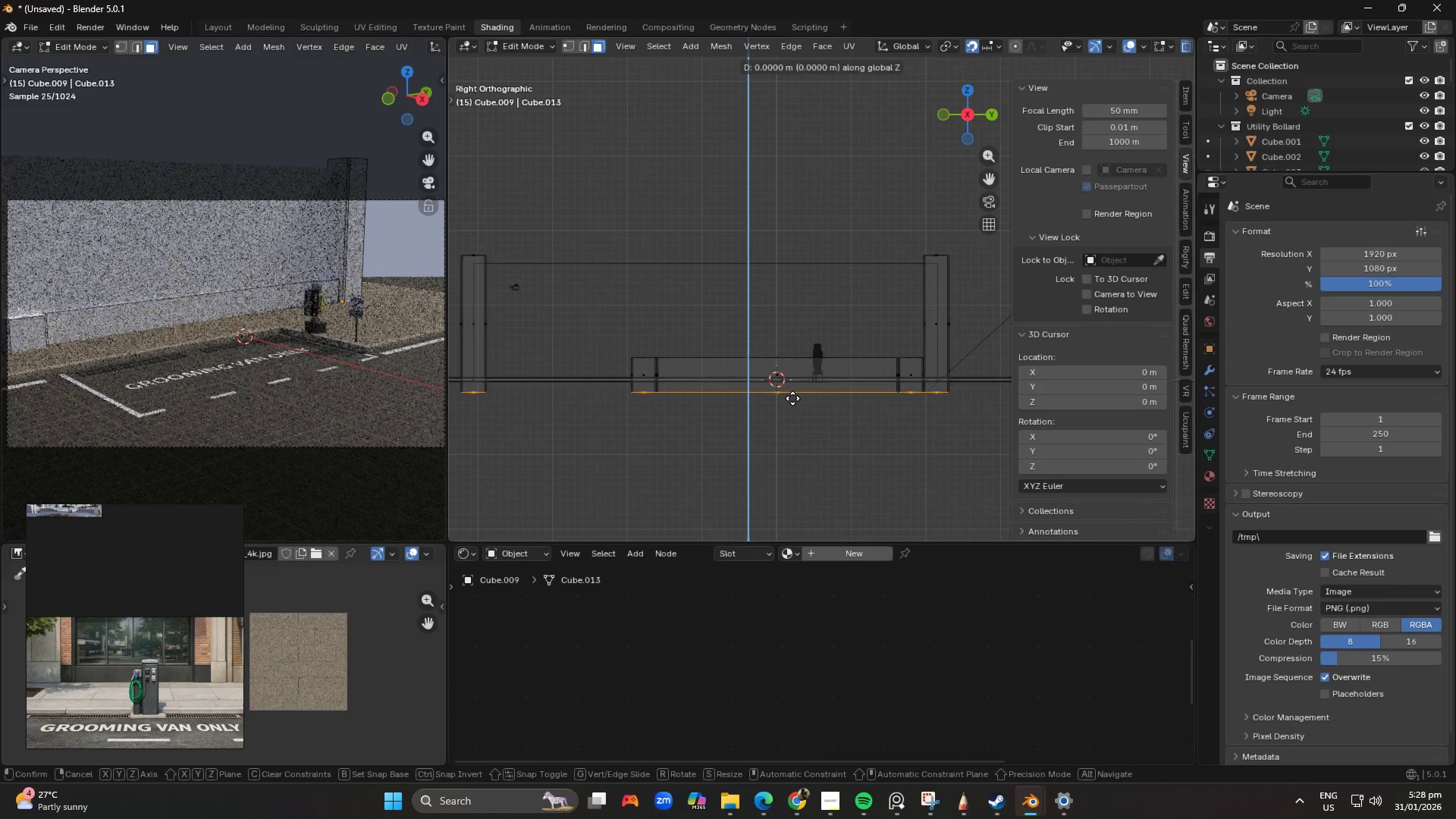 
hold_key(key=ShiftLeft, duration=1.5)
 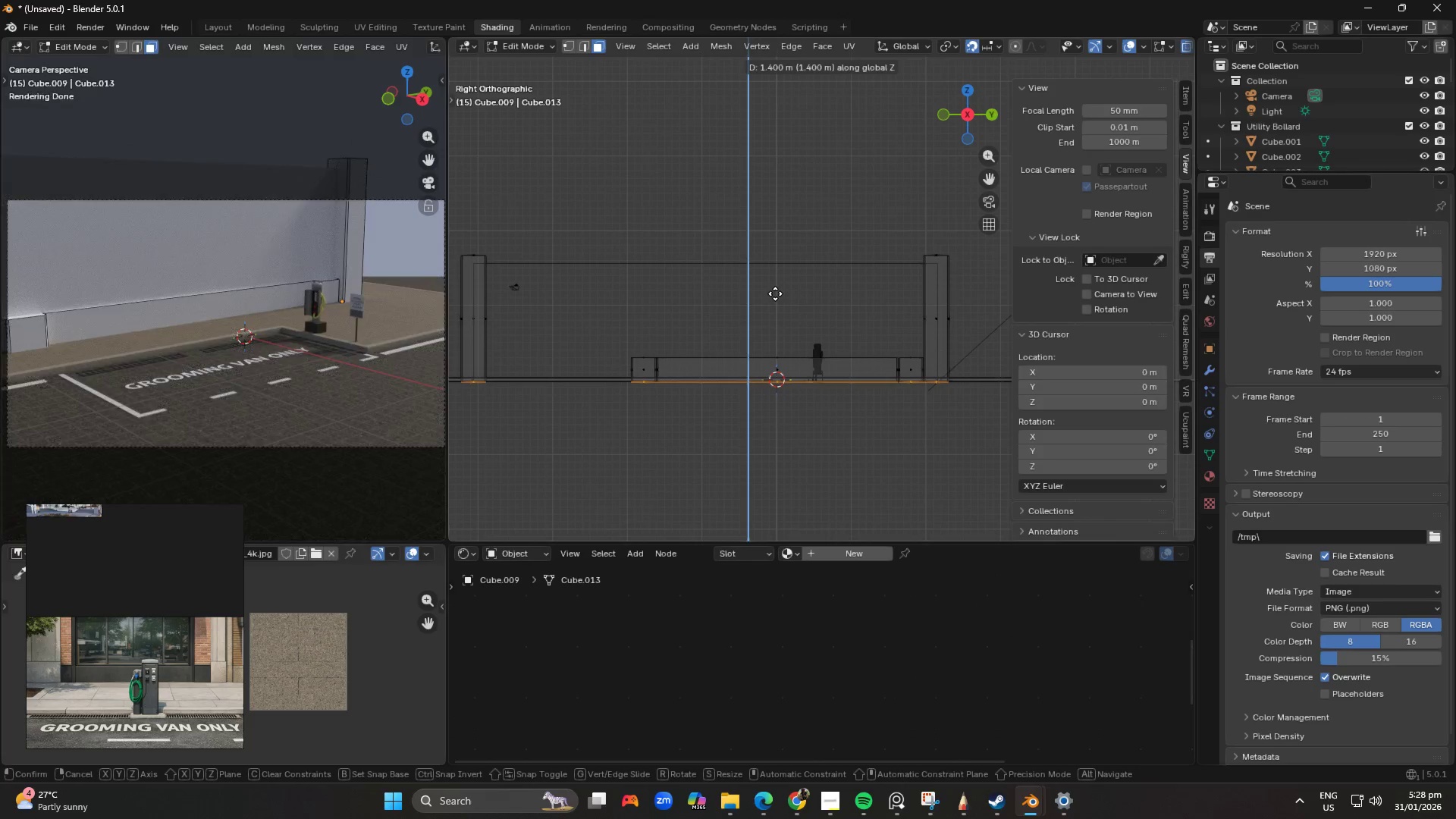 
hold_key(key=ShiftLeft, duration=1.52)
 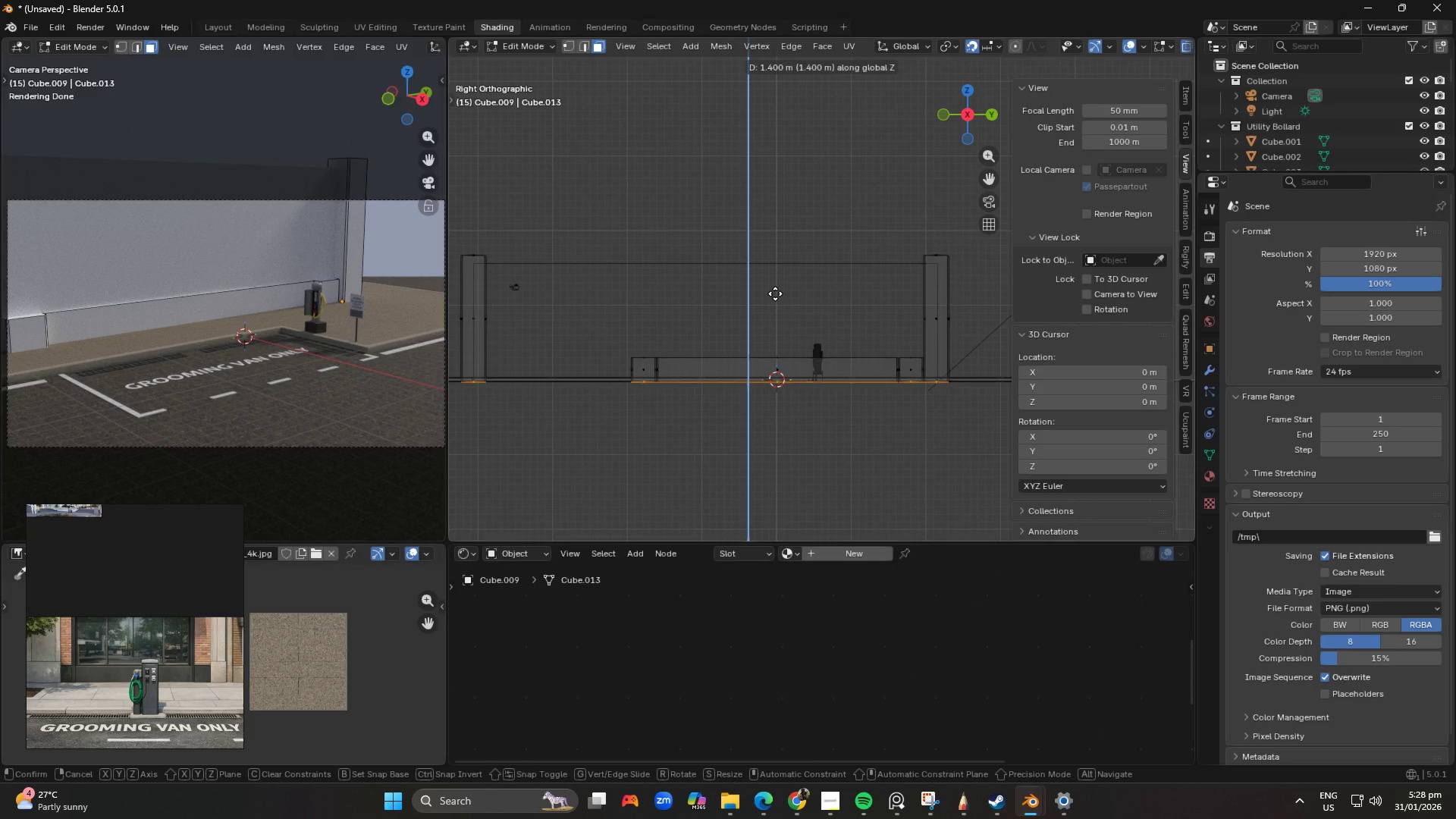 
hold_key(key=ShiftLeft, duration=1.51)
 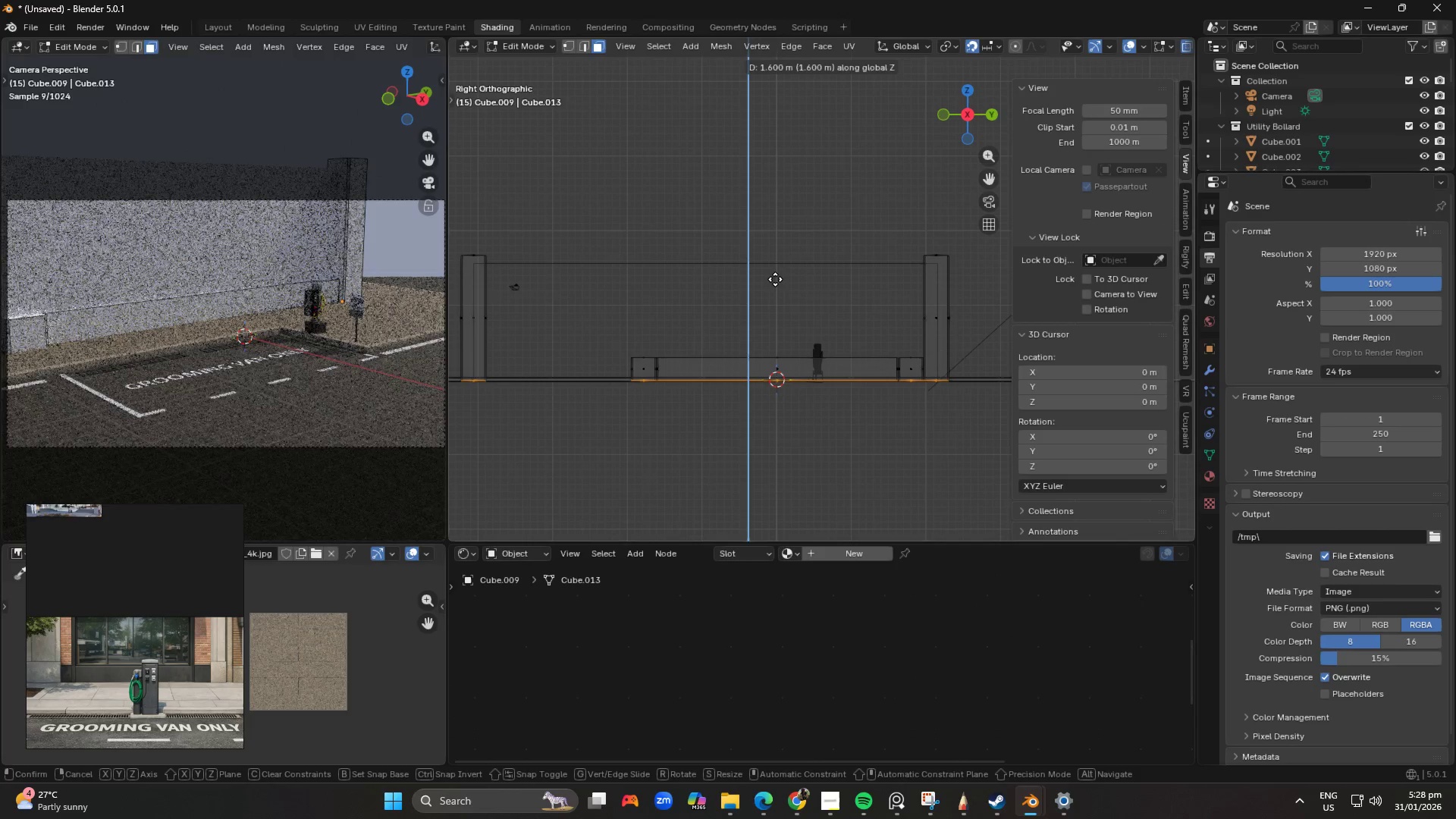 
hold_key(key=ShiftLeft, duration=1.5)
 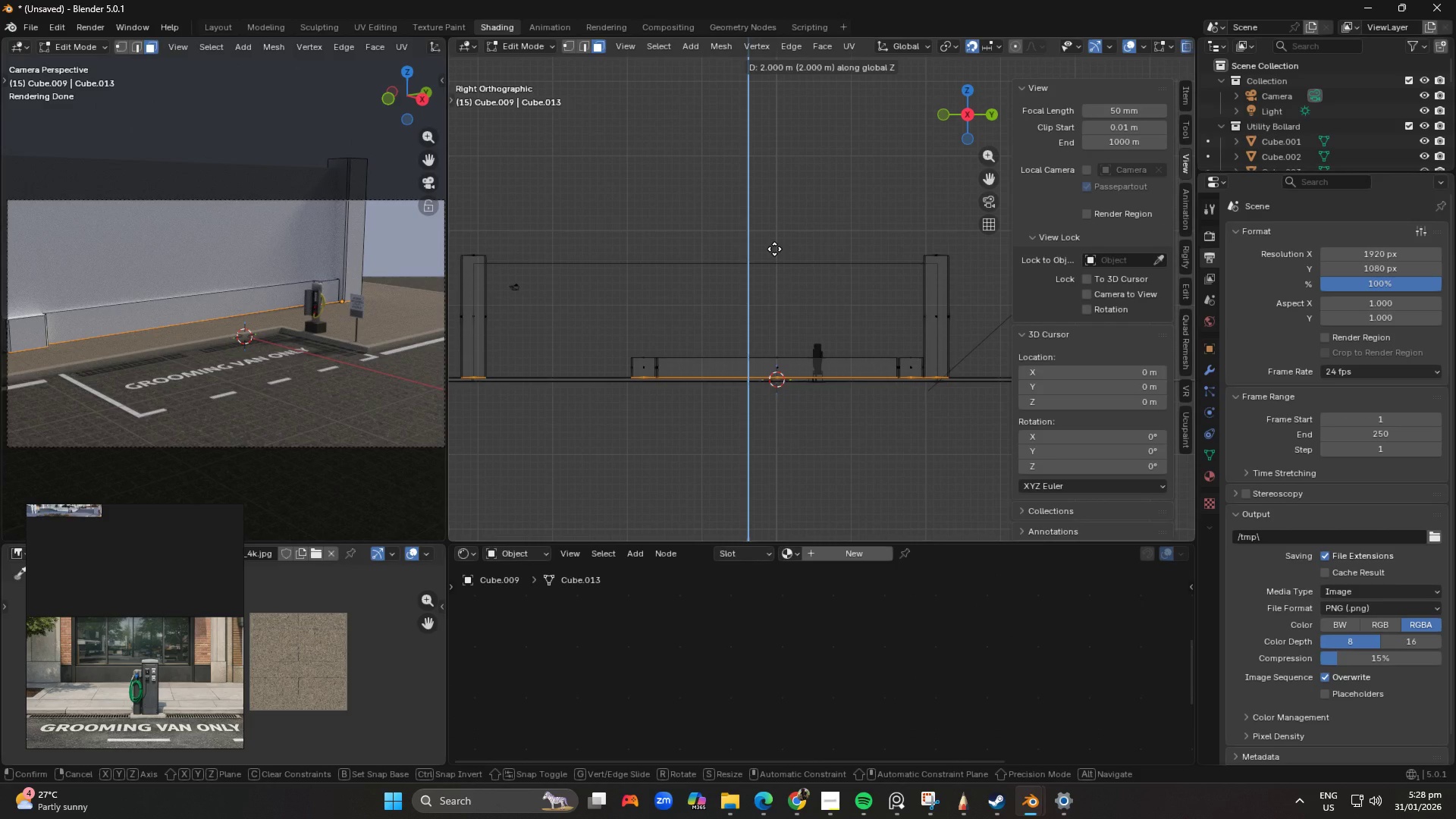 
hold_key(key=ShiftLeft, duration=1.52)
 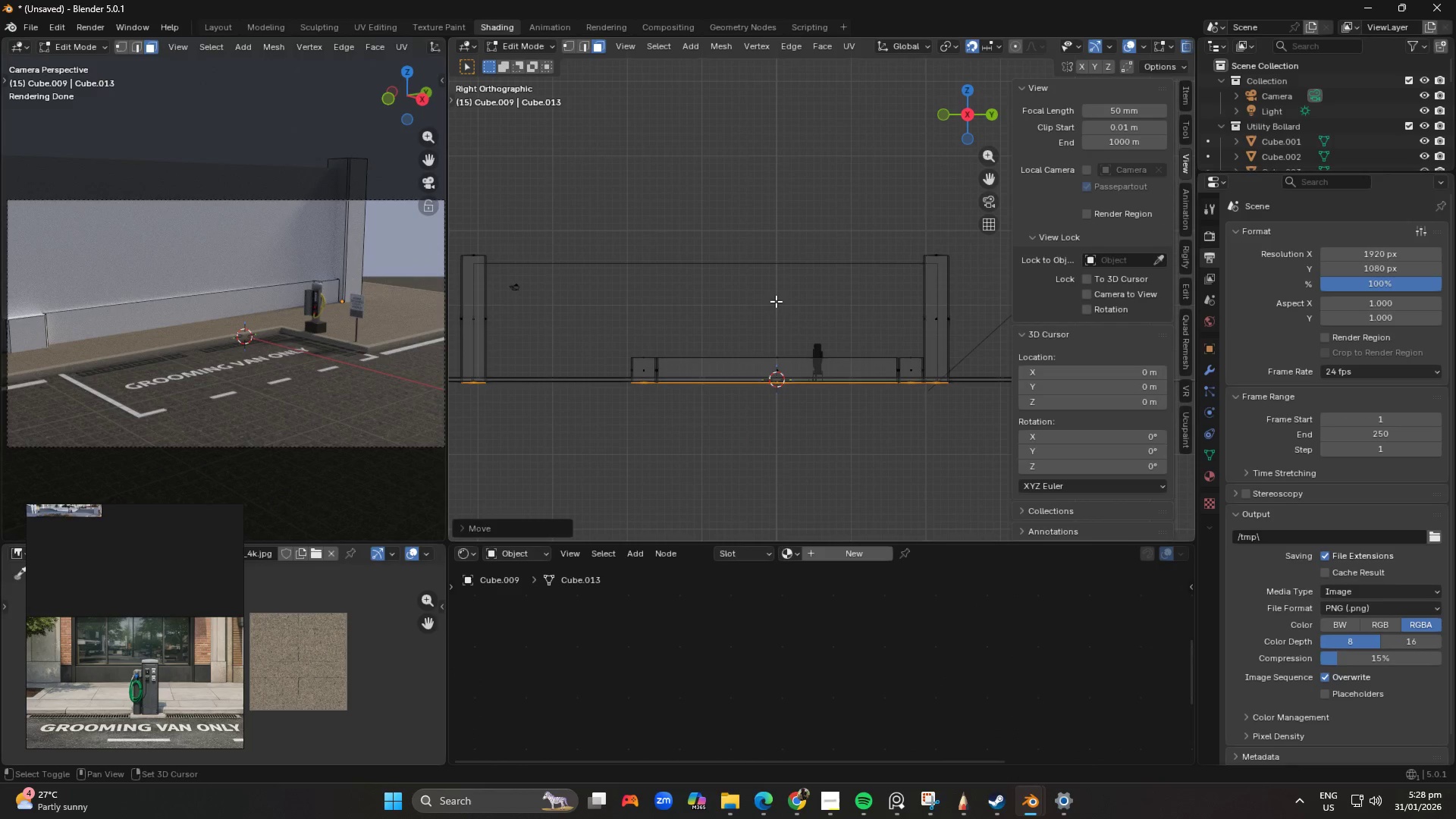 
hold_key(key=ShiftLeft, duration=0.73)
left_click([776, 301])
 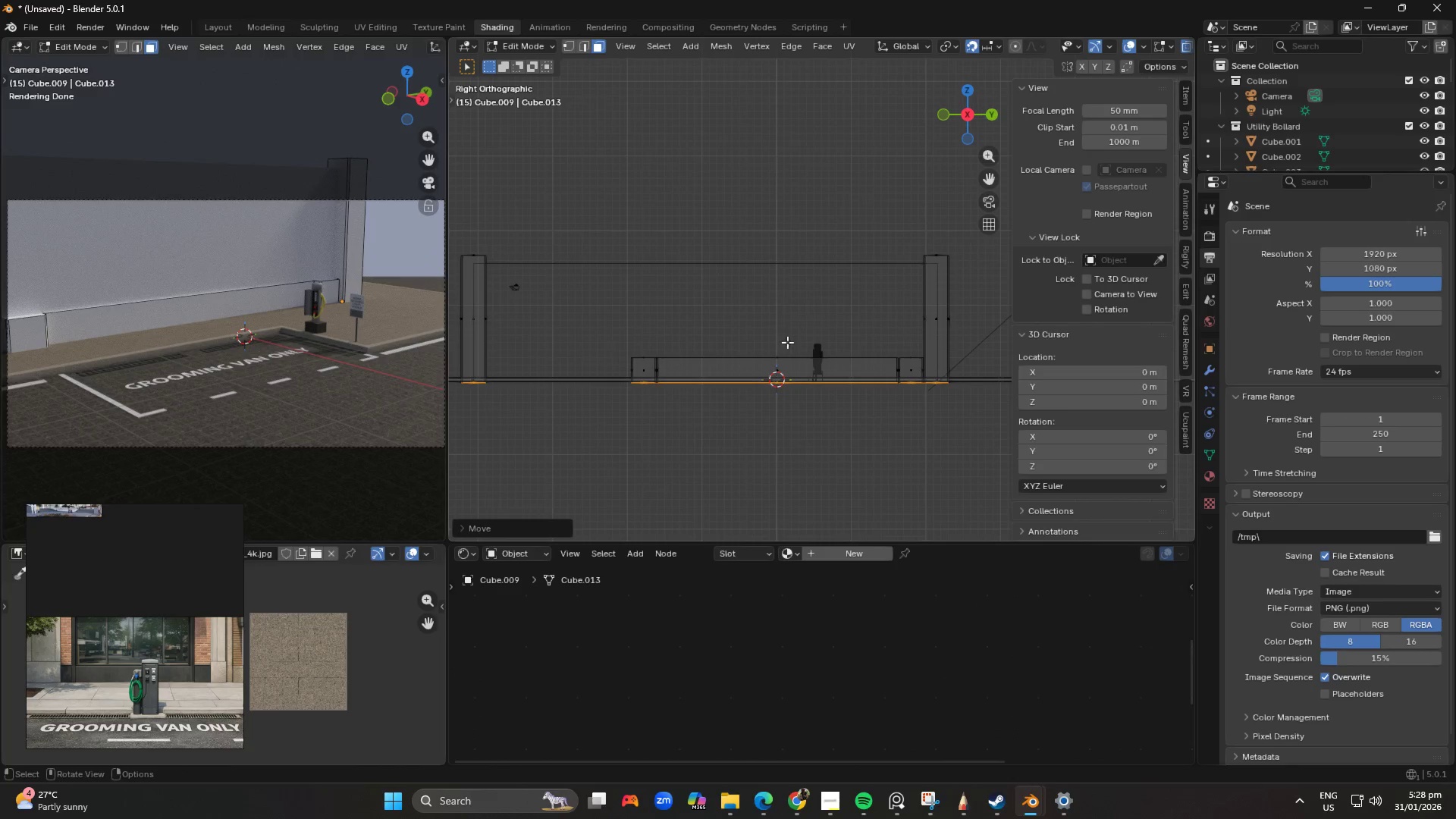 
key(Tab)
 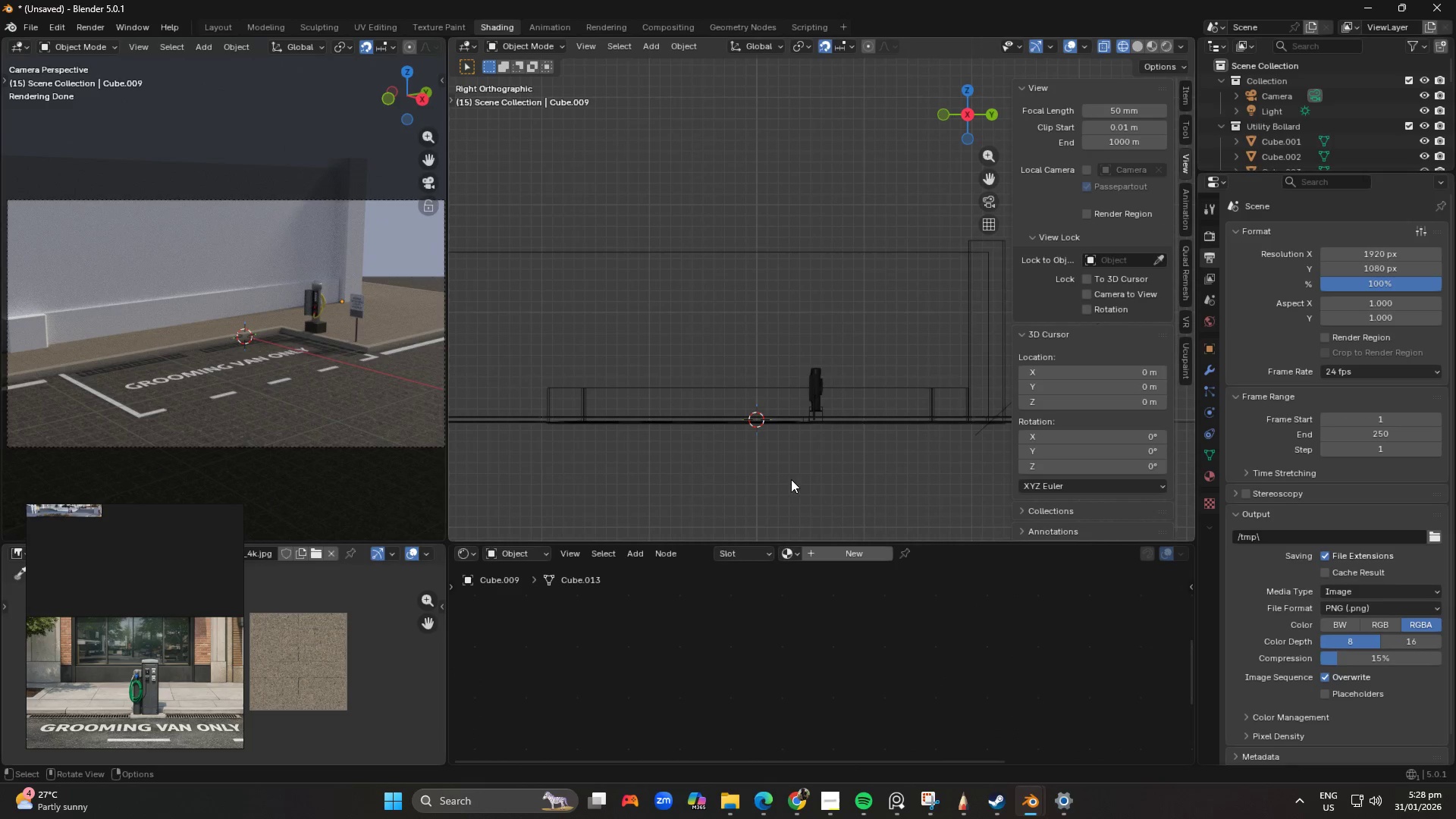 
scroll: coordinate [797, 376], scroll_direction: up, amount: 2.0
 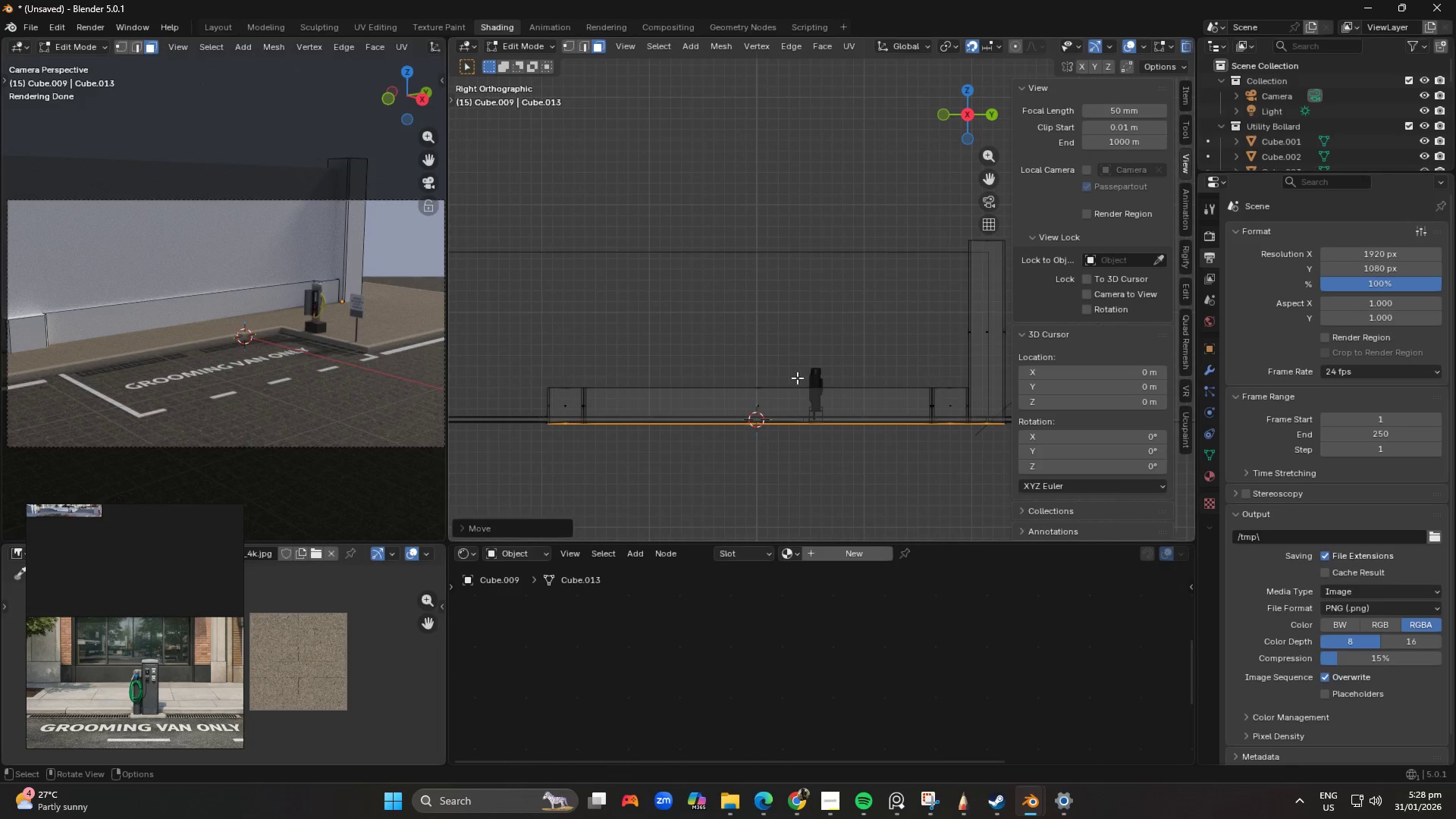 
scroll: coordinate [792, 448], scroll_direction: down, amount: 3.0
 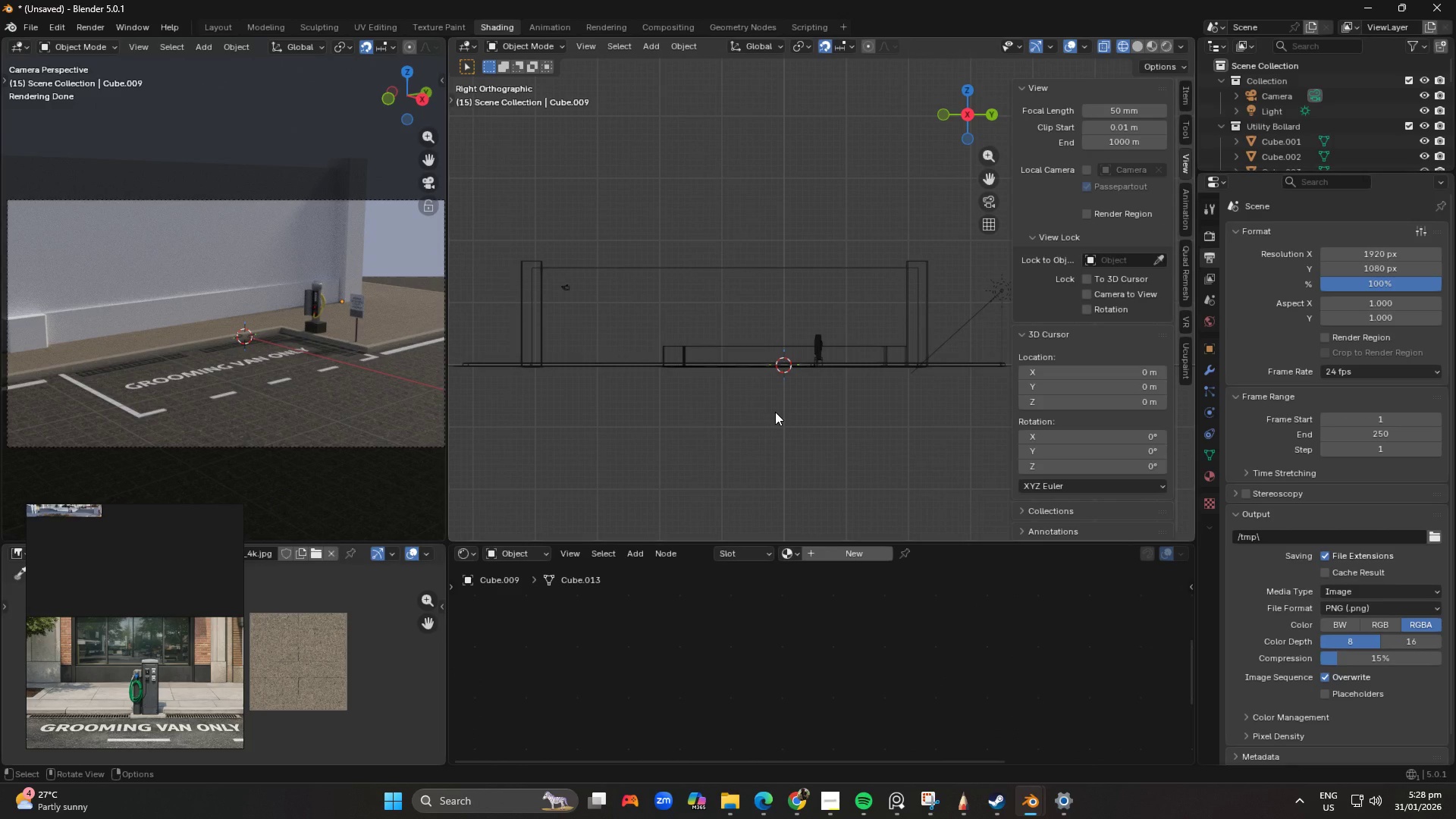 
hold_key(key=ShiftLeft, duration=0.34)
 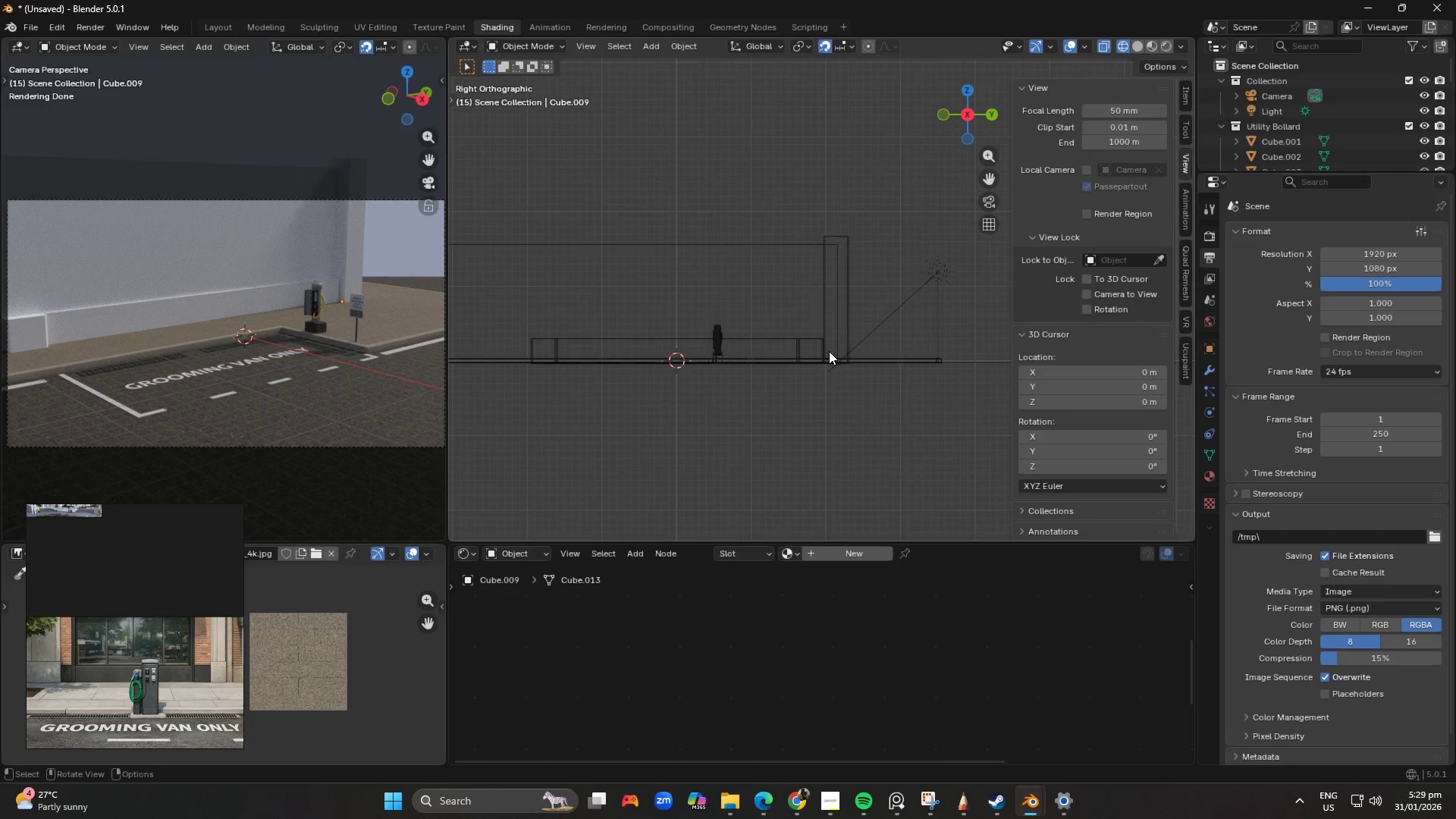 
scroll: coordinate [827, 346], scroll_direction: up, amount: 6.0
 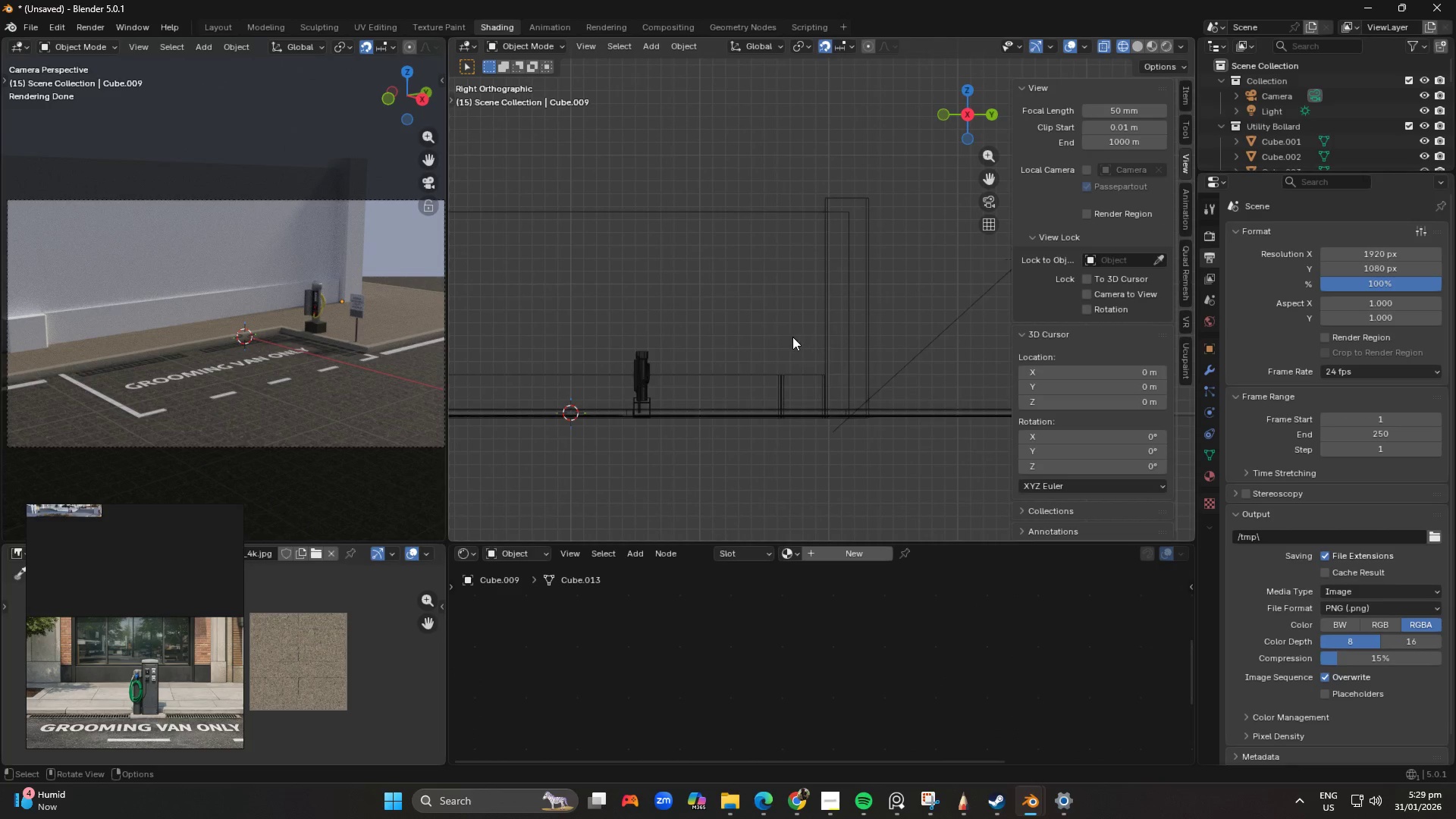 
left_click_drag(start_coordinate=[789, 343], to_coordinate=[813, 406])
 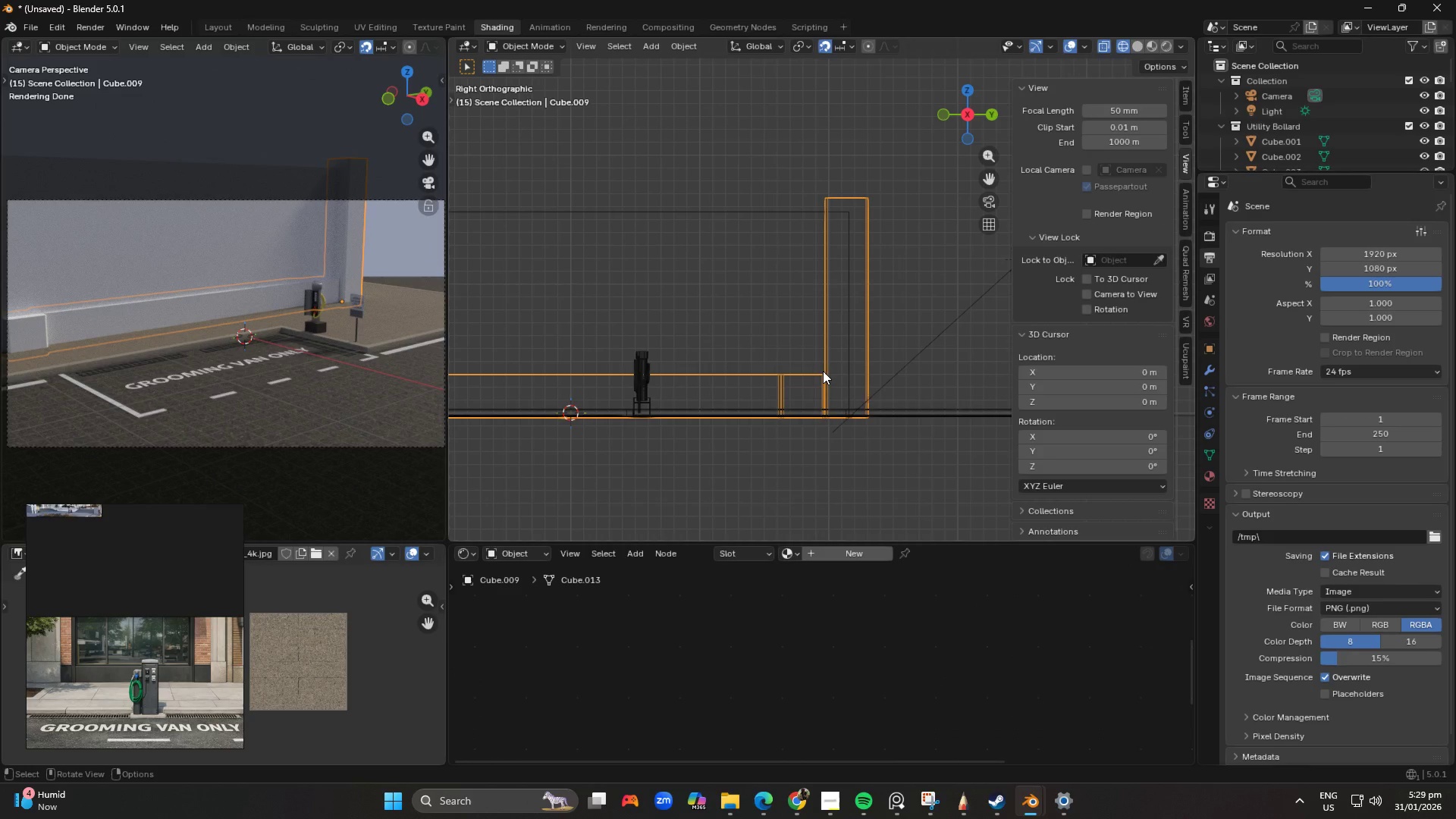 
left_click([828, 376])
 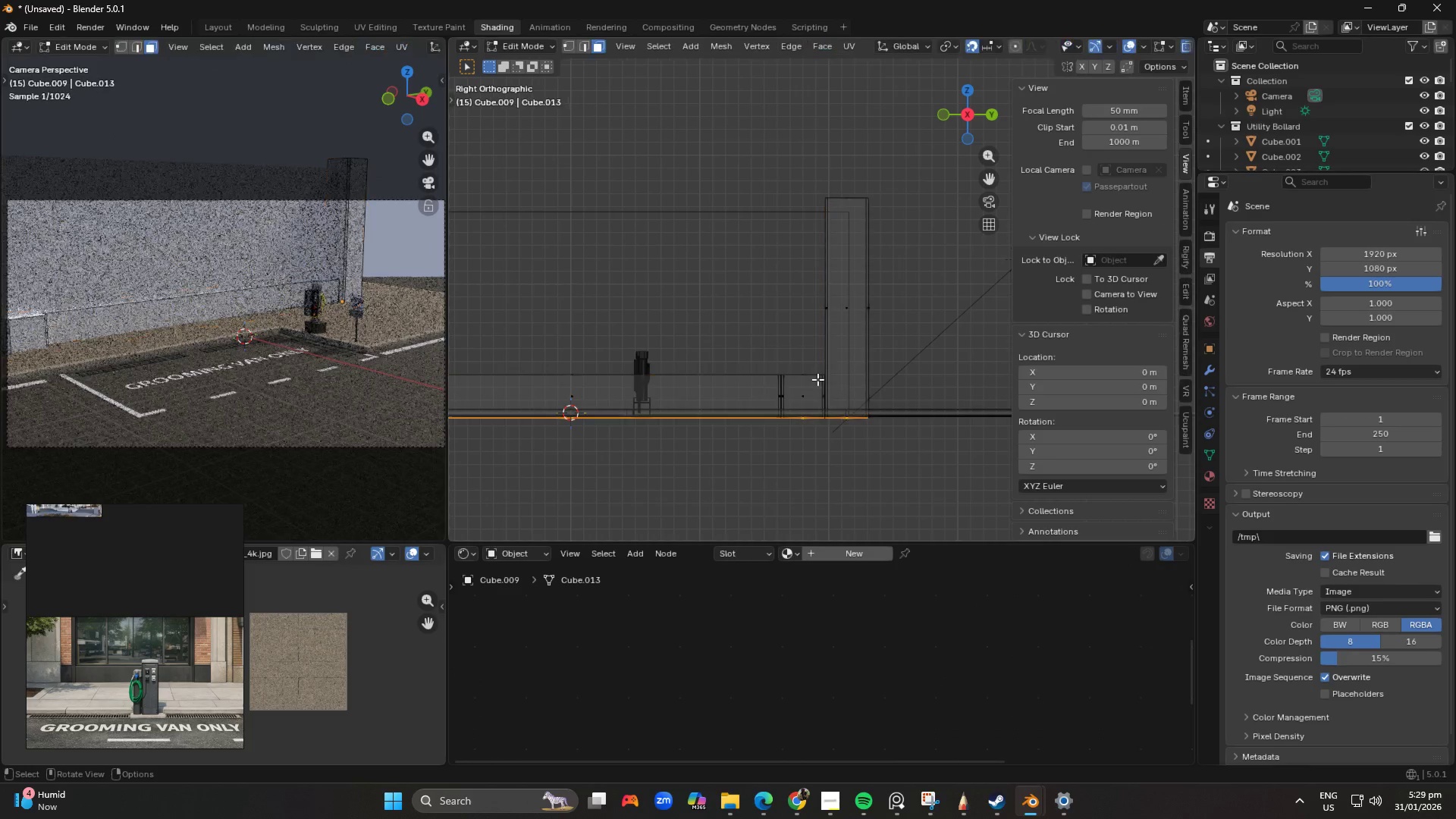 
key(Tab)
 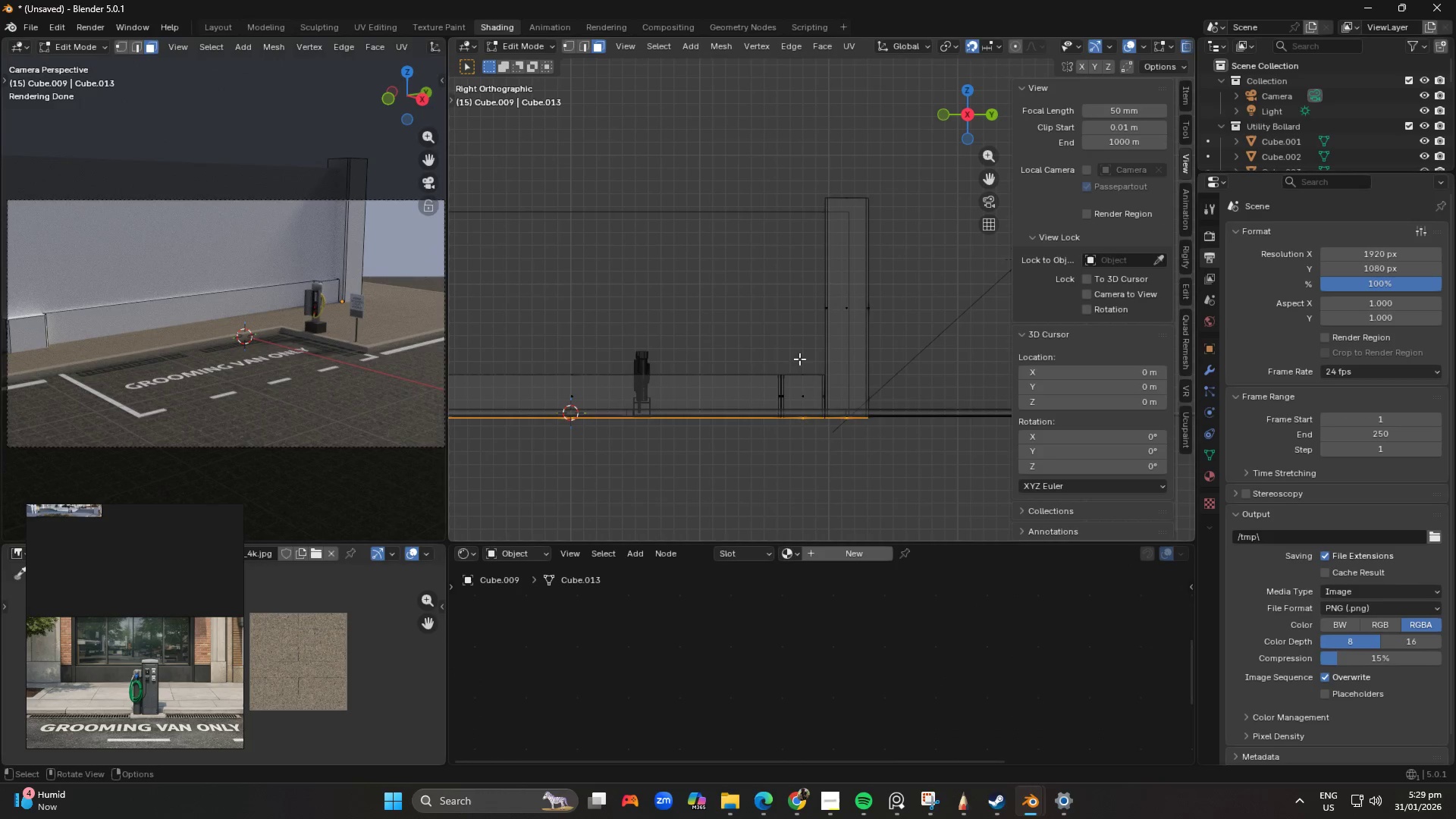 
left_click_drag(start_coordinate=[799, 359], to_coordinate=[808, 384])
 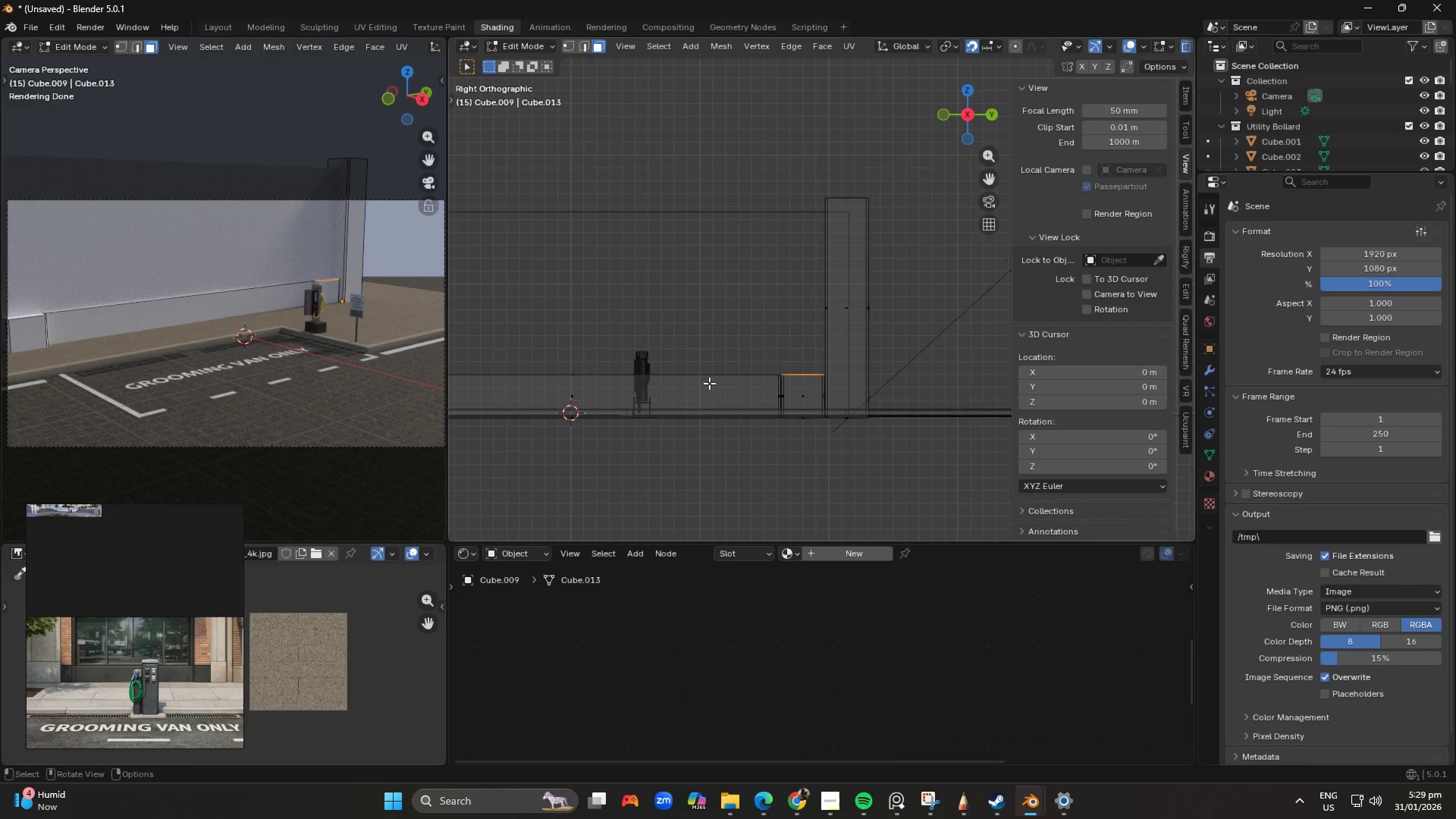 
hold_key(key=ShiftLeft, duration=0.34)
 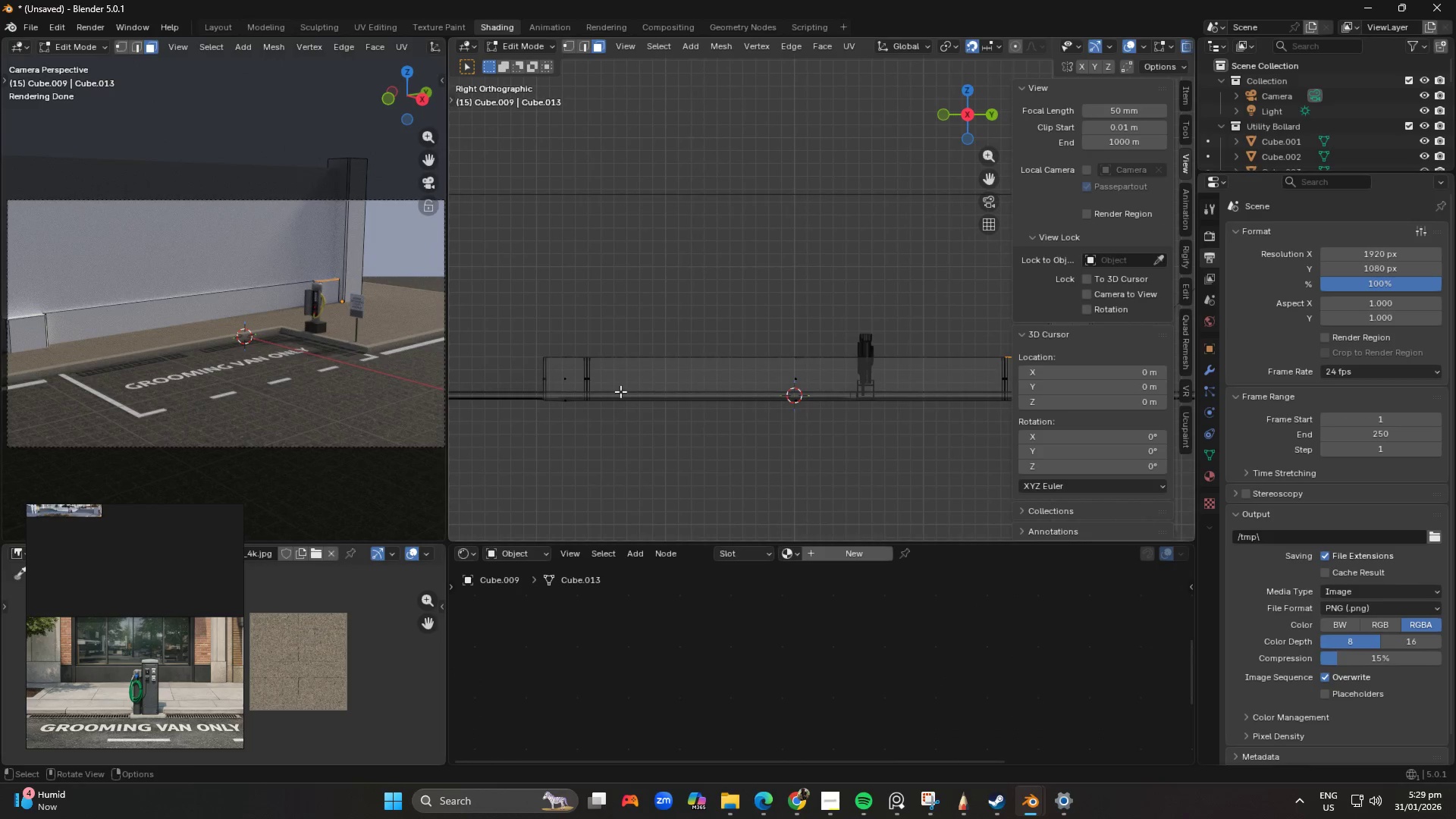 
hold_key(key=ShiftLeft, duration=1.06)
left_click_drag(start_coordinate=[553, 342], to_coordinate=[576, 362])
 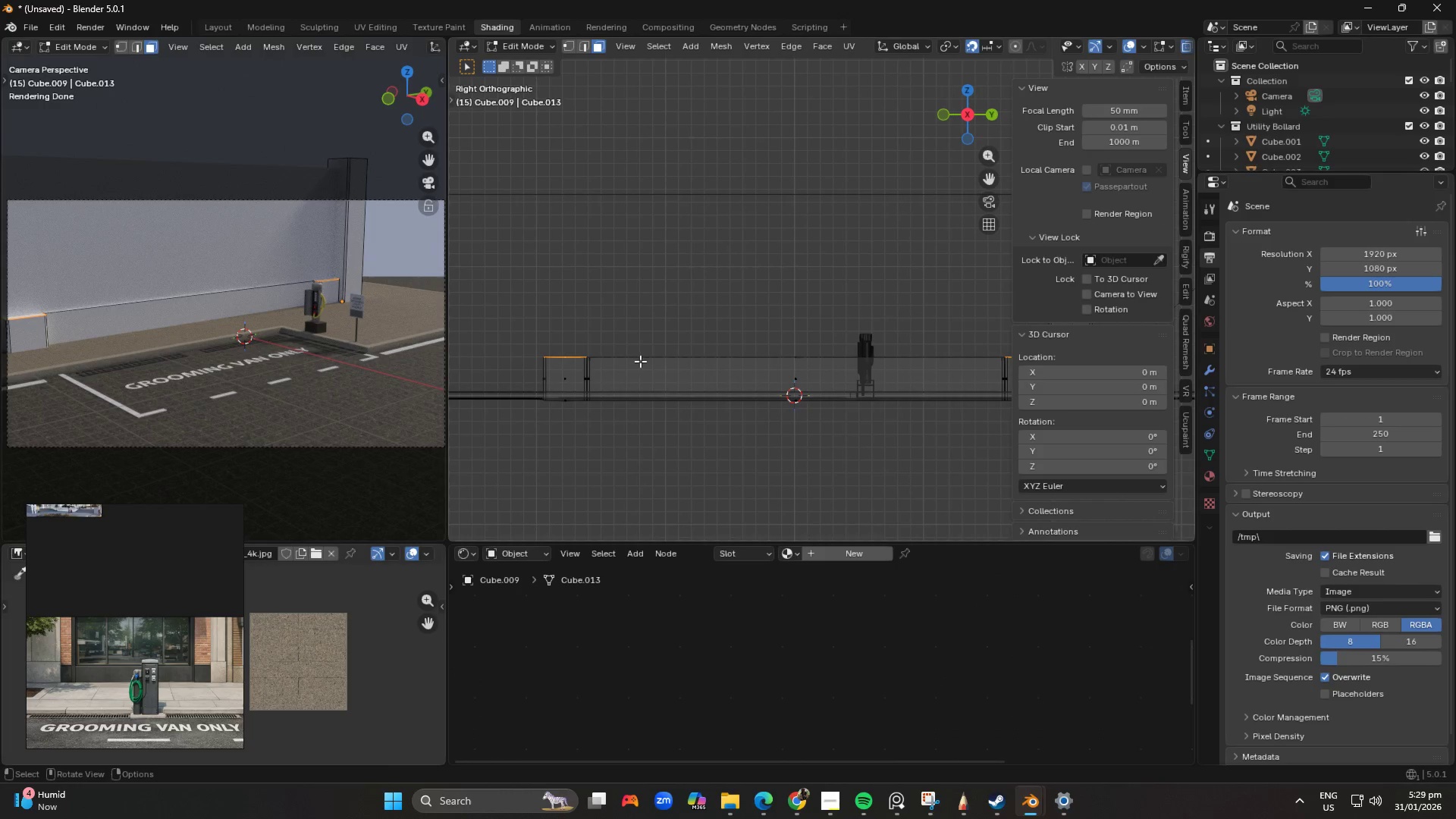 
type(gz)
 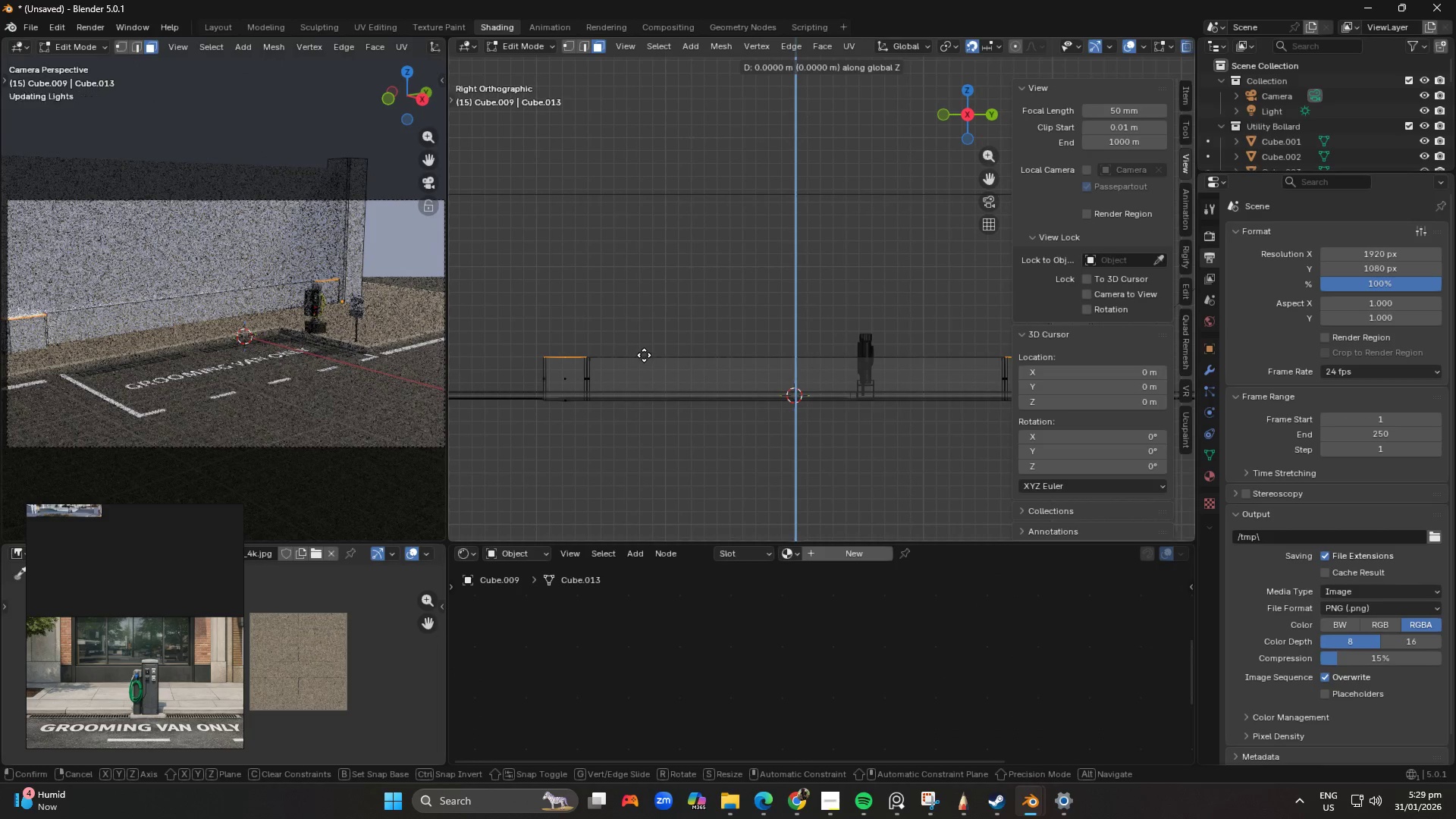 
hold_key(key=ShiftLeft, duration=1.38)
left_click([661, 290])
 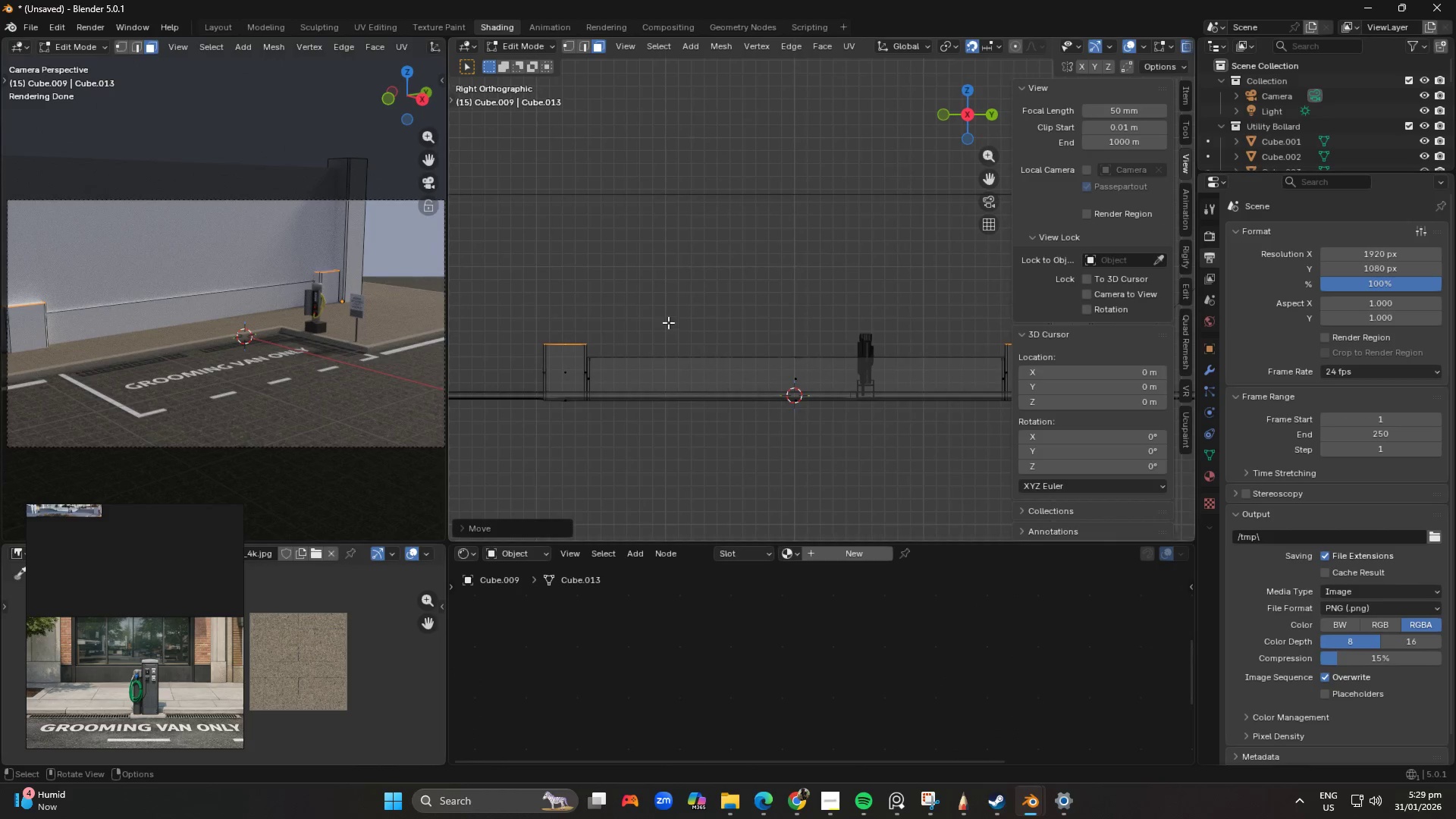 
key(Tab)
 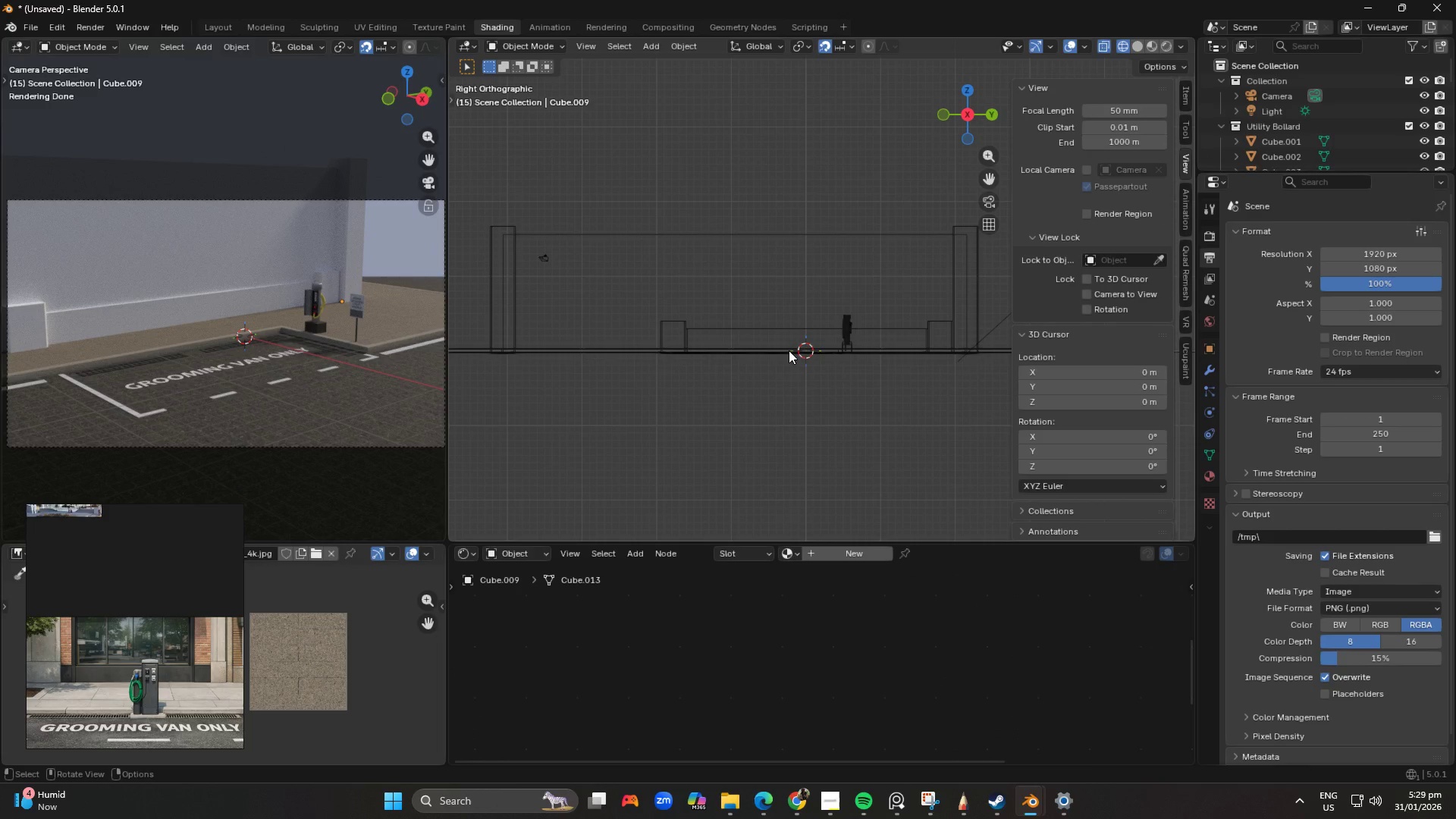 
scroll: coordinate [669, 332], scroll_direction: down, amount: 3.0
 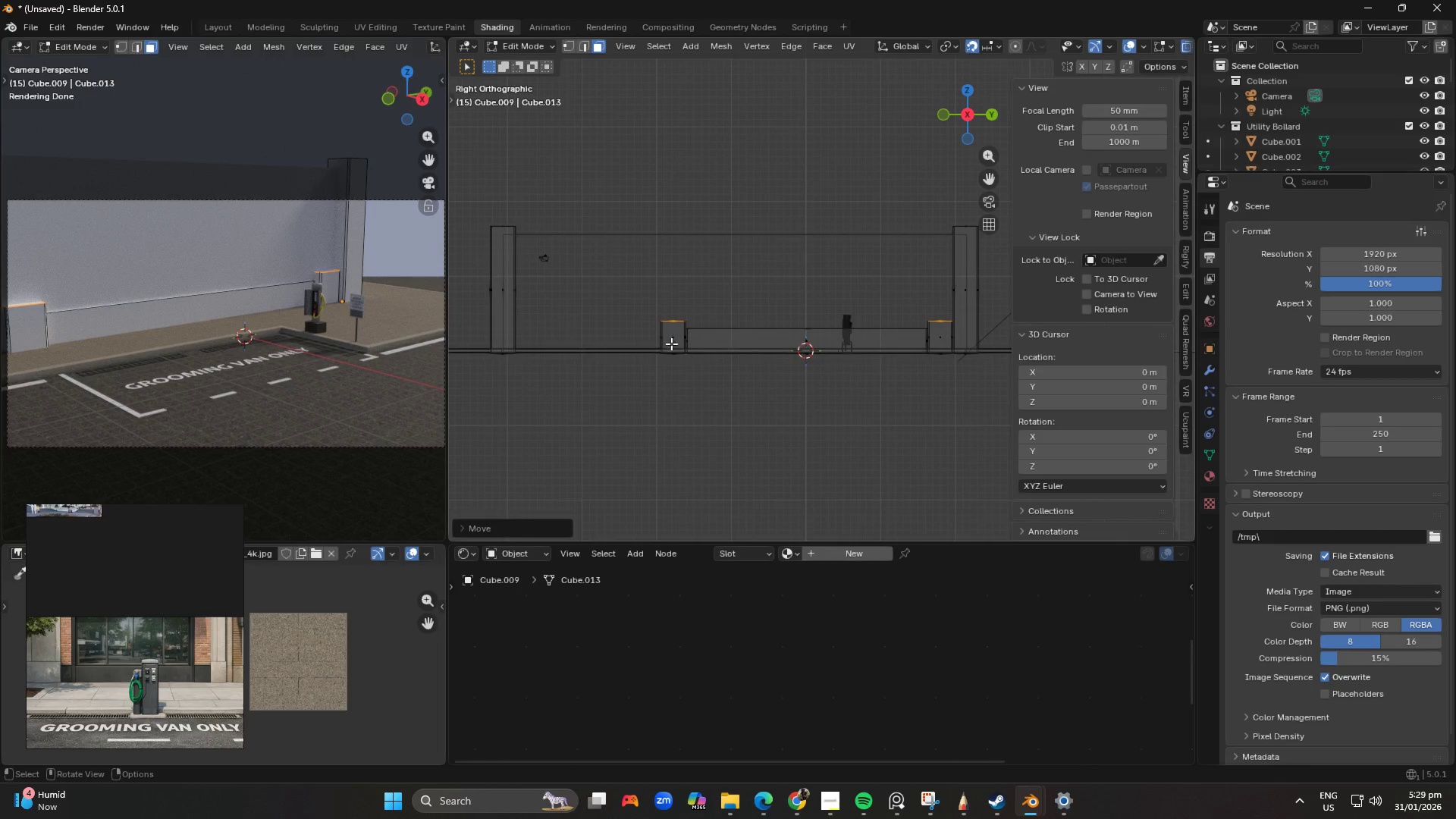 
wait(5.08)
 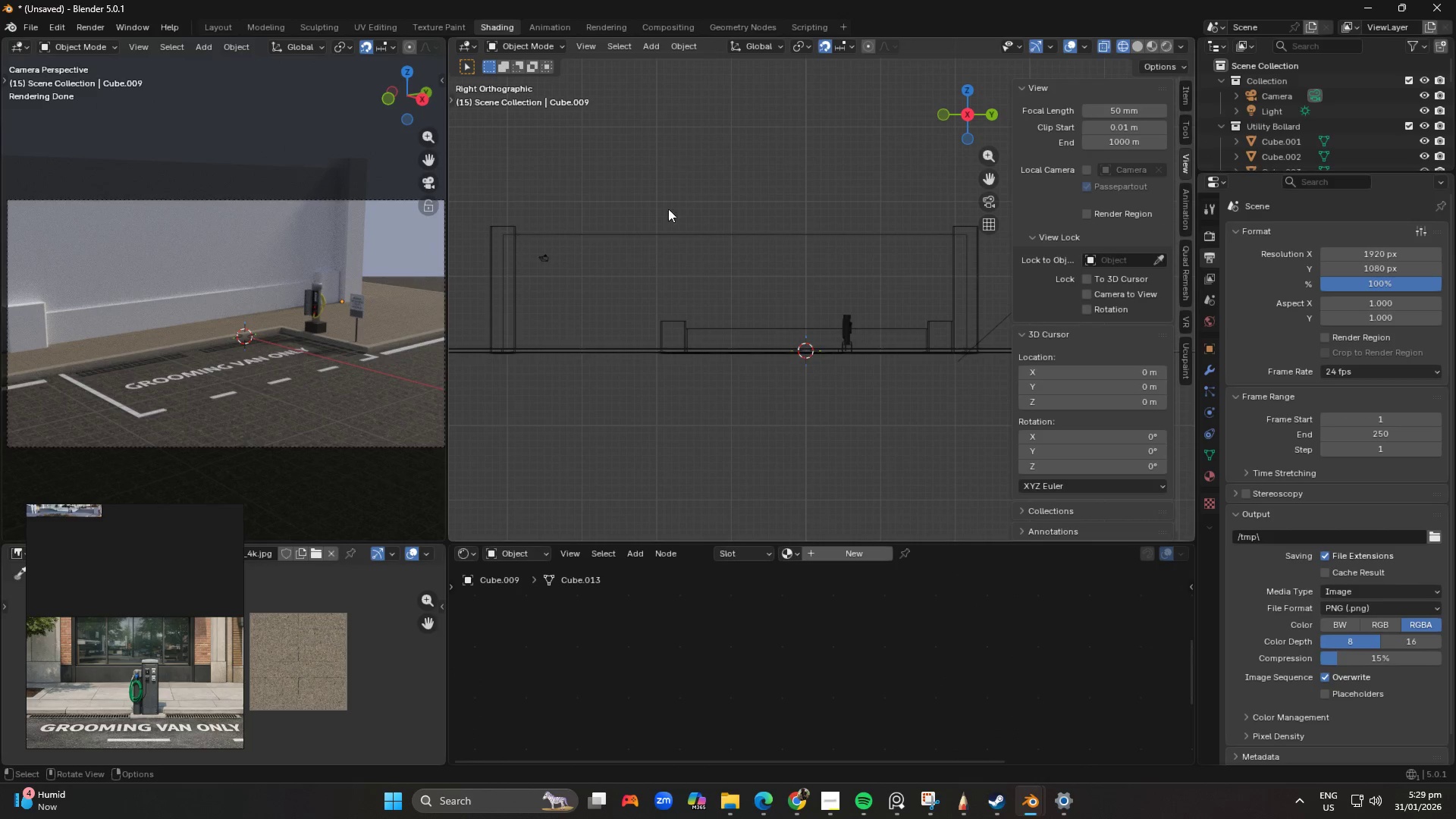 
left_click_drag(start_coordinate=[604, 265], to_coordinate=[695, 377])
 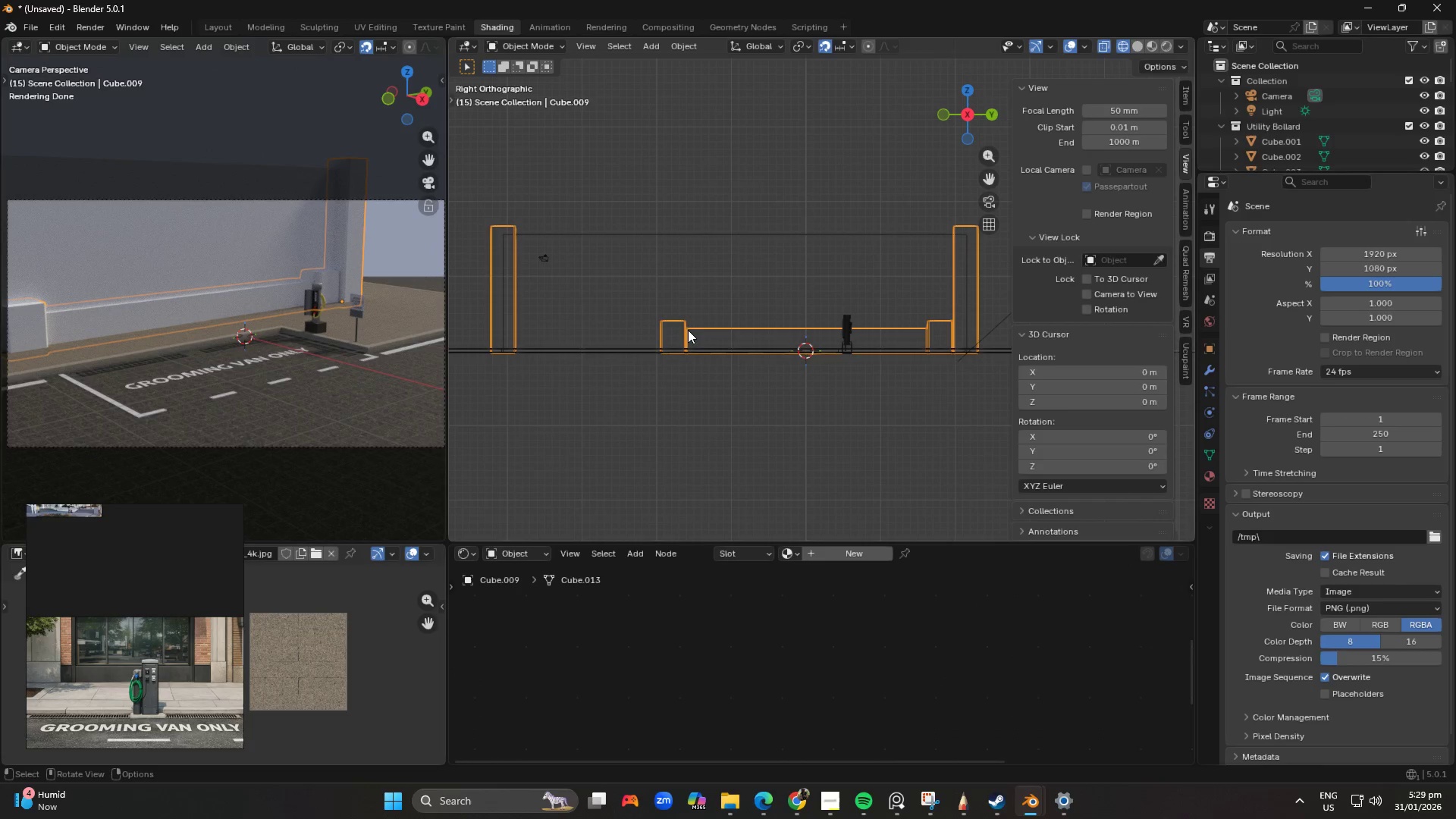 
key(Tab)
 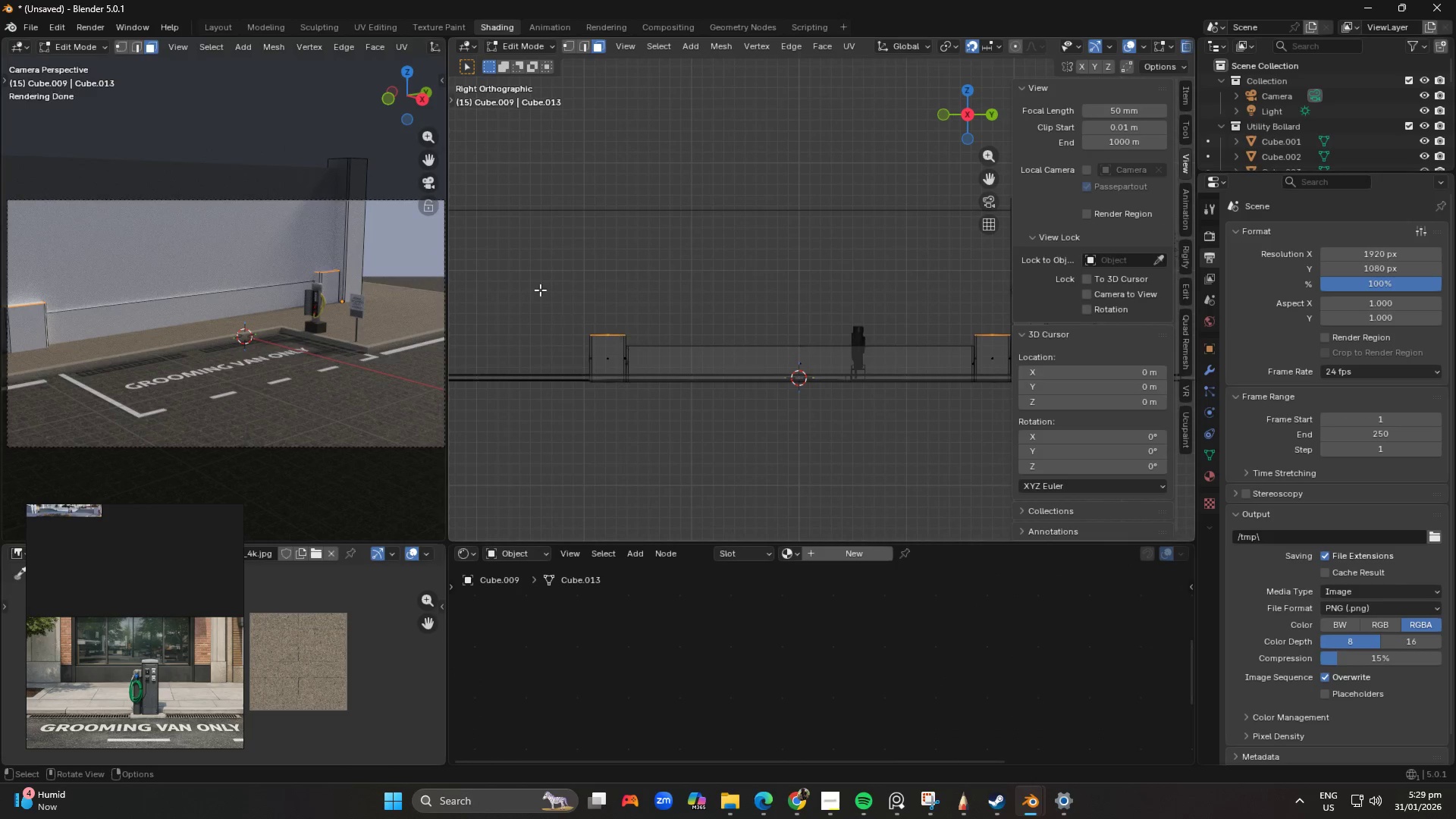 
scroll: coordinate [694, 330], scroll_direction: up, amount: 2.0
 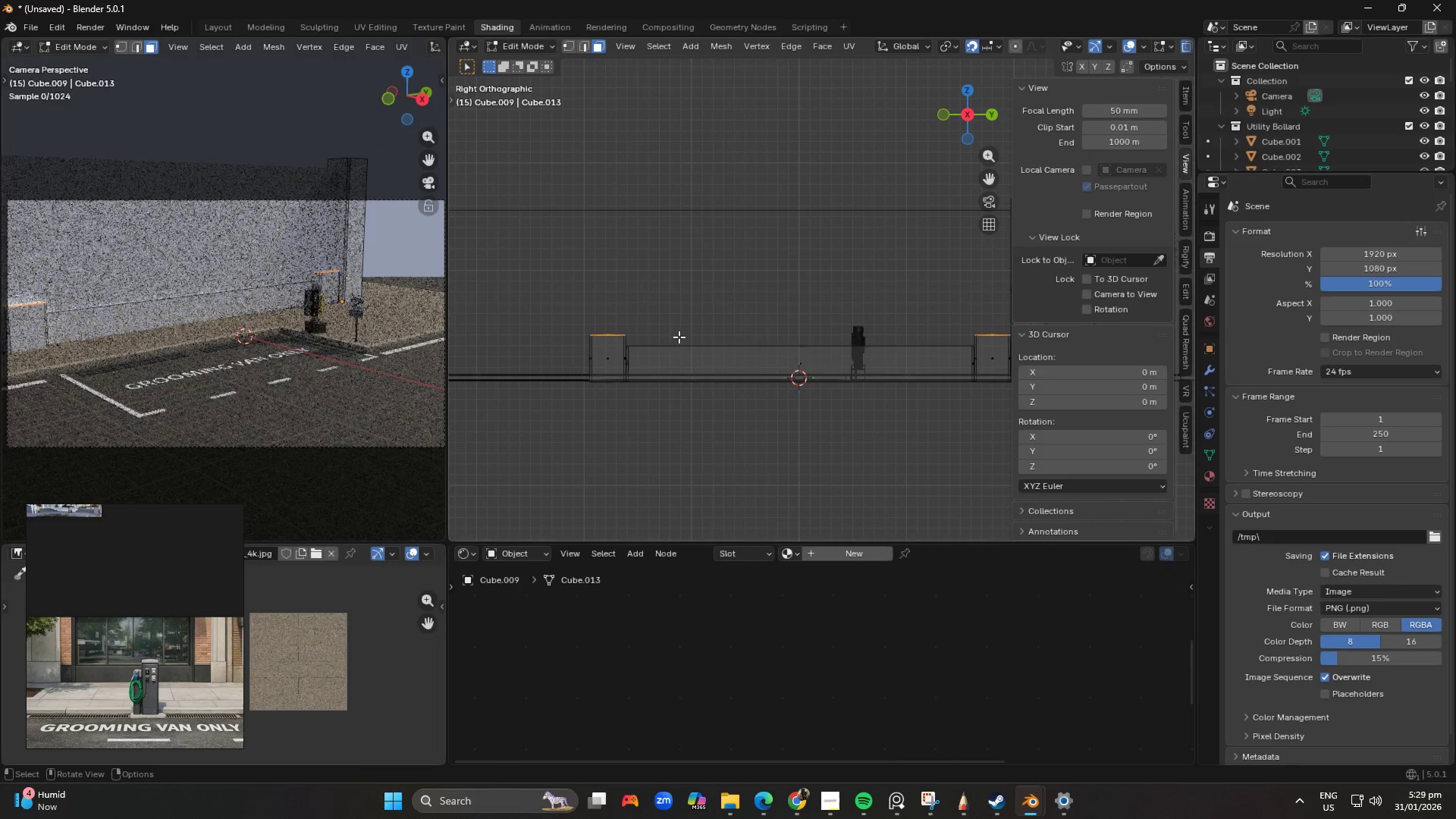 
left_click_drag(start_coordinate=[537, 286], to_coordinate=[666, 413])
 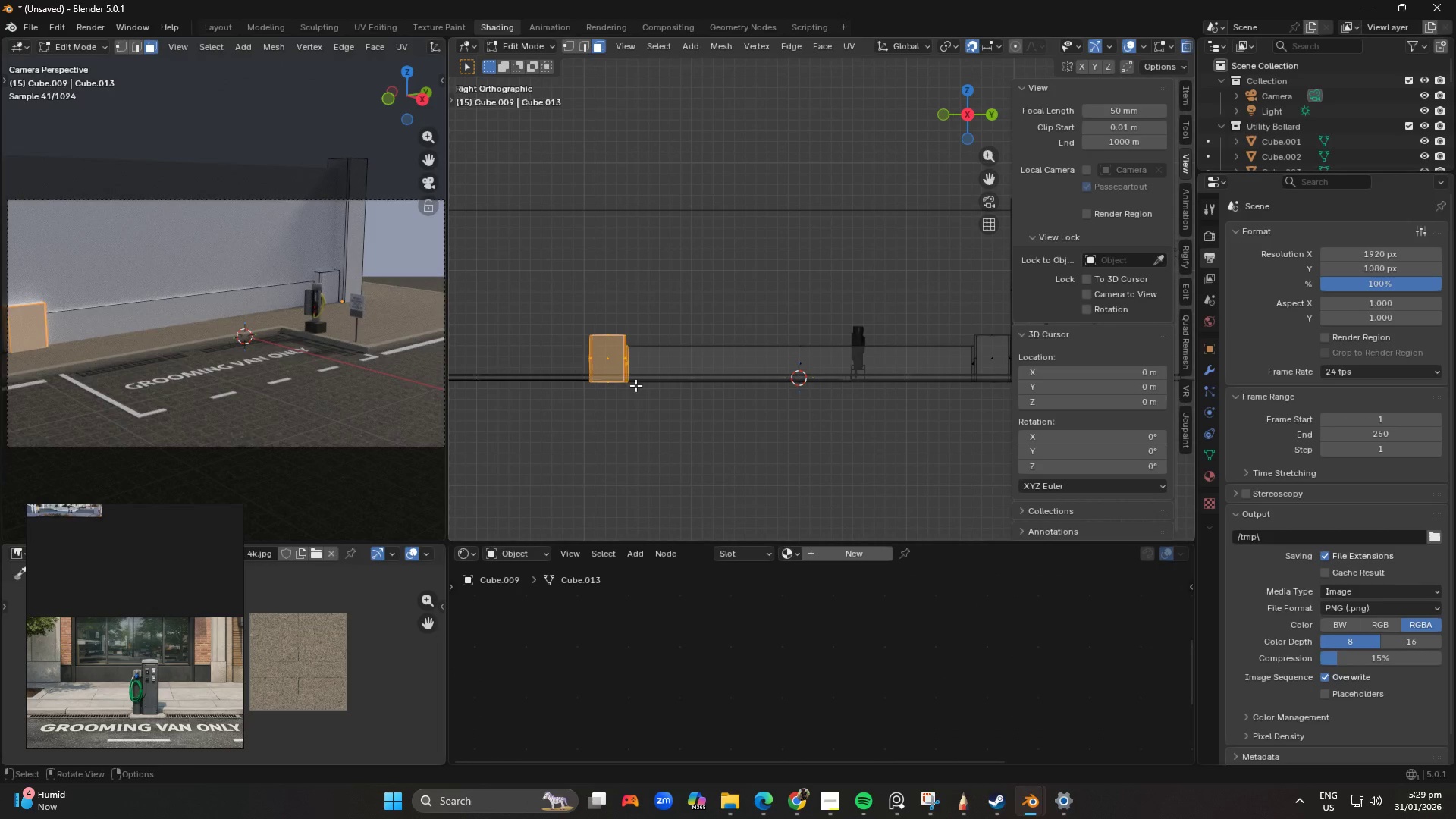 
type(gx)
 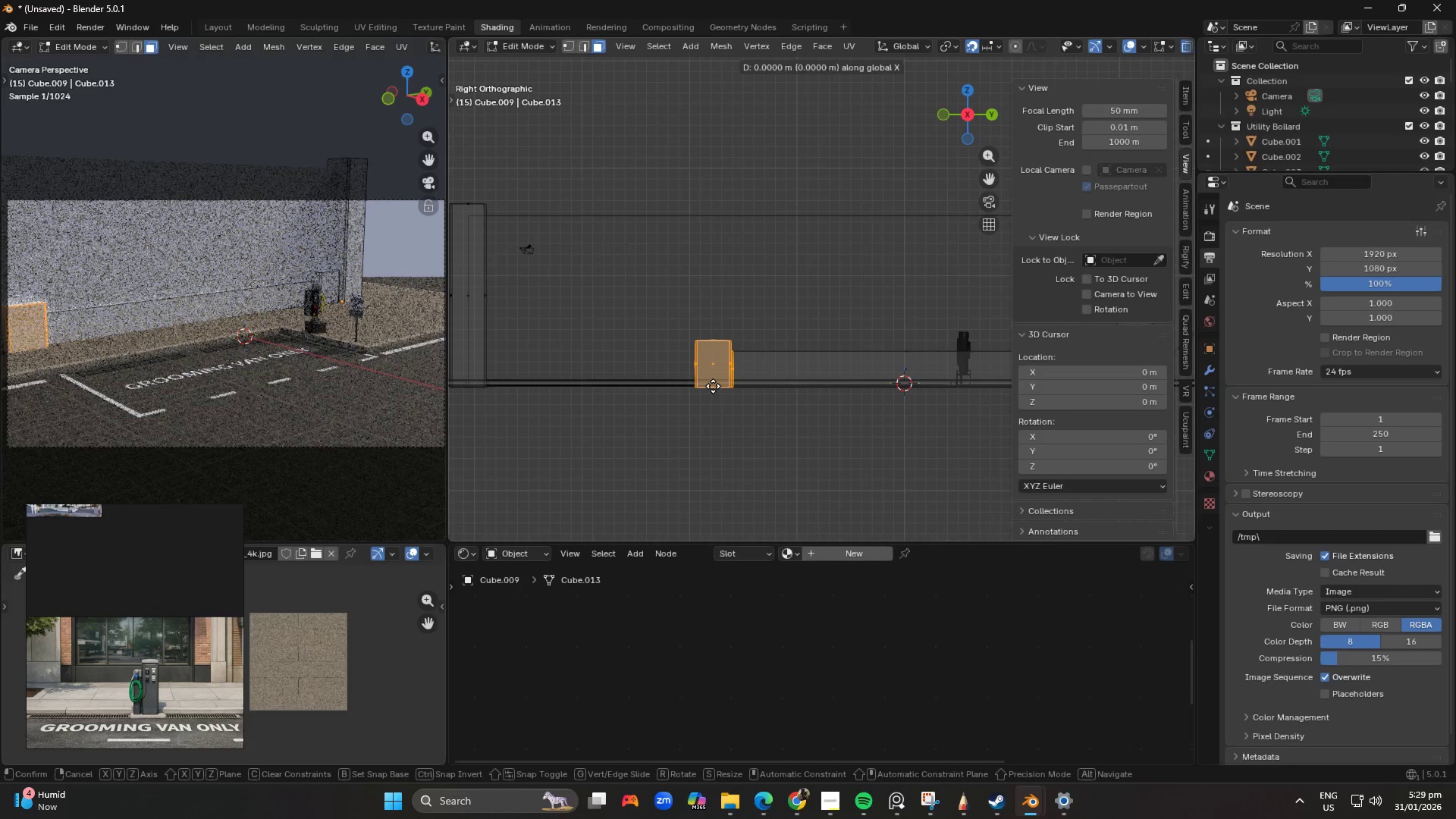 
key(Shift+ShiftLeft)
 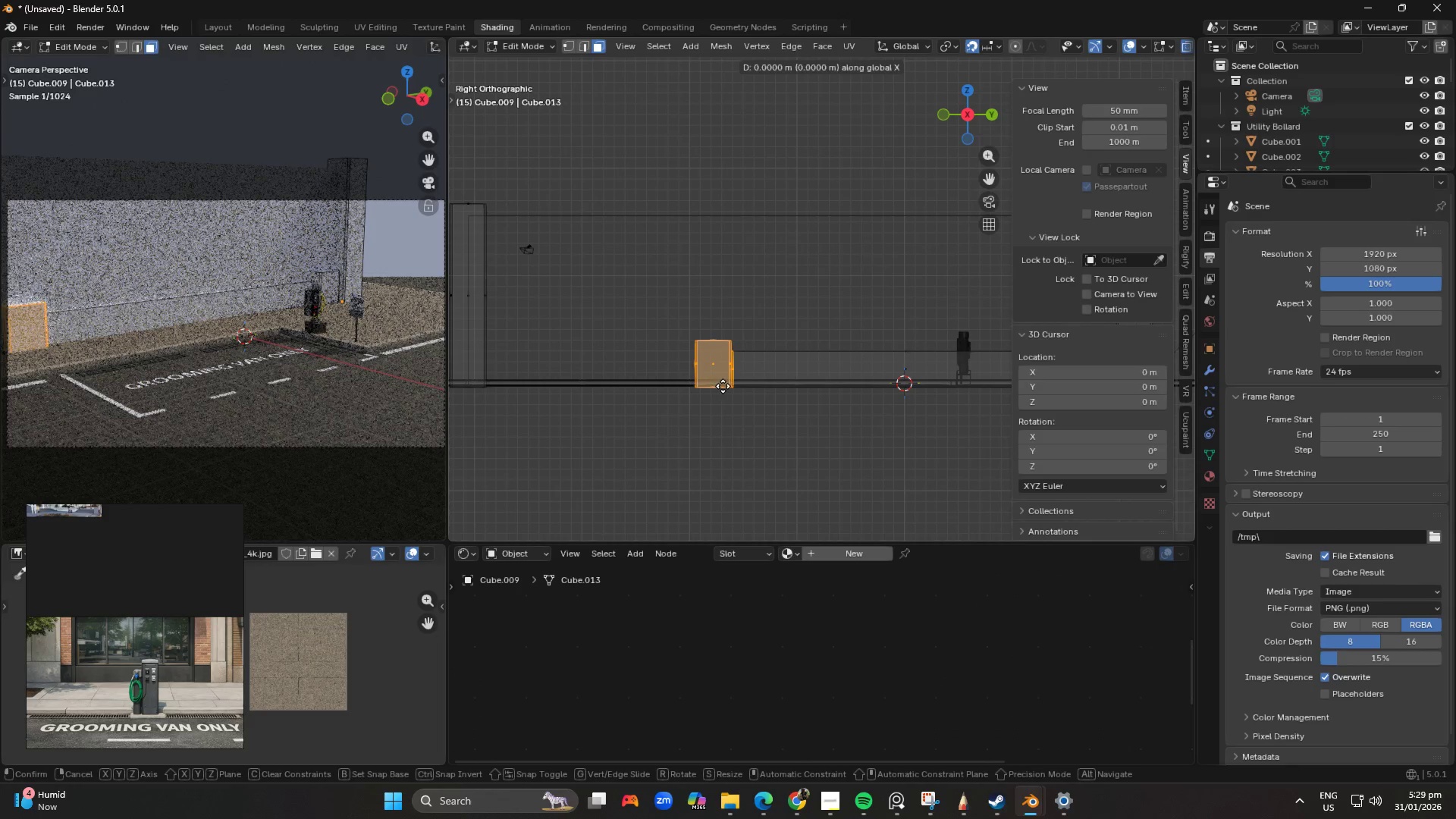 
hold_key(key=ShiftLeft, duration=0.53)
 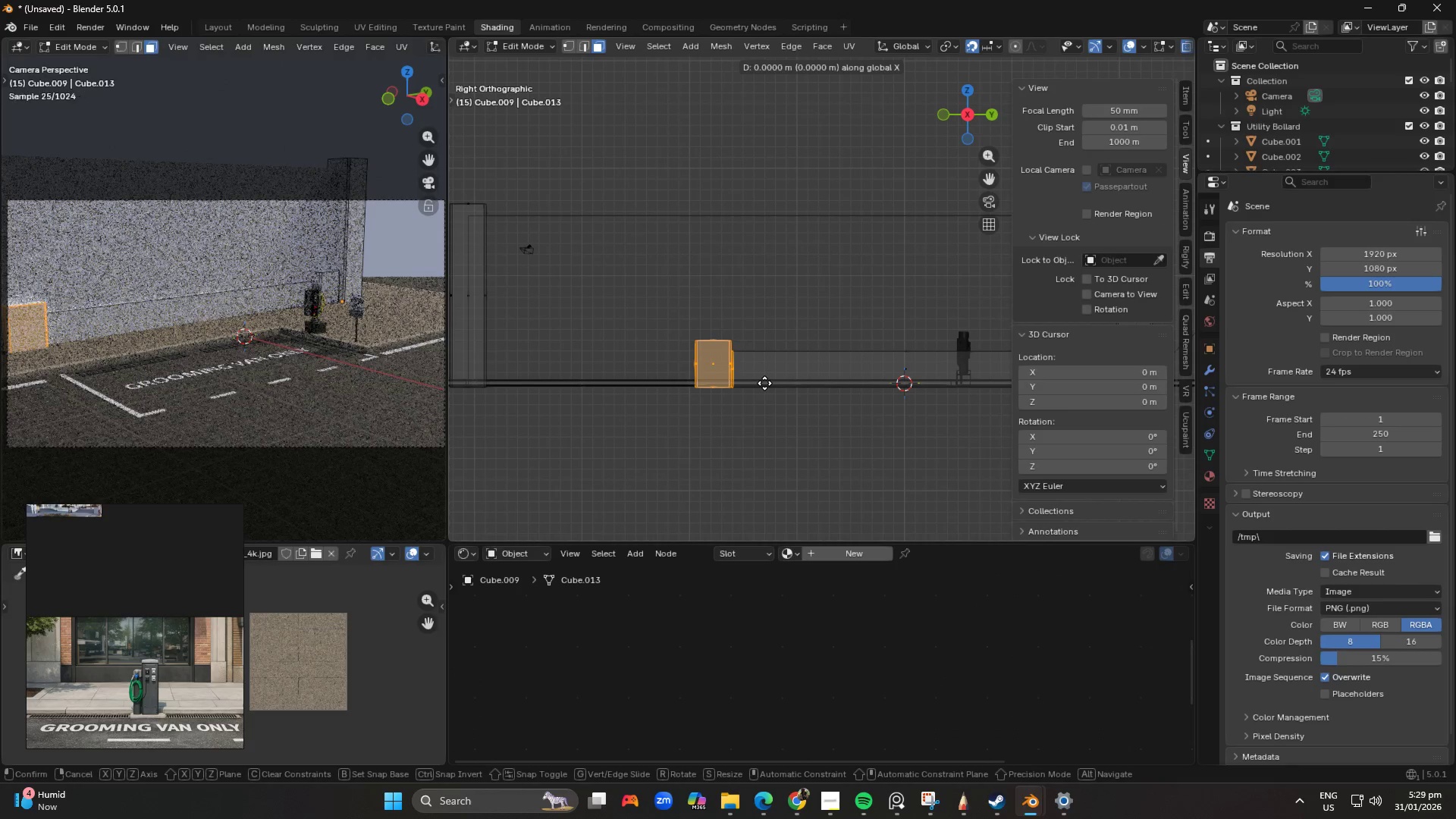 
right_click([764, 383])
 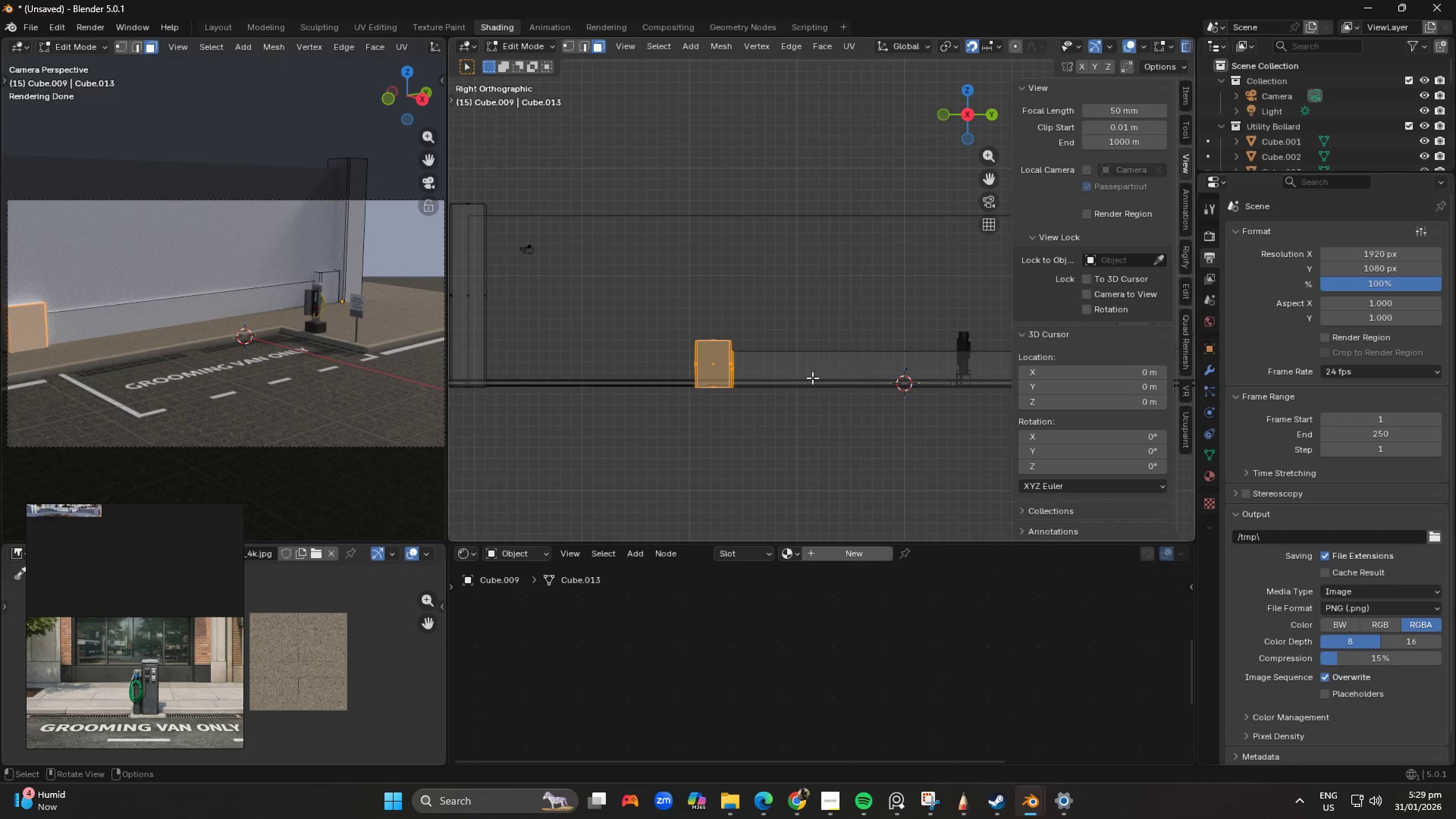 
hold_key(key=ShiftLeft, duration=0.36)
 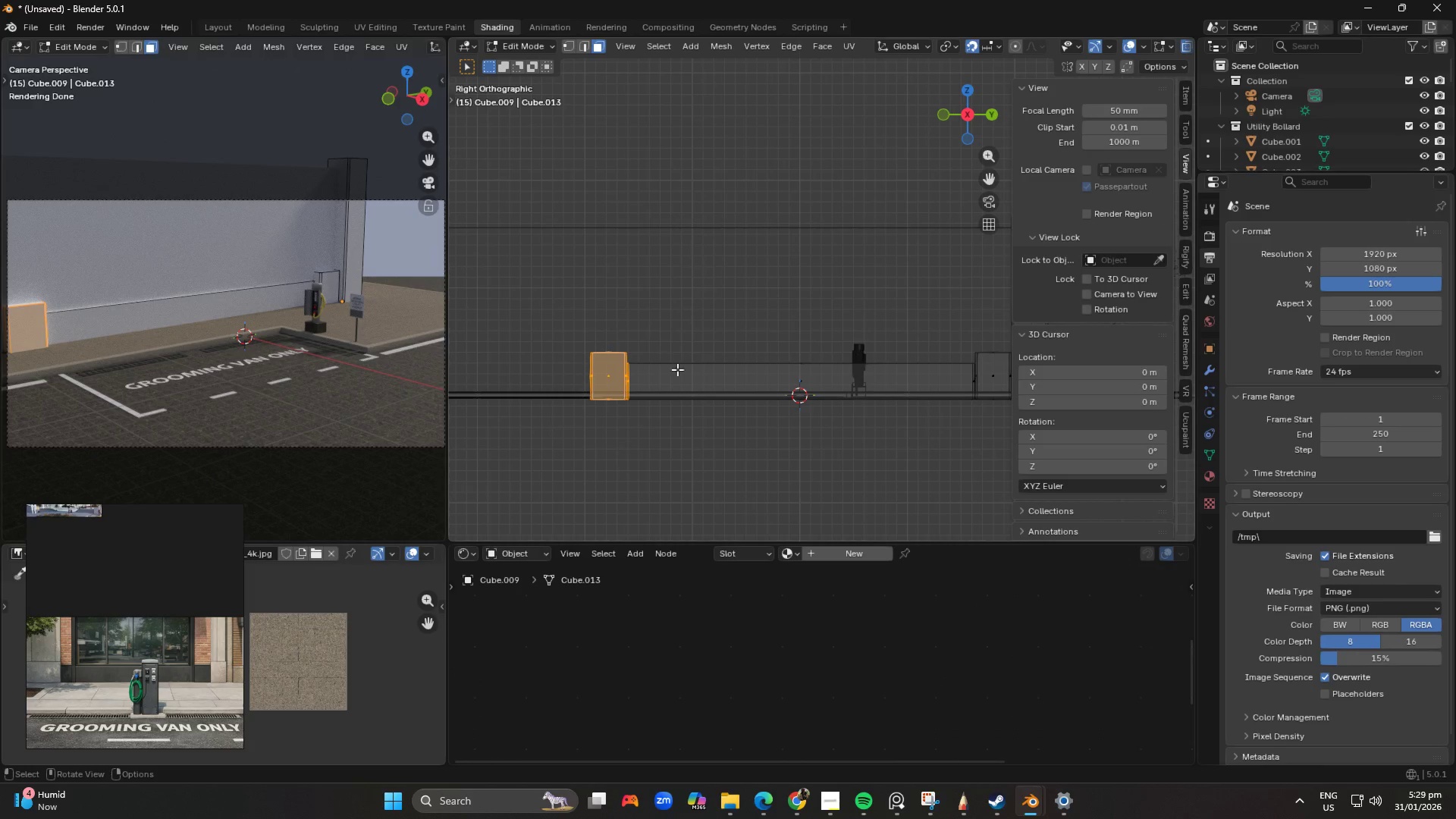 
wait(7.41)
 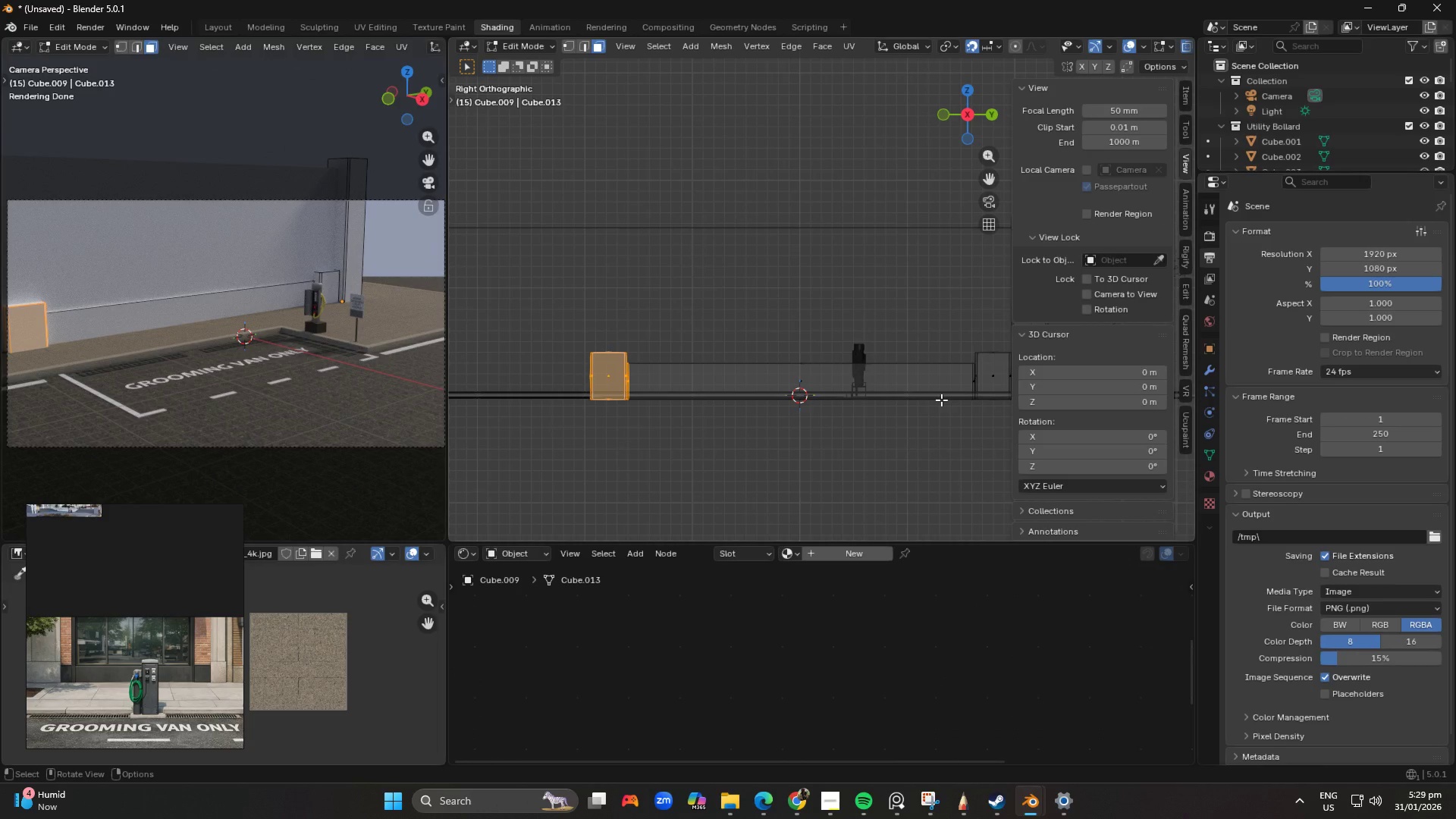 
key(Shift+ShiftLeft)
 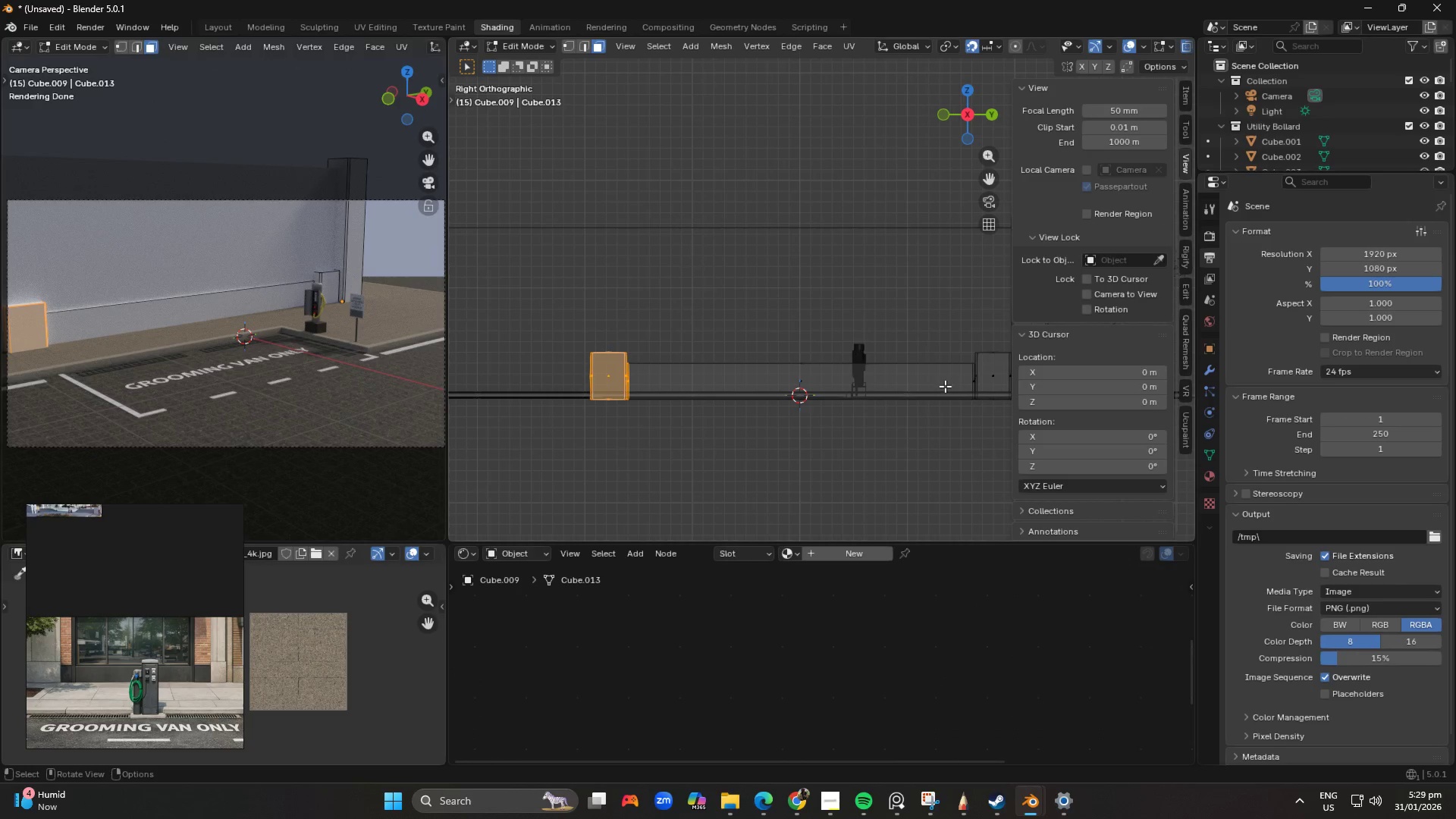 
hold_key(key=ShiftLeft, duration=0.34)
 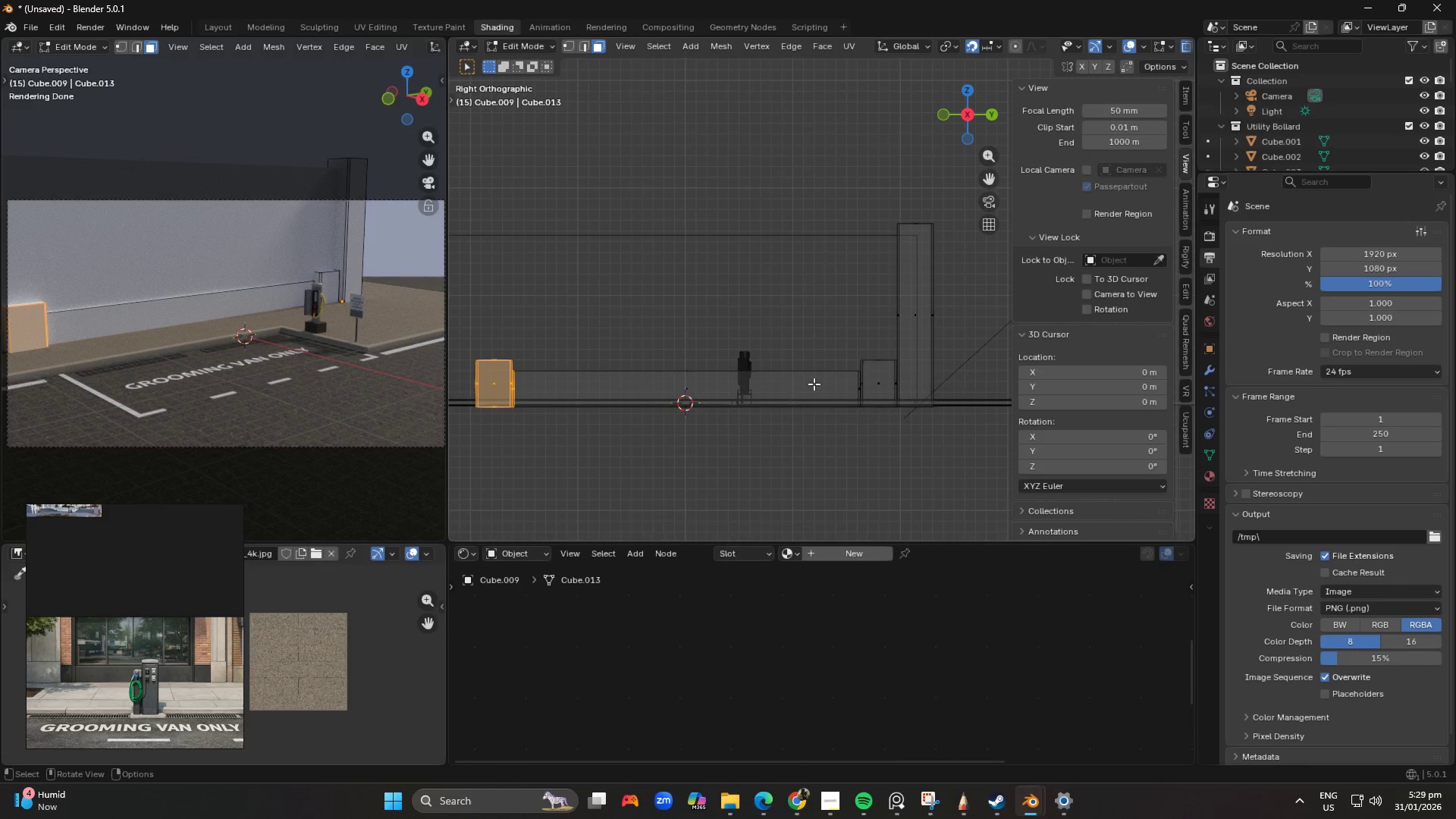 
scroll: coordinate [891, 410], scroll_direction: up, amount: 3.0
 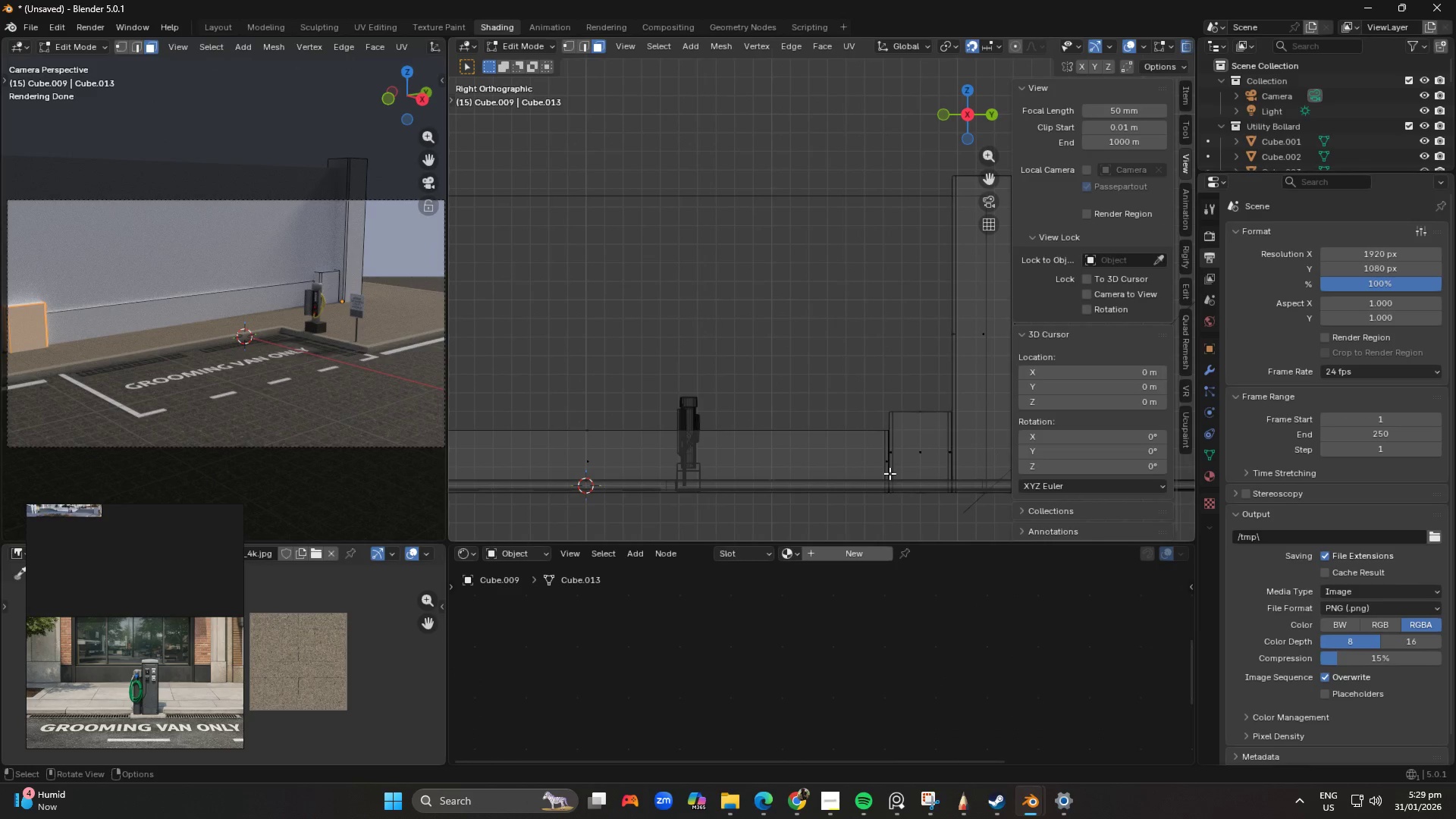 
scroll: coordinate [572, 366], scroll_direction: down, amount: 1.0
 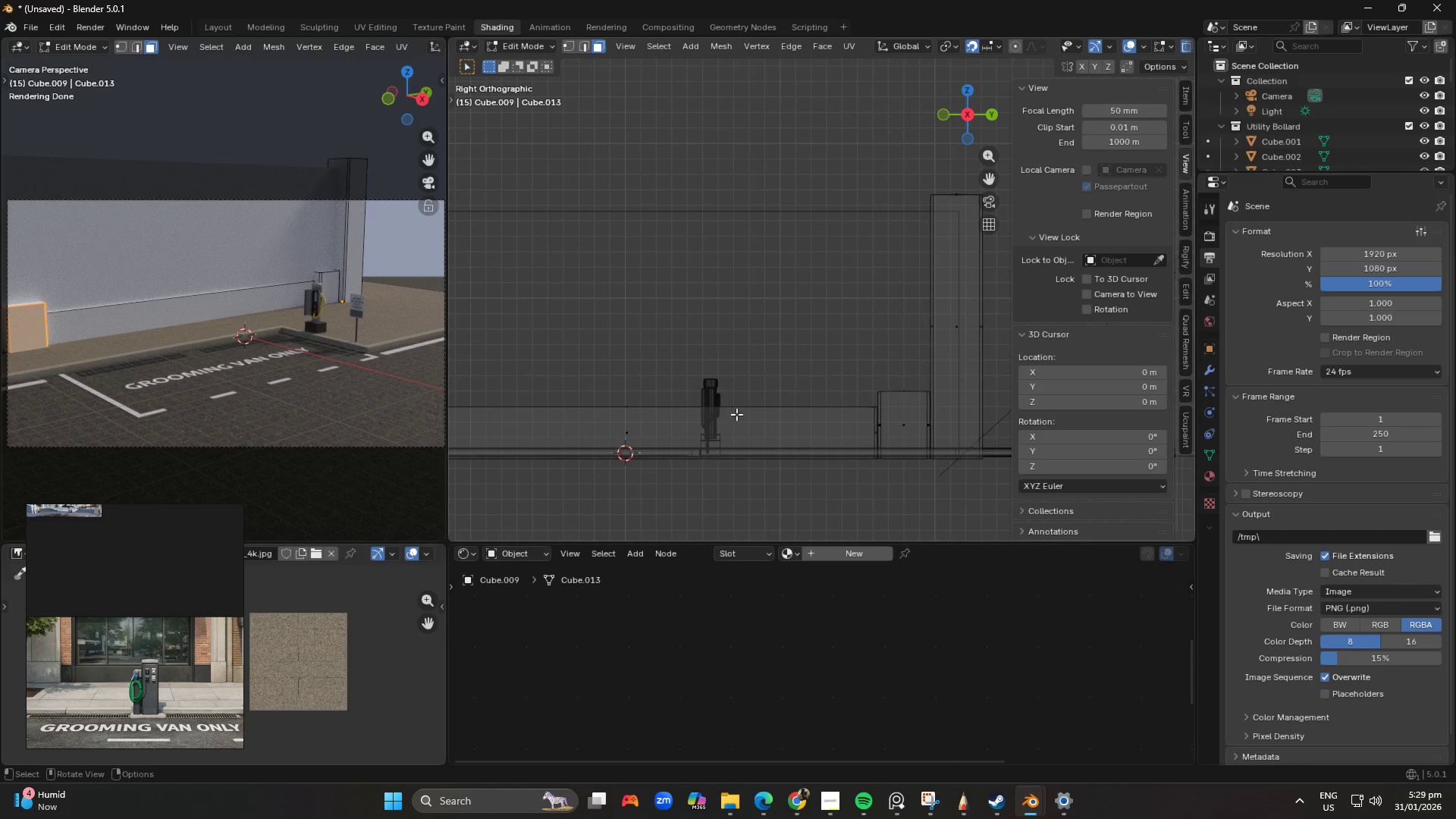 
hold_key(key=ShiftLeft, duration=0.31)
 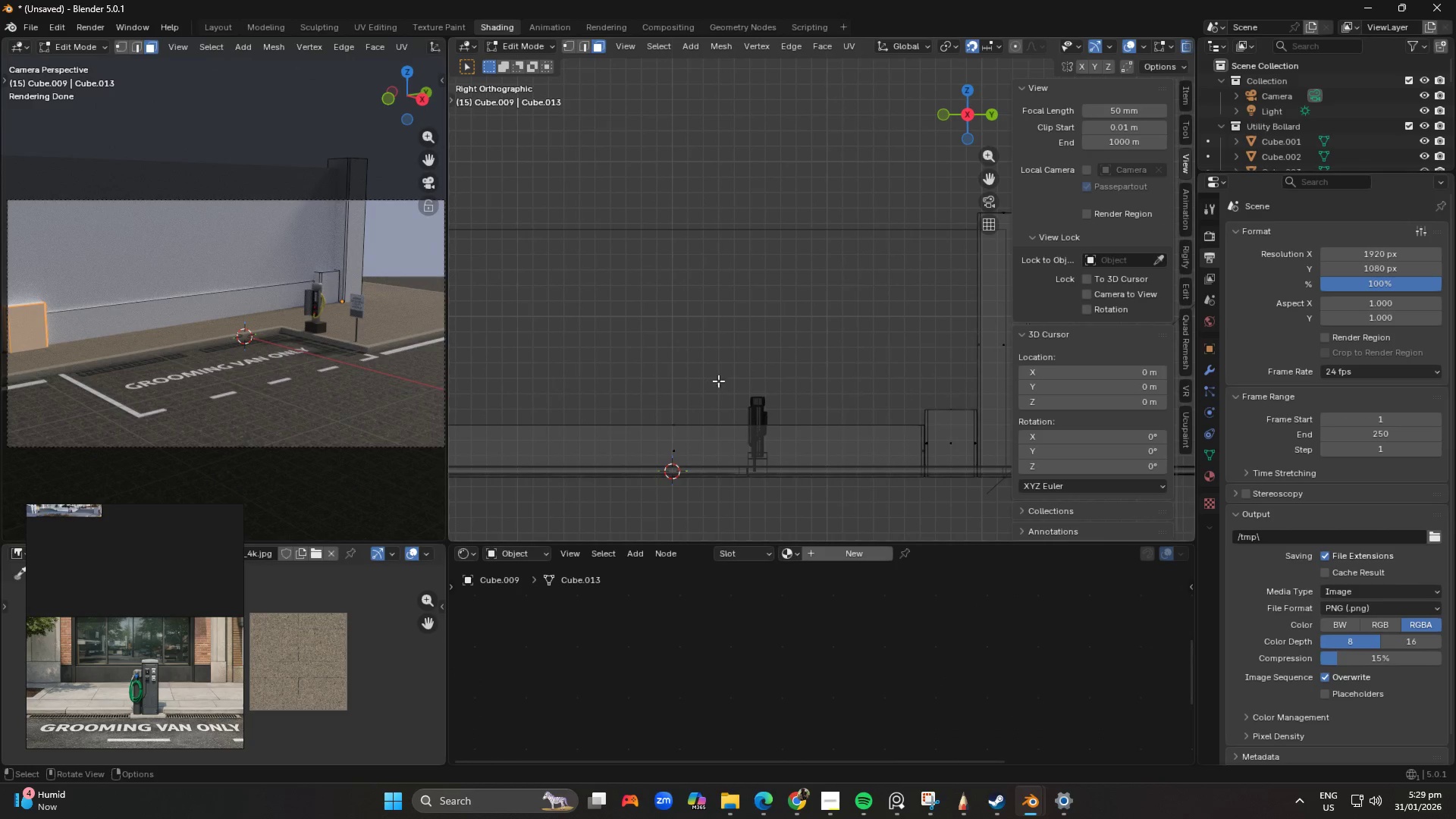 
key(Shift+A)
 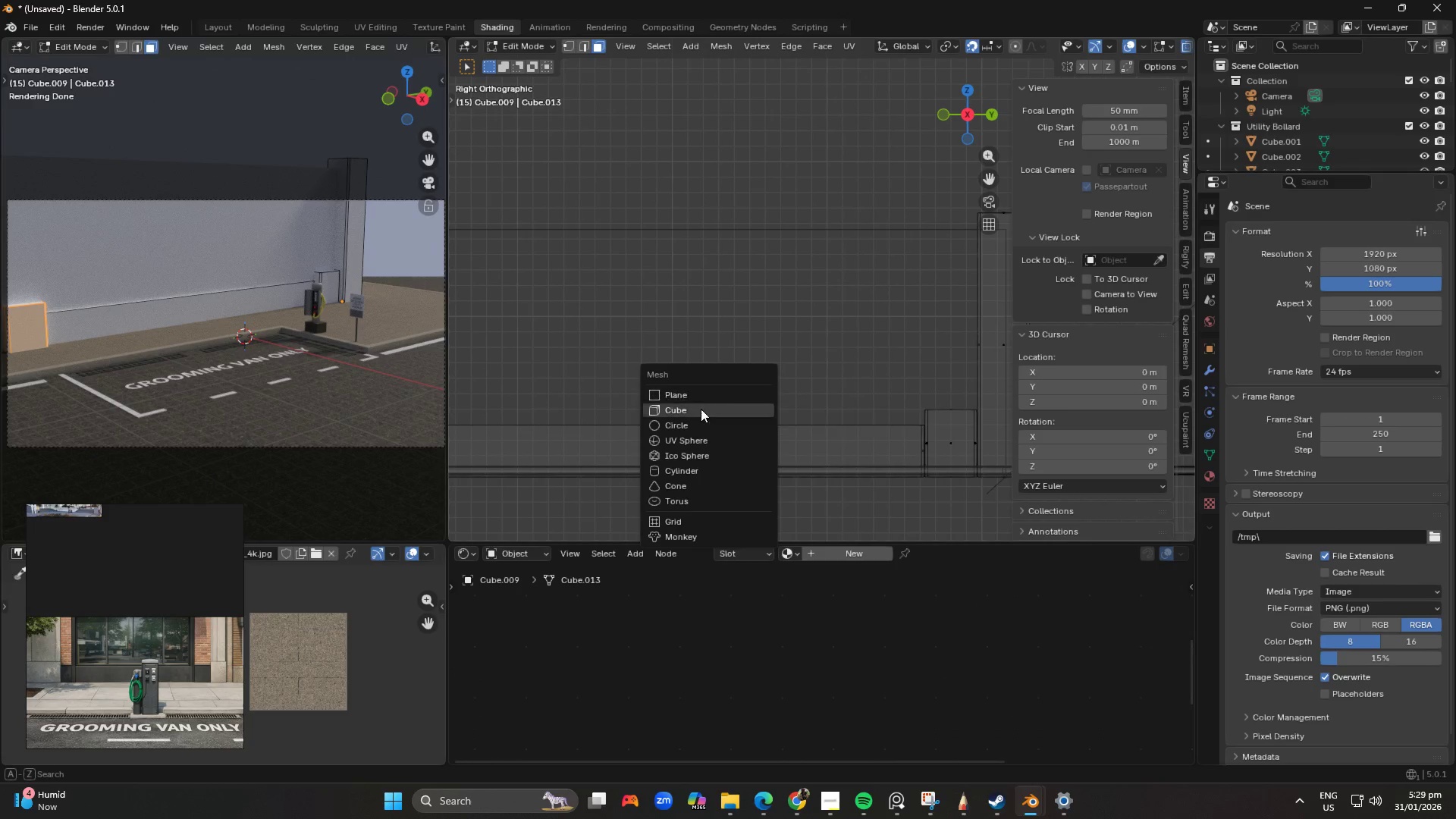 
key(Tab)
 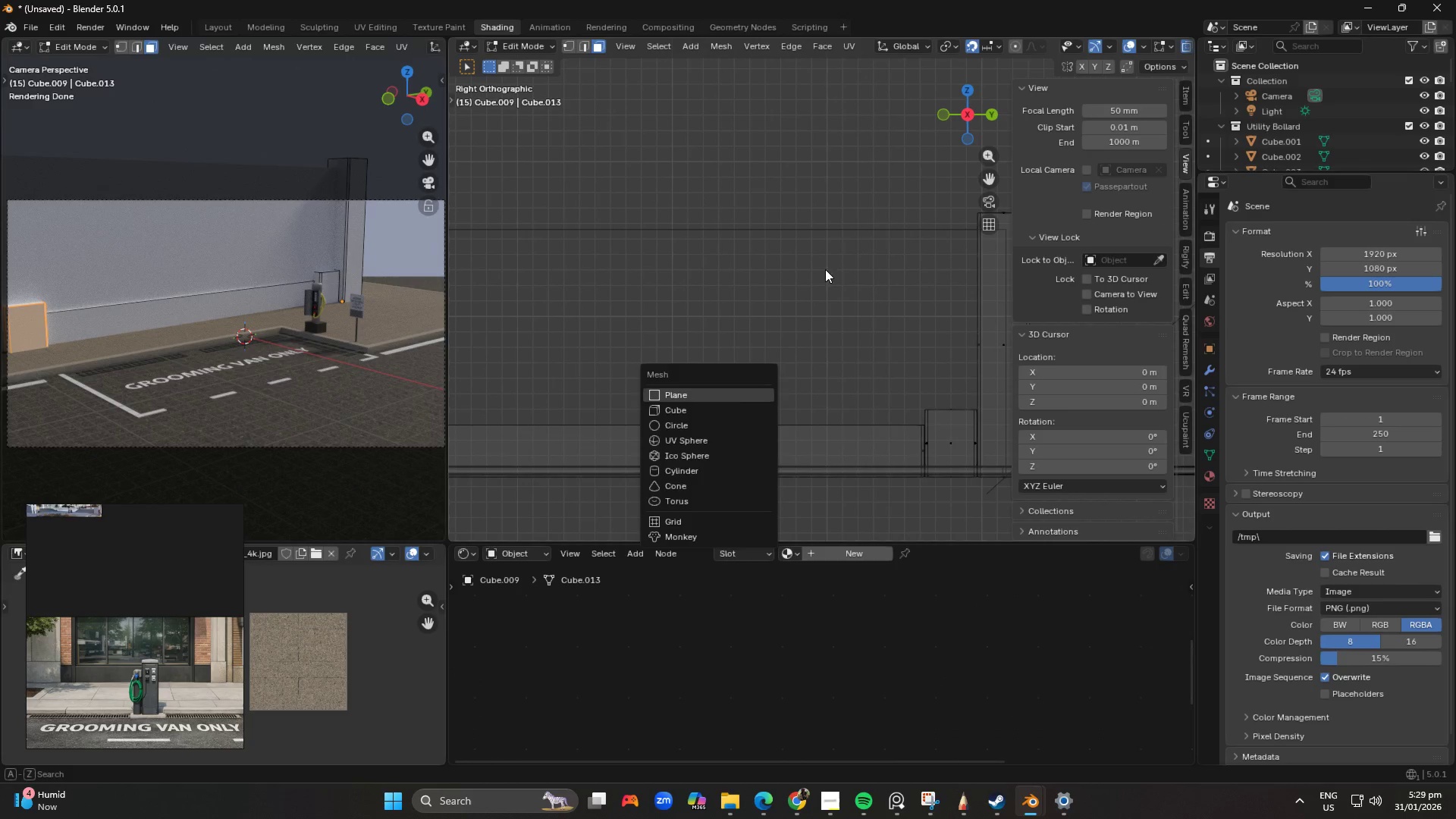 
left_click_drag(start_coordinate=[835, 249], to_coordinate=[818, 261])
 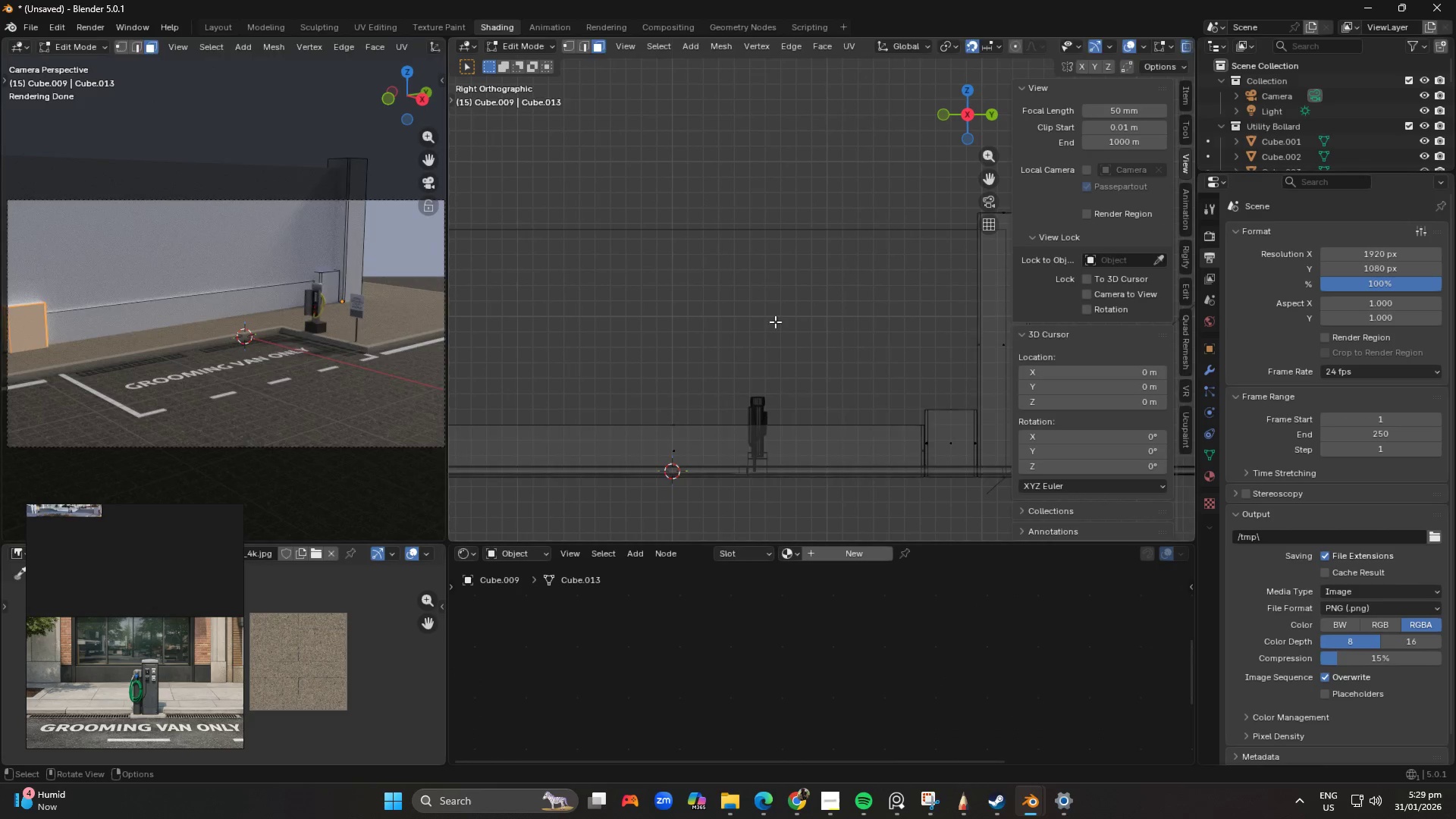 
key(Tab)
 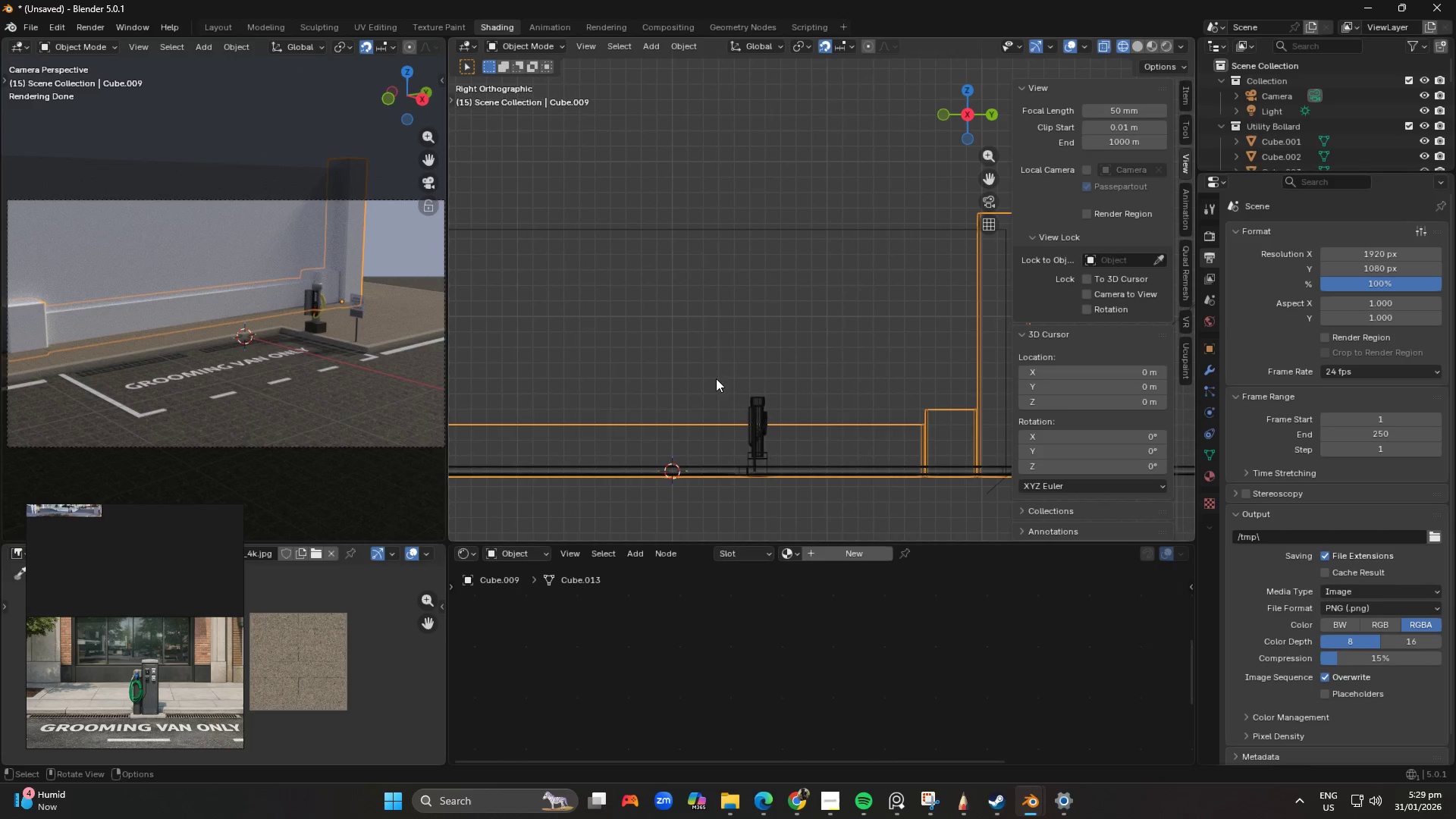 
hold_key(key=ShiftLeft, duration=0.33)
 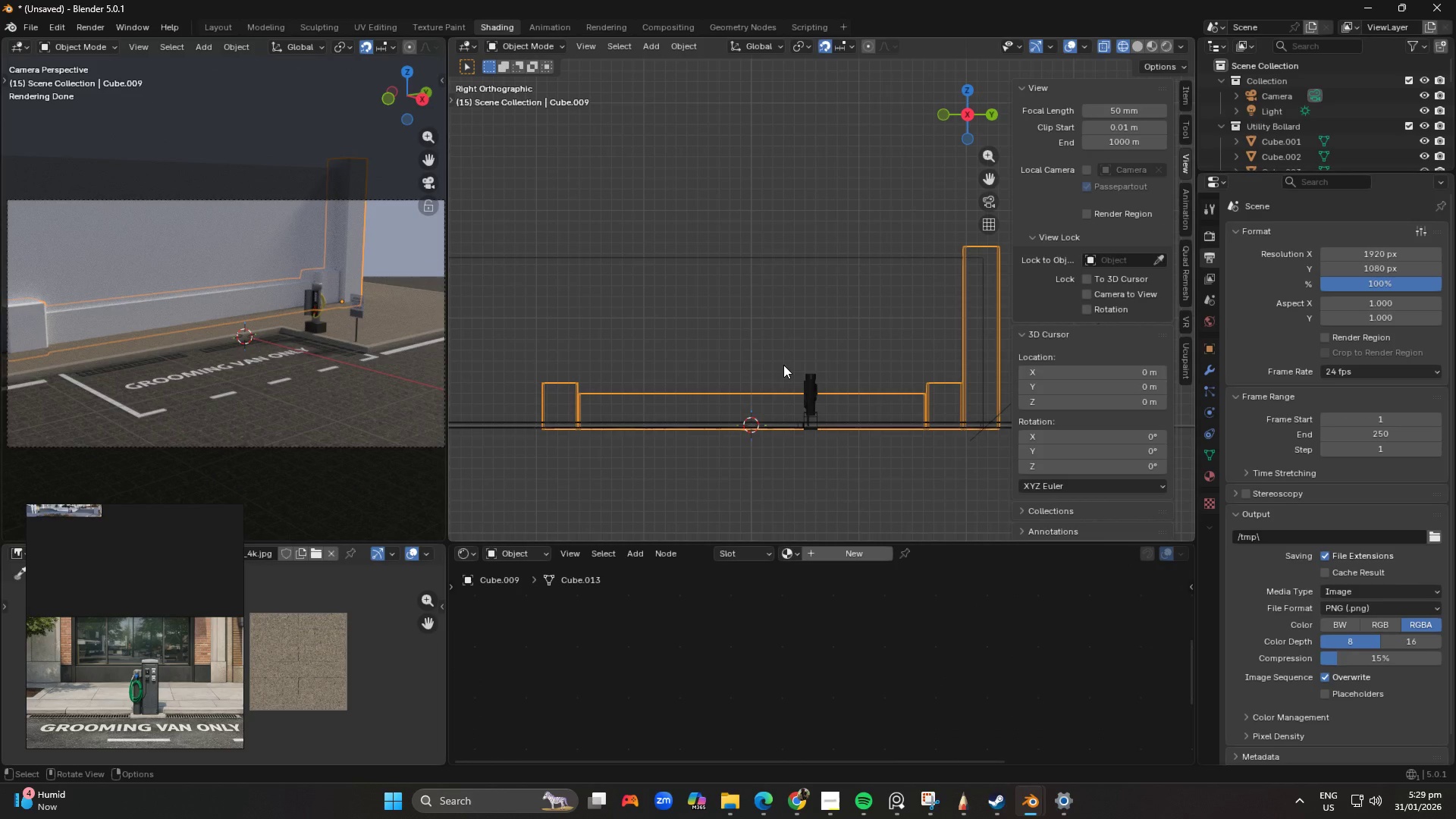 
scroll: coordinate [728, 374], scroll_direction: down, amount: 2.0
 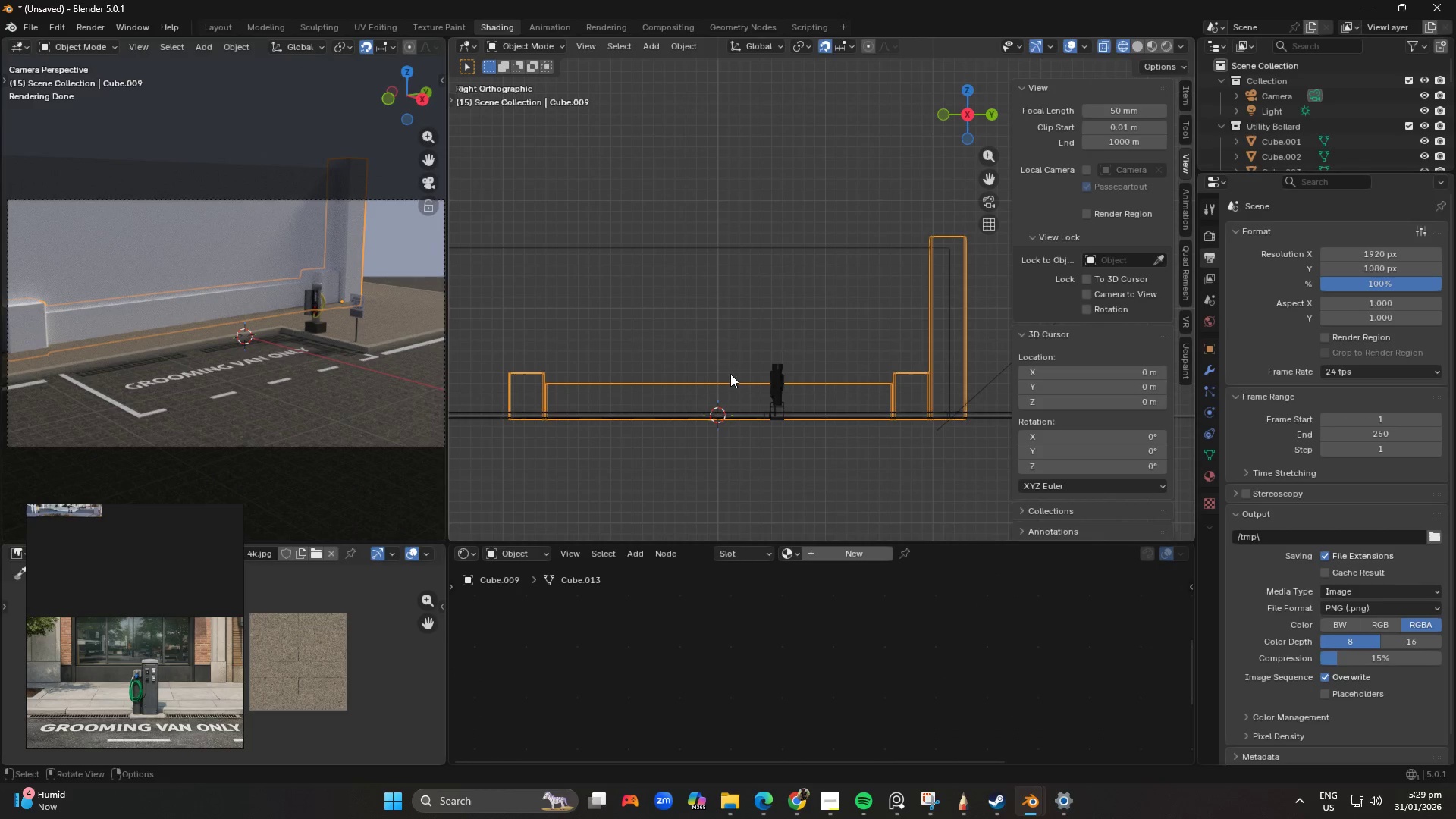 
key(Shift+ShiftLeft)
 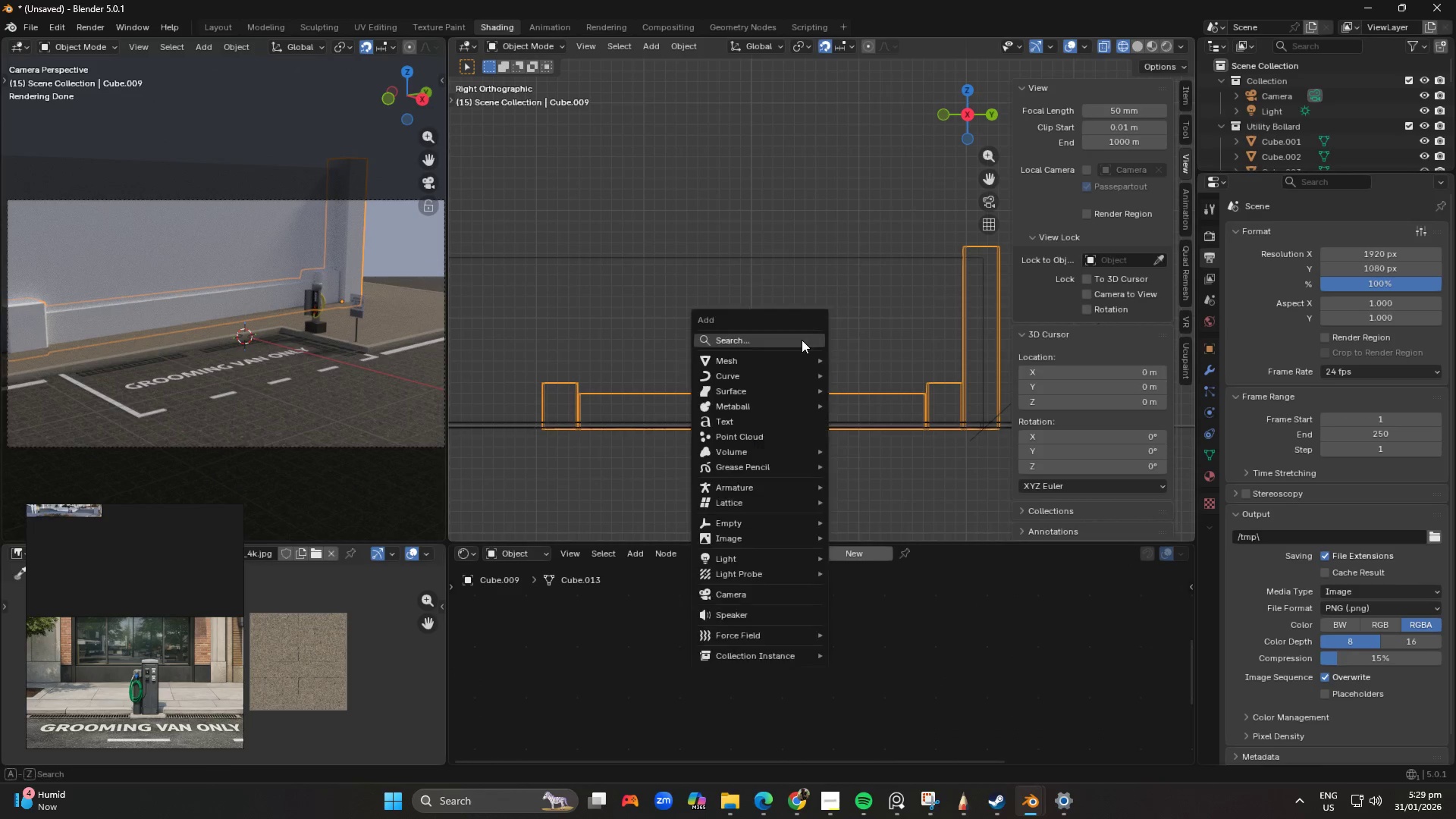 
key(Shift+A)
 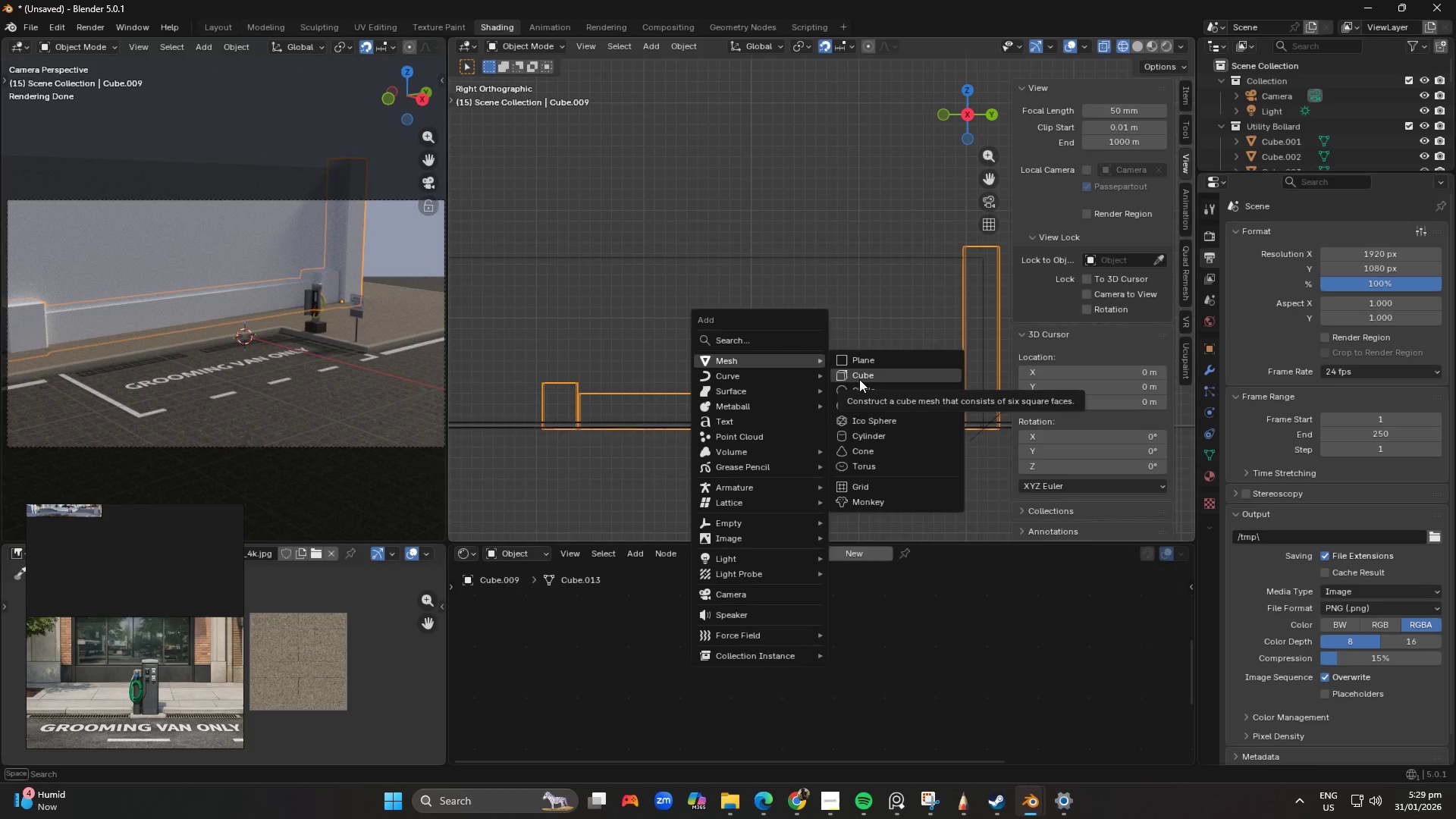 
left_click([859, 379])
 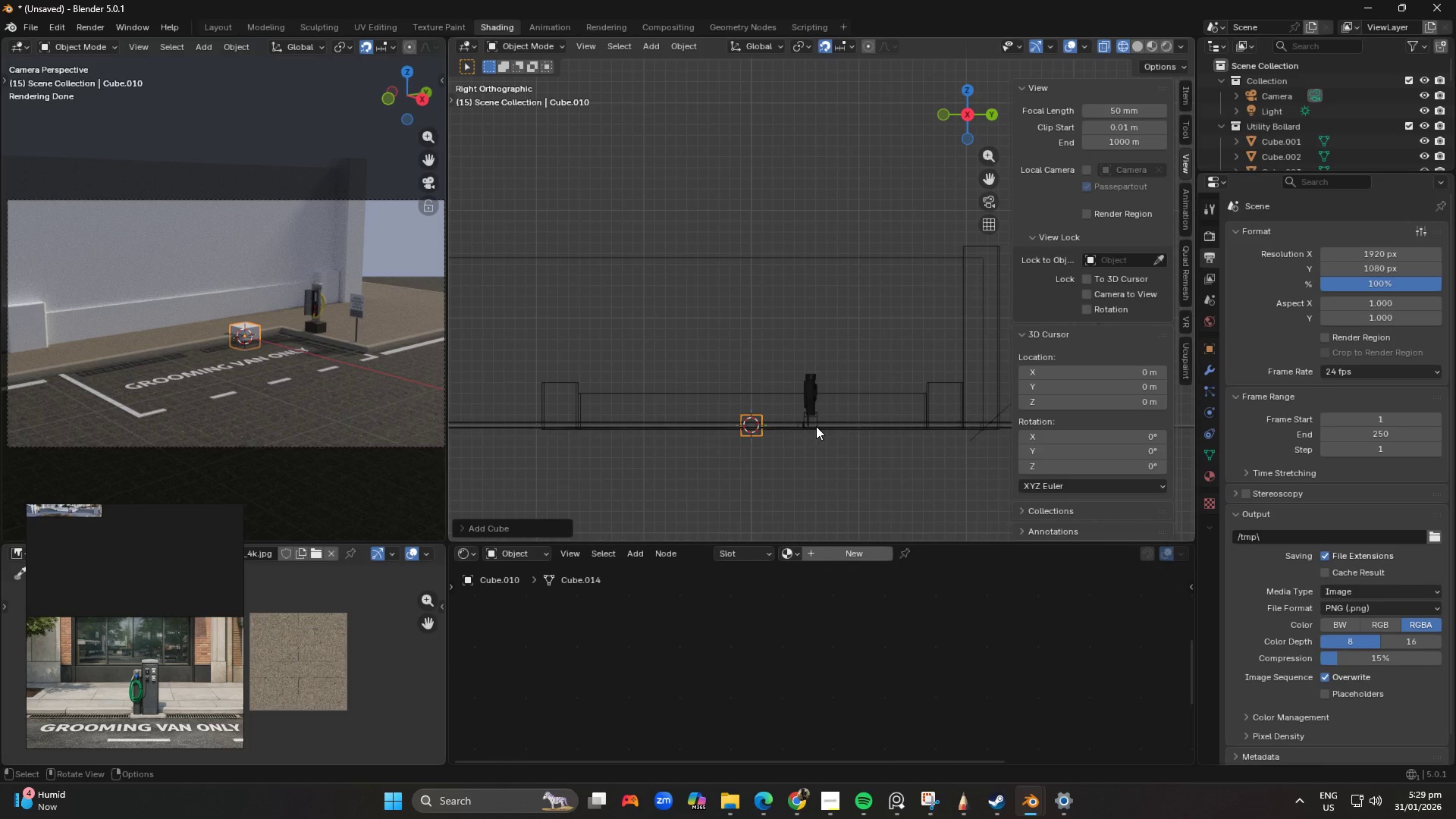 
key(Tab)
type(gz)
 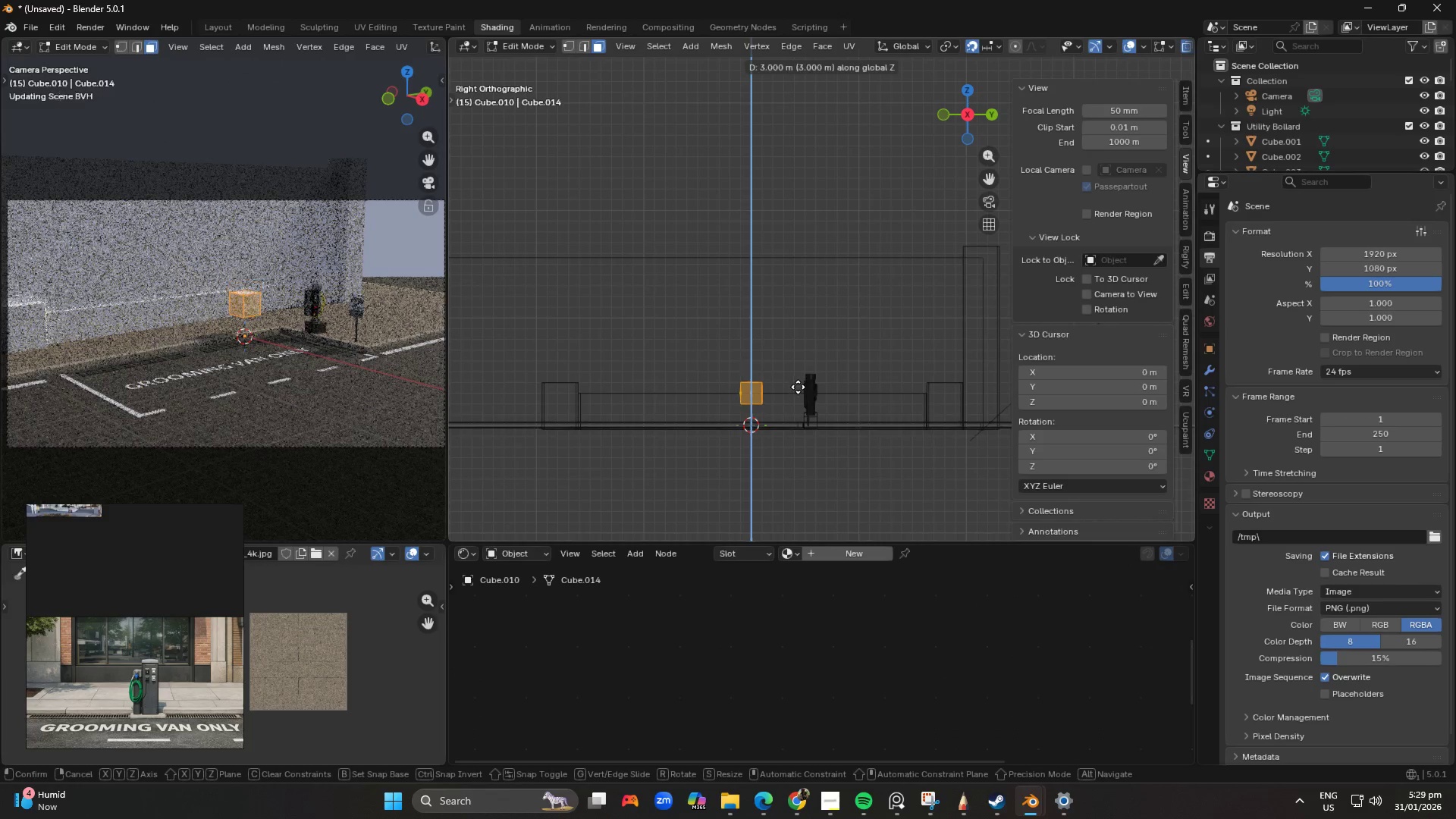 
hold_key(key=ShiftLeft, duration=1.5)
left_click([800, 372])
 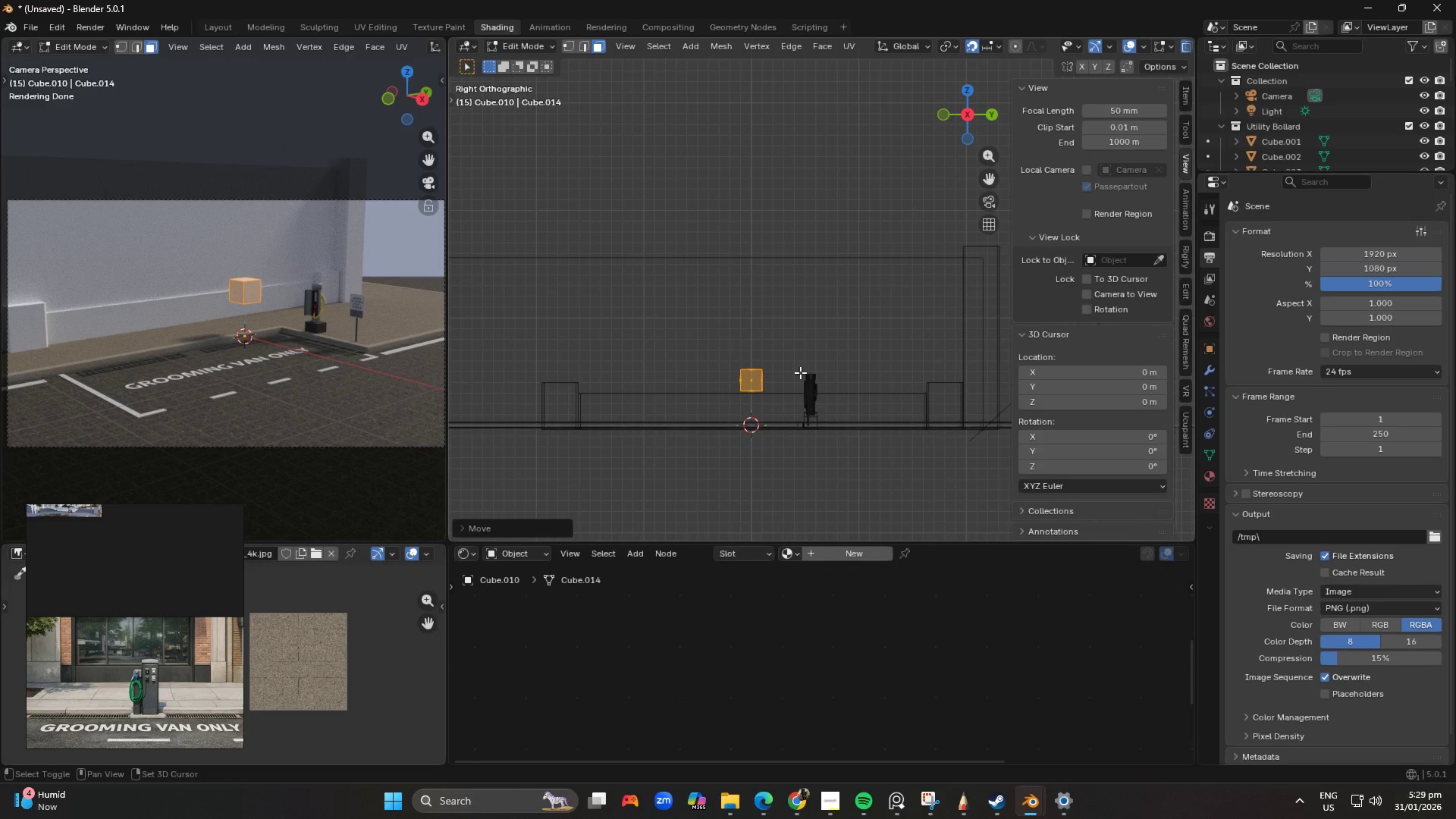 
key(Shift+ShiftLeft)
 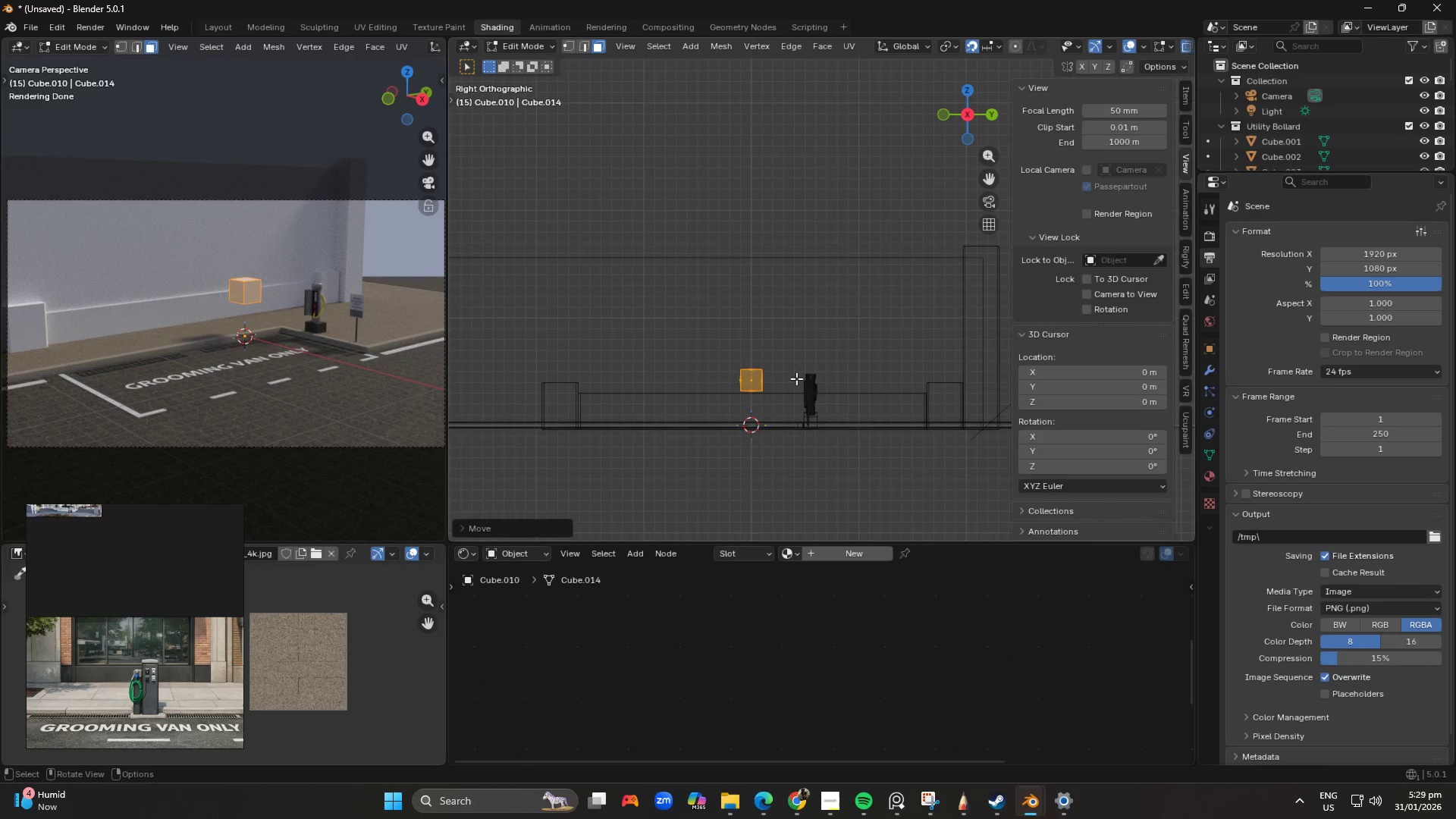 
key(Shift+ShiftLeft)
 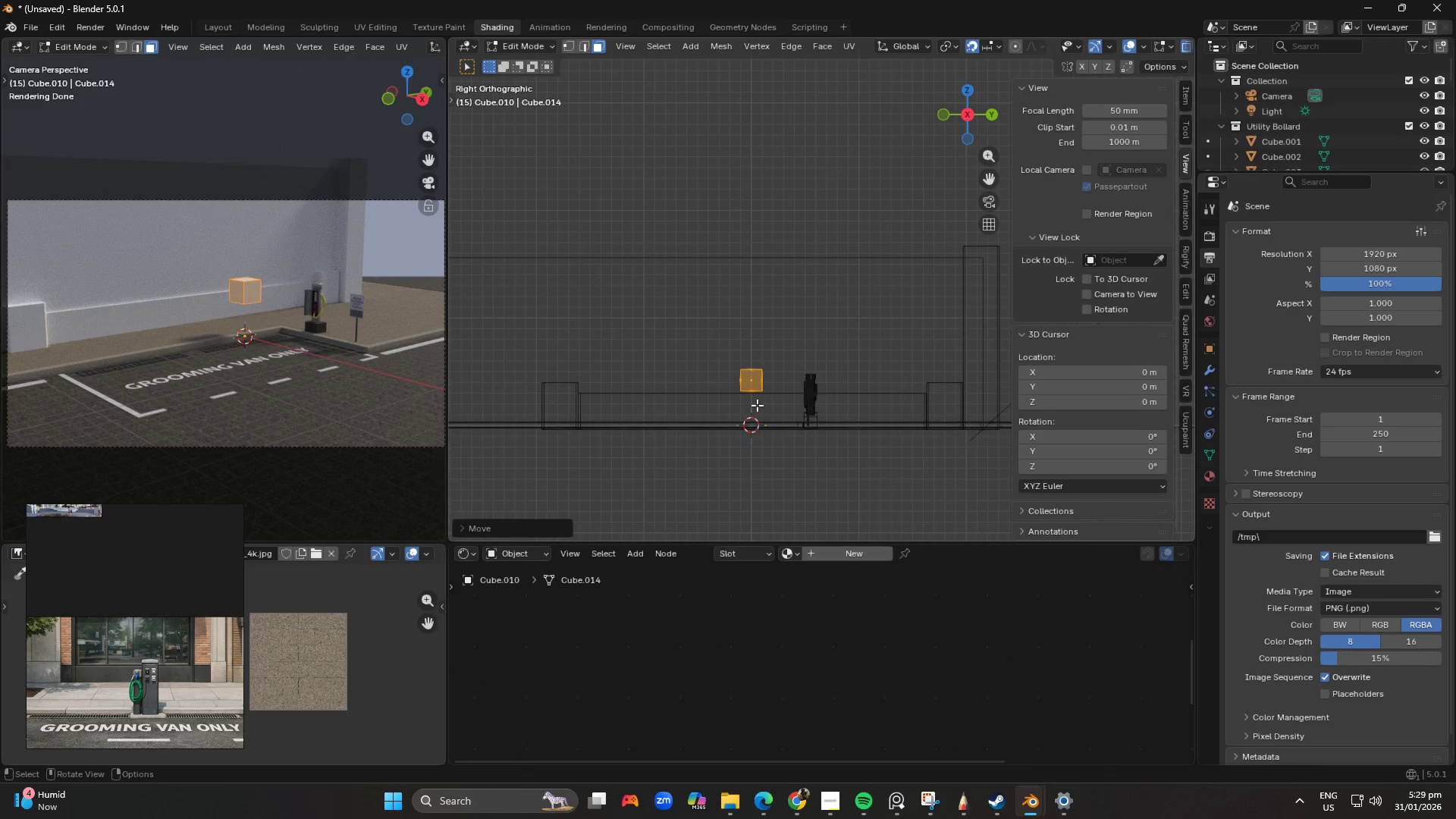 
scroll: coordinate [756, 405], scroll_direction: up, amount: 2.0
 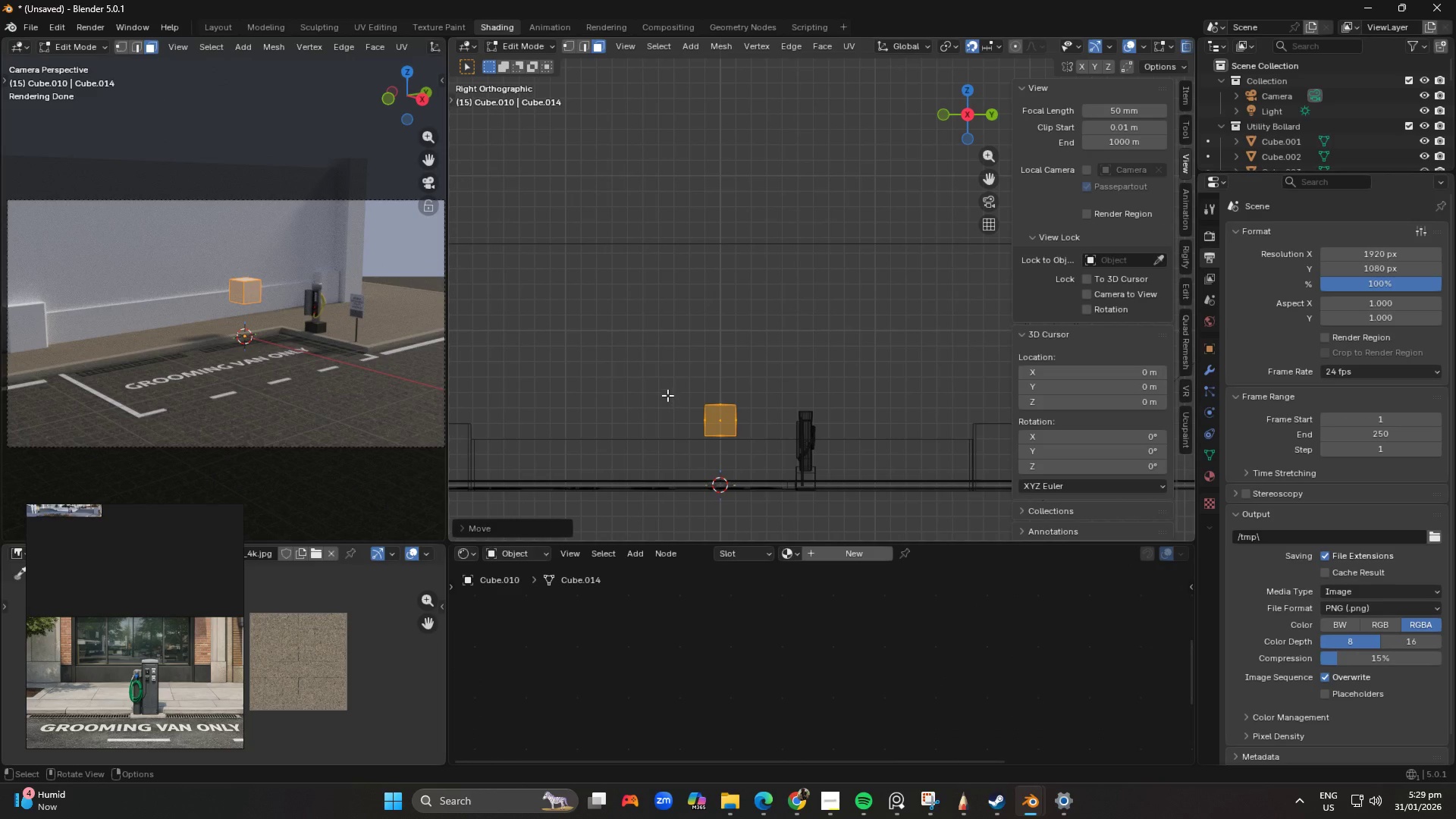 
left_click_drag(start_coordinate=[667, 395], to_coordinate=[769, 409])
 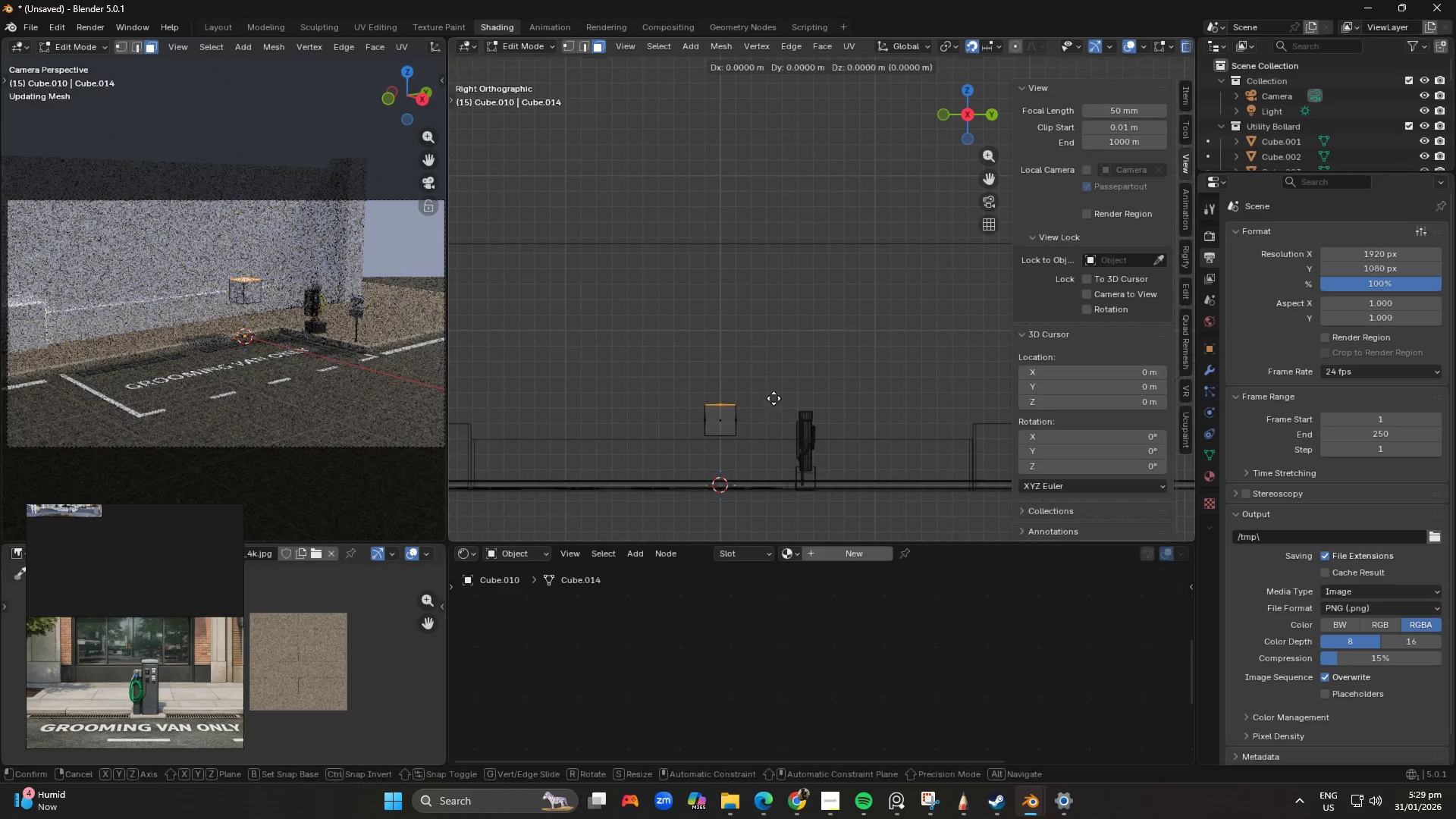 
type(gz)
 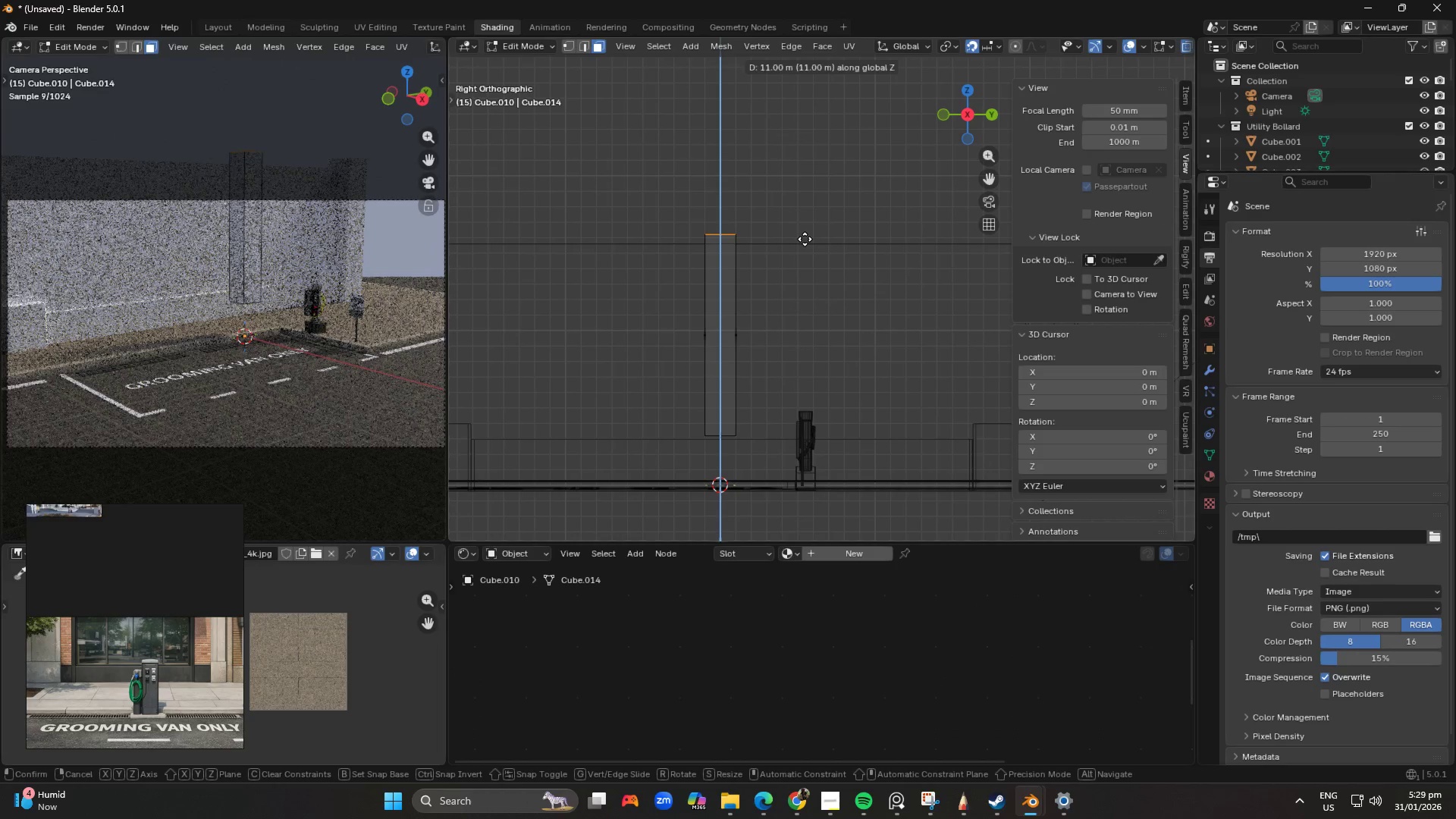 
hold_key(key=ShiftLeft, duration=1.52)
 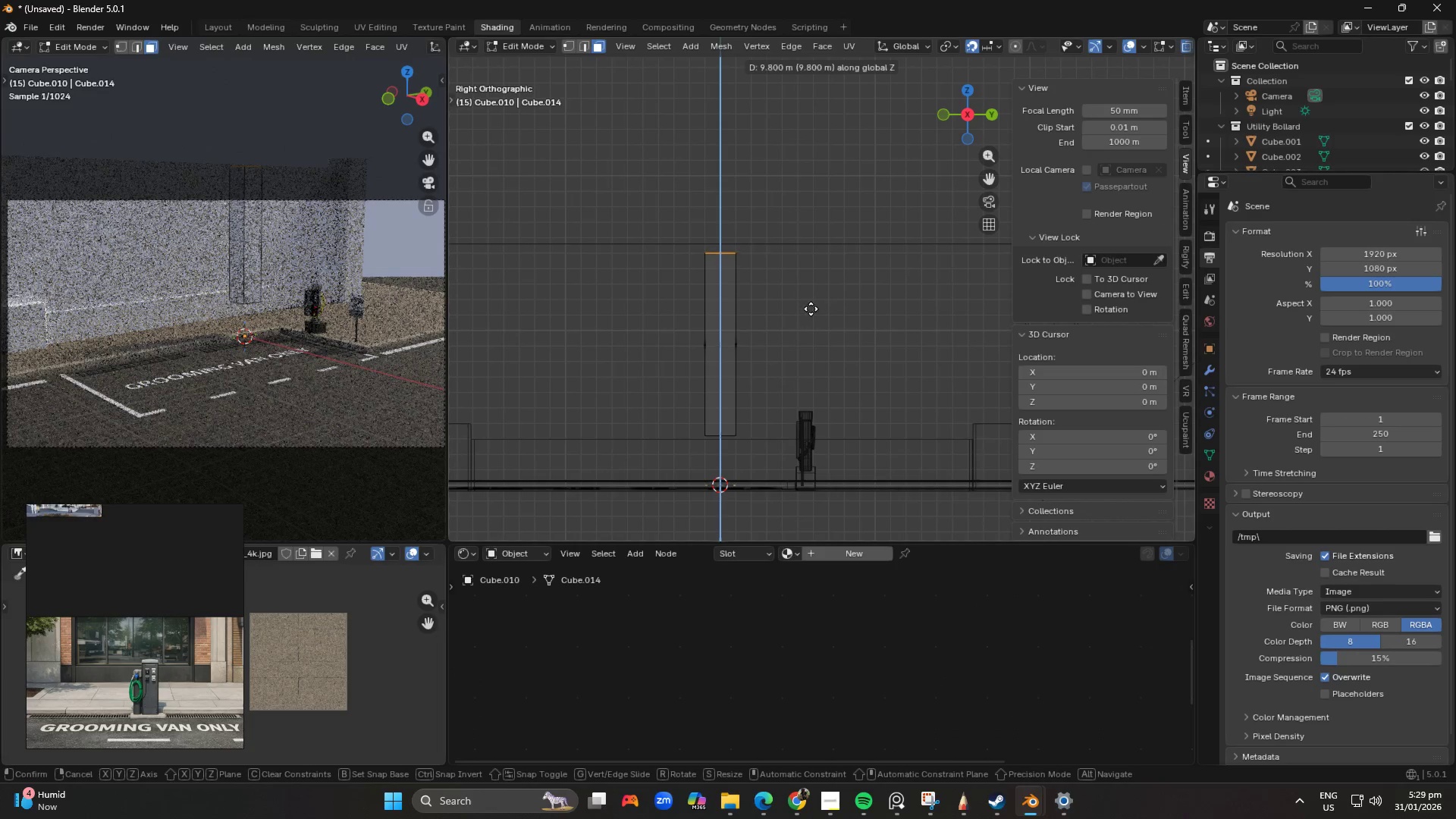 
hold_key(key=ShiftLeft, duration=1.51)
 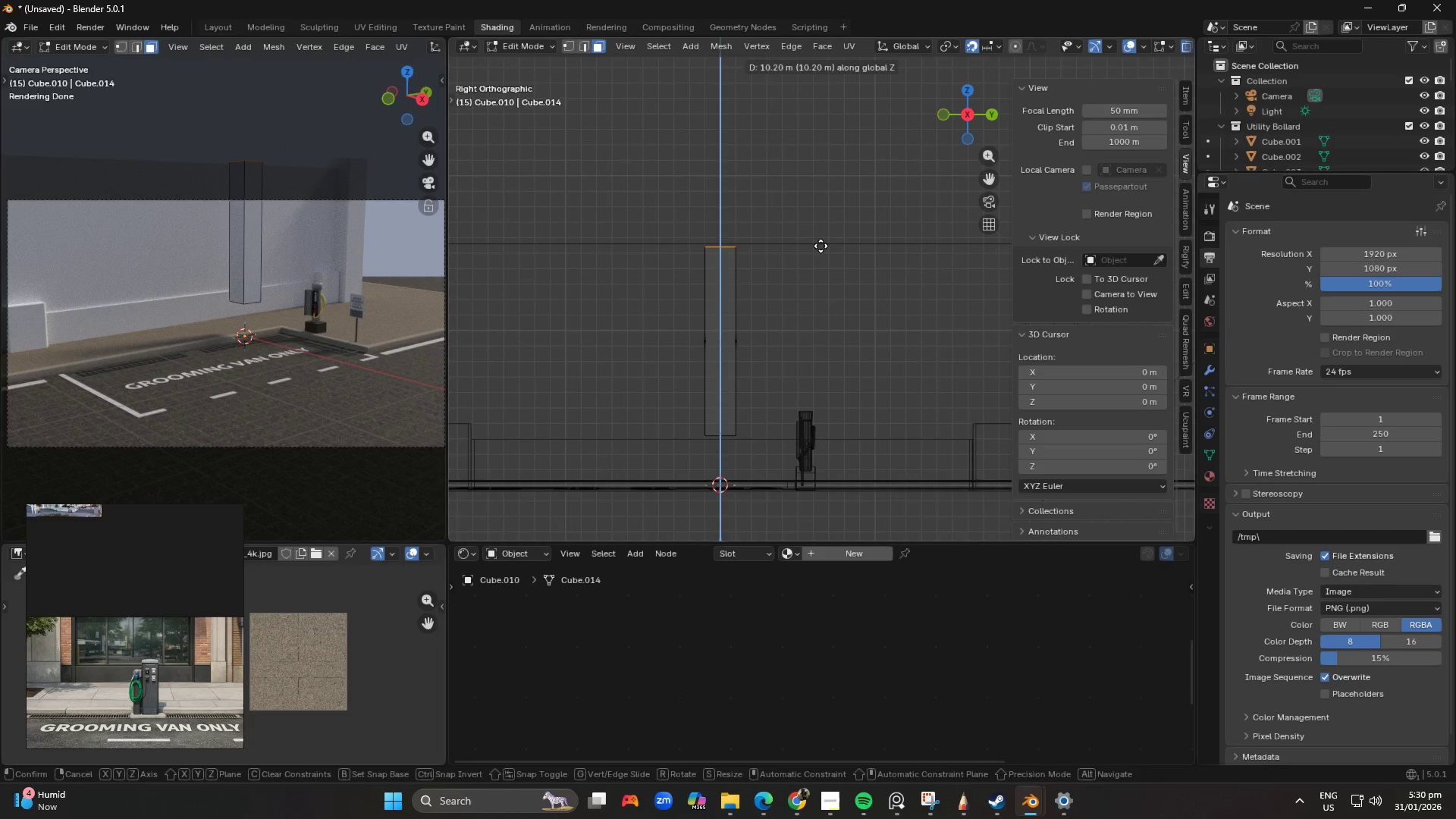 
hold_key(key=ShiftLeft, duration=0.83)
left_click([821, 246])
 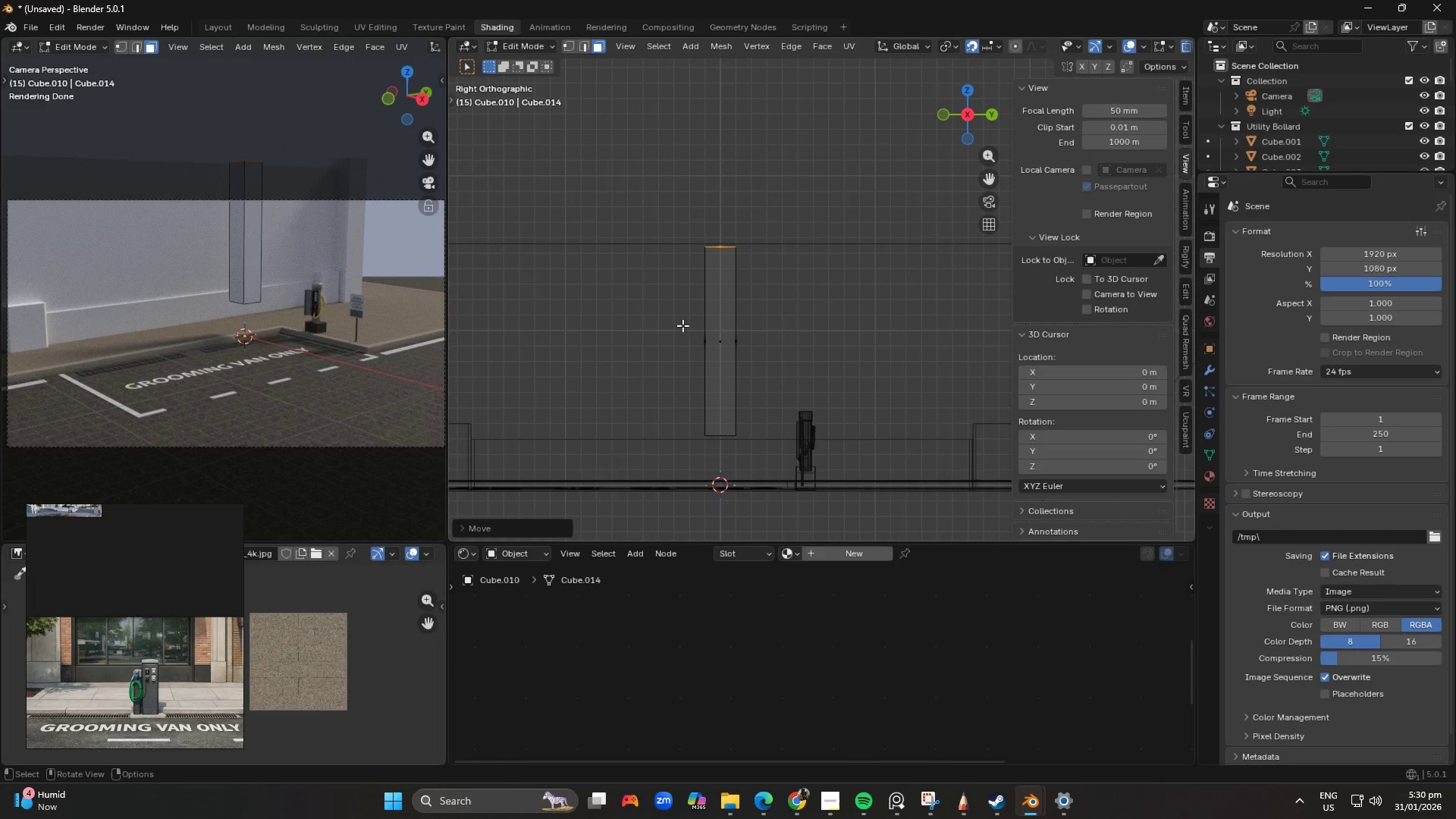 
left_click_drag(start_coordinate=[676, 320], to_coordinate=[842, 383])
 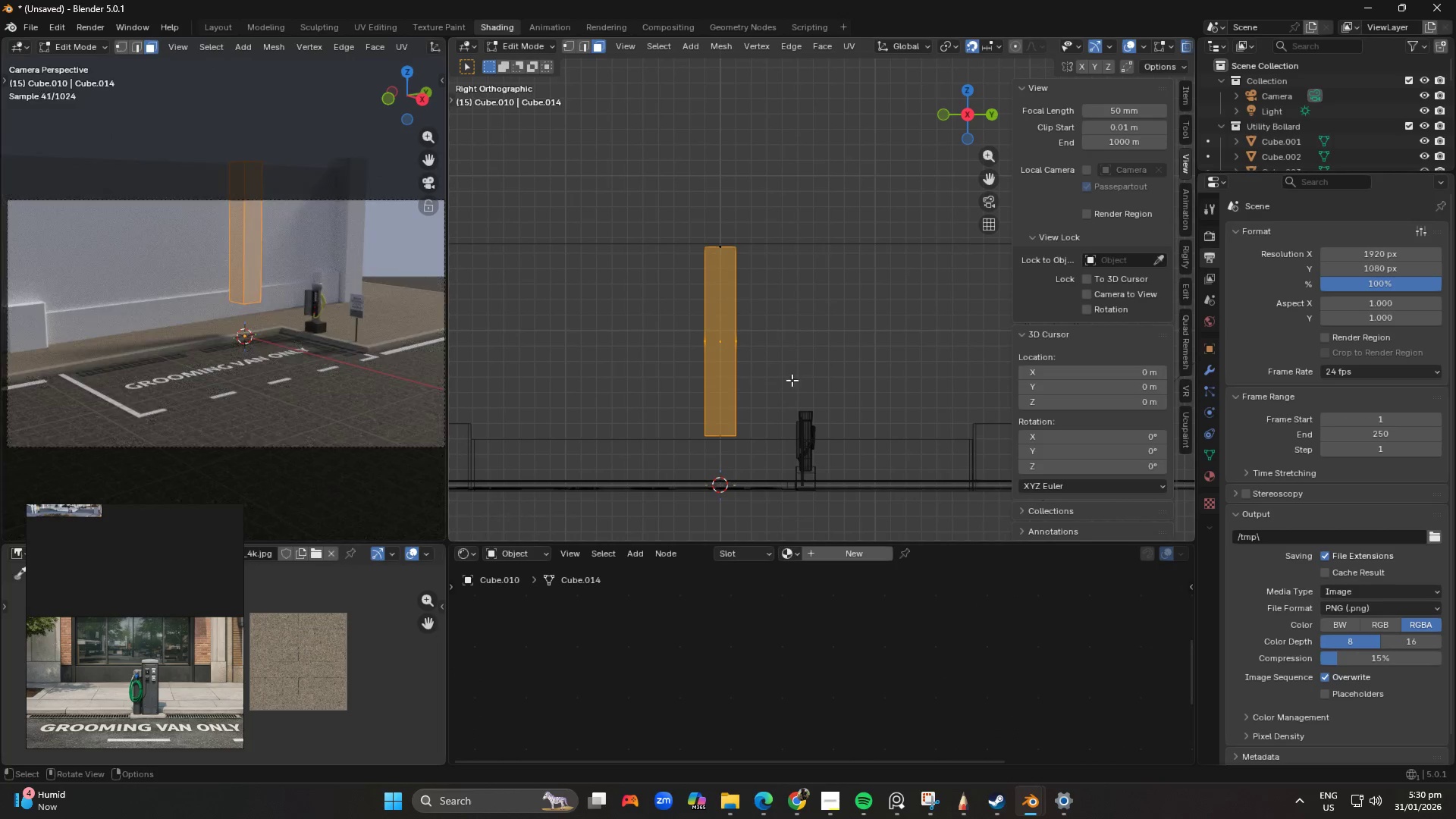 
type(sxsxcx)
 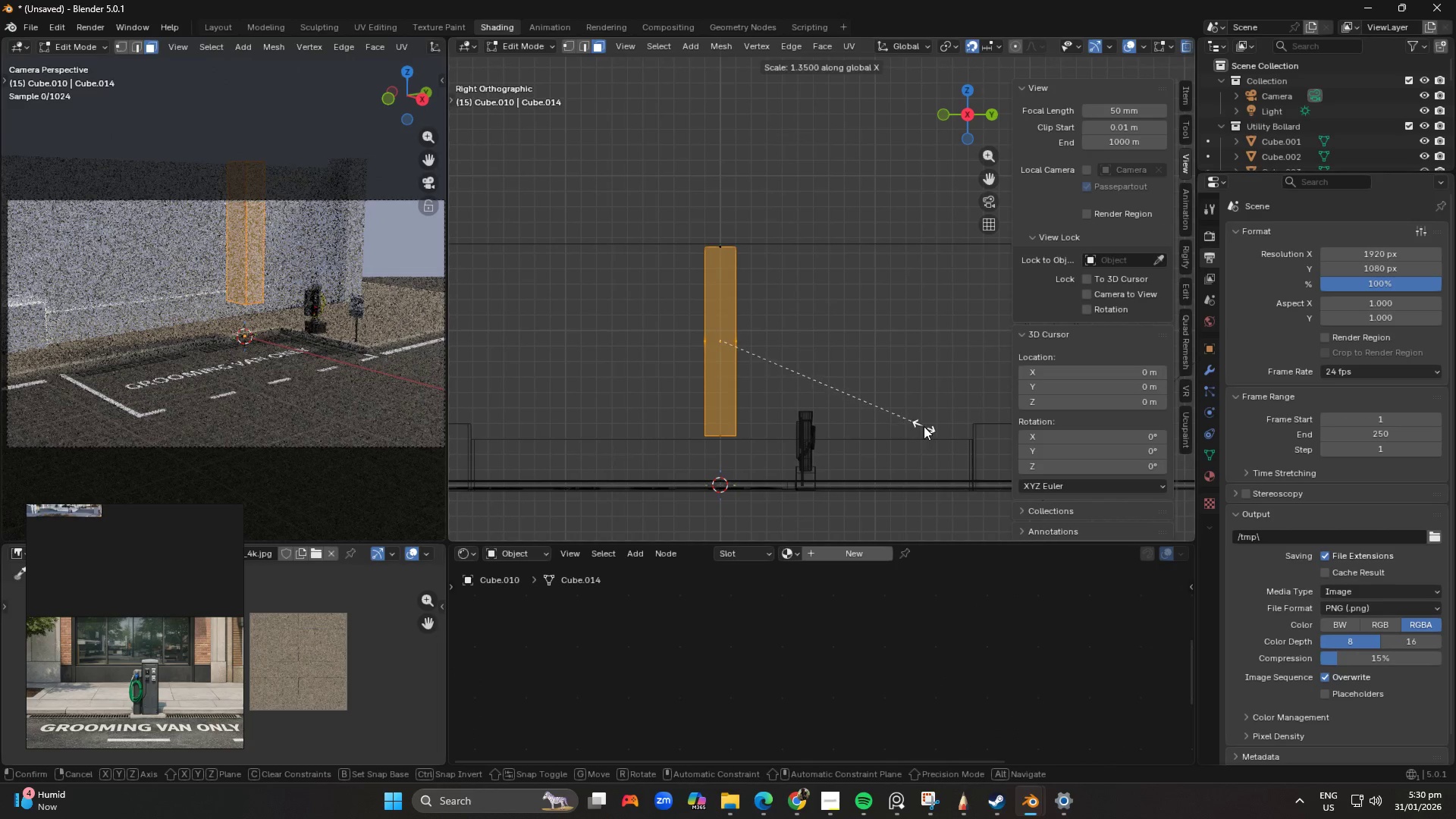 
right_click([924, 426])
 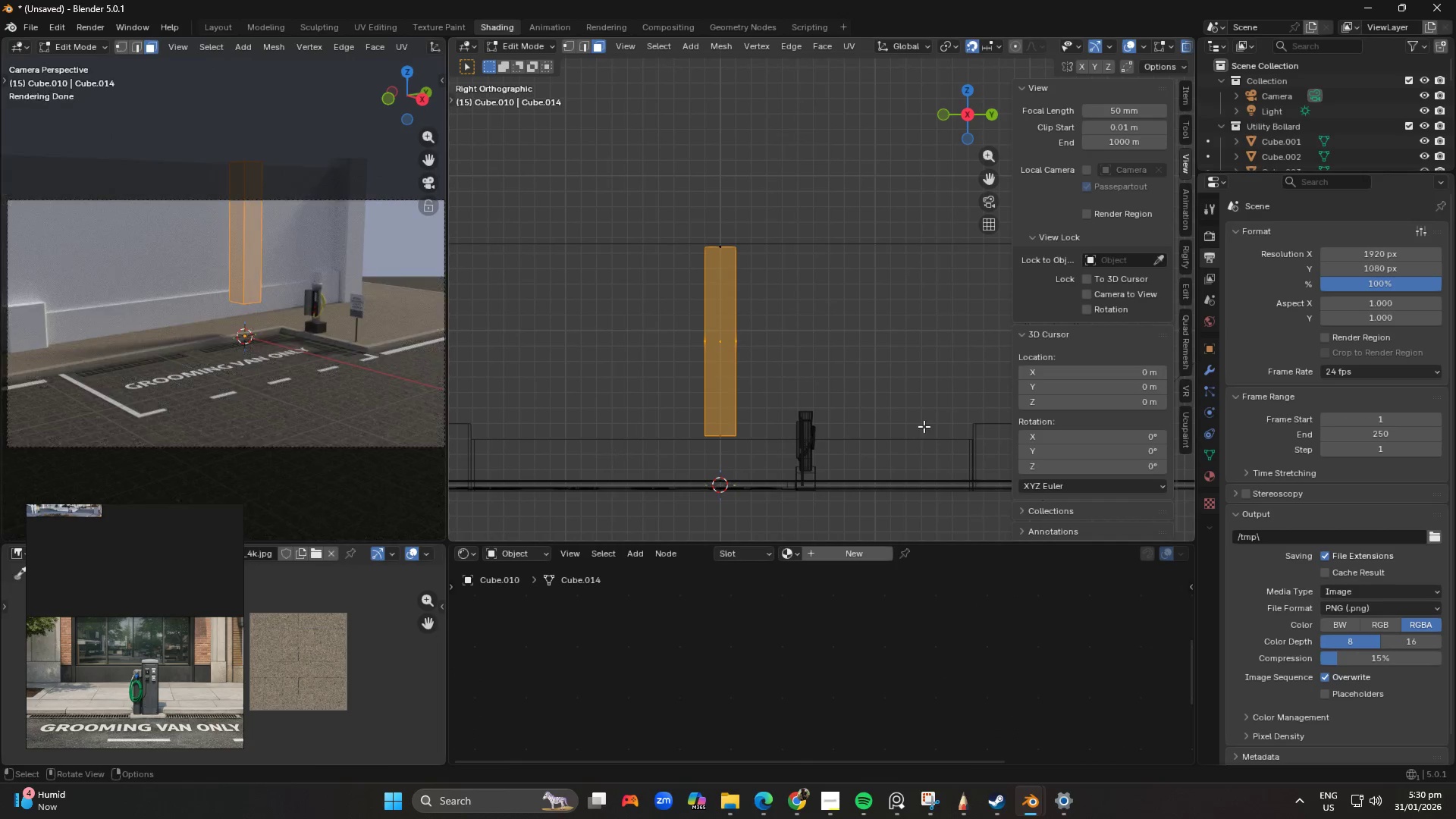 
type(sy)
 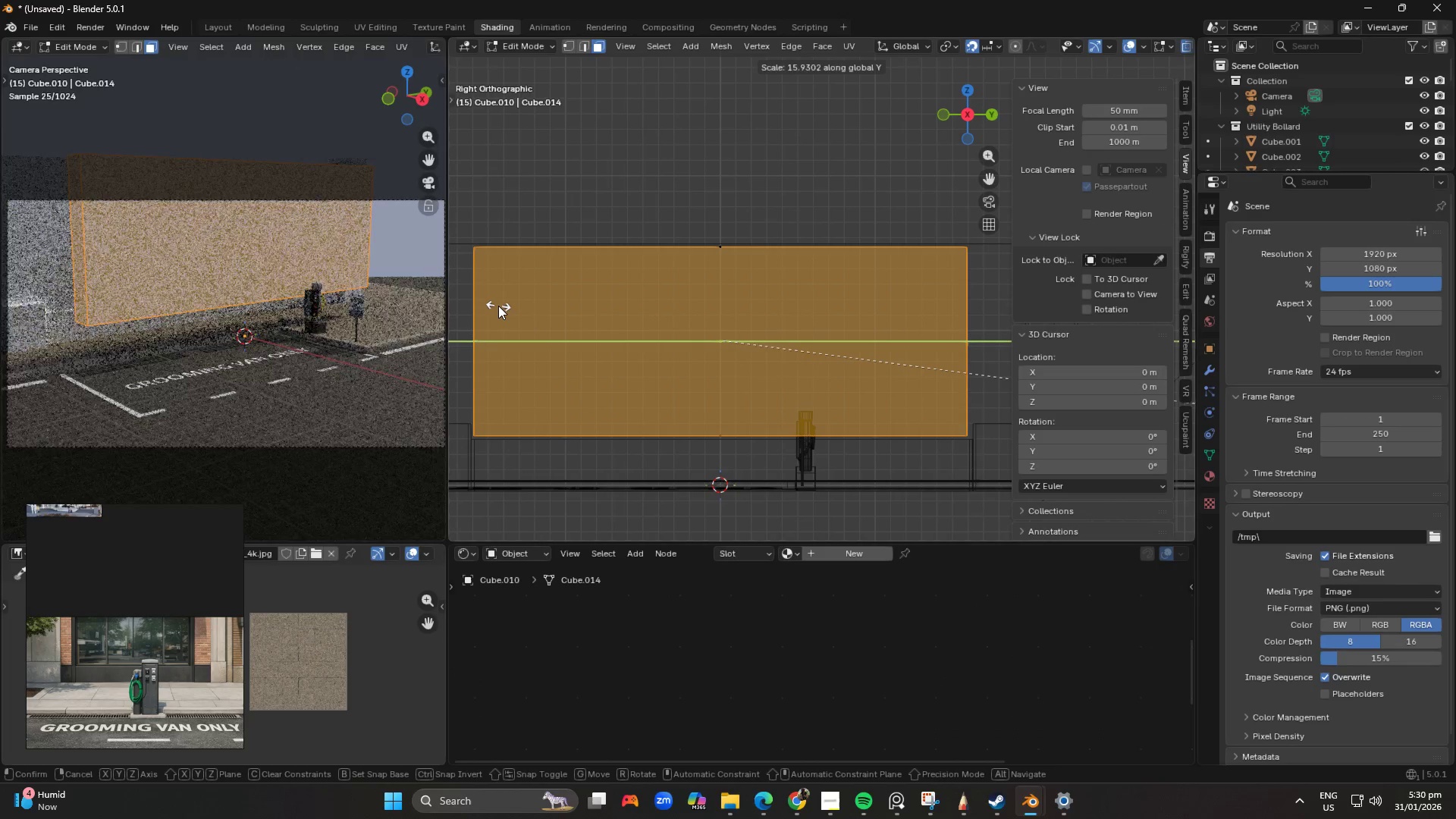 
wait(6.53)
 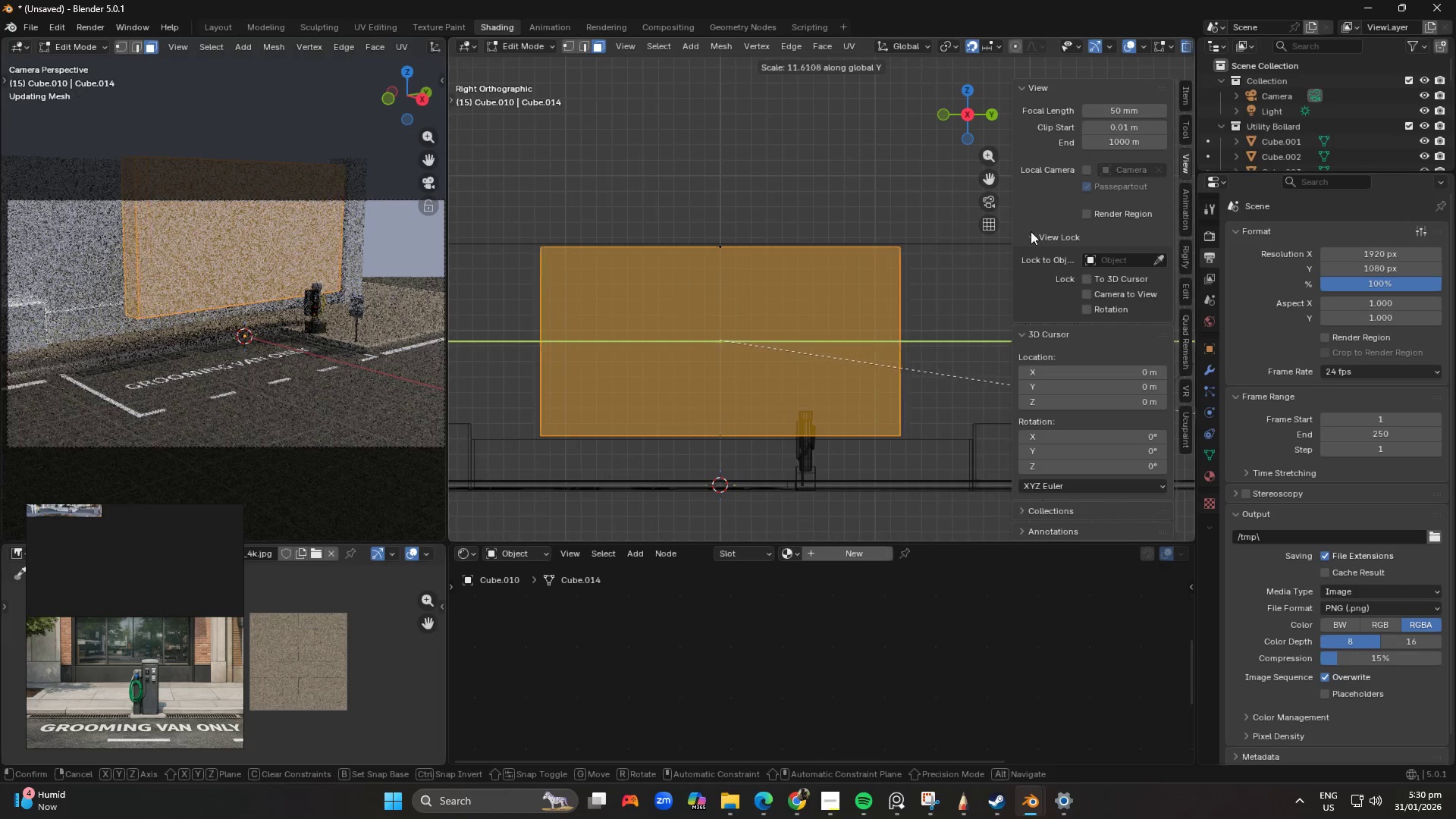 
left_click([500, 303])
 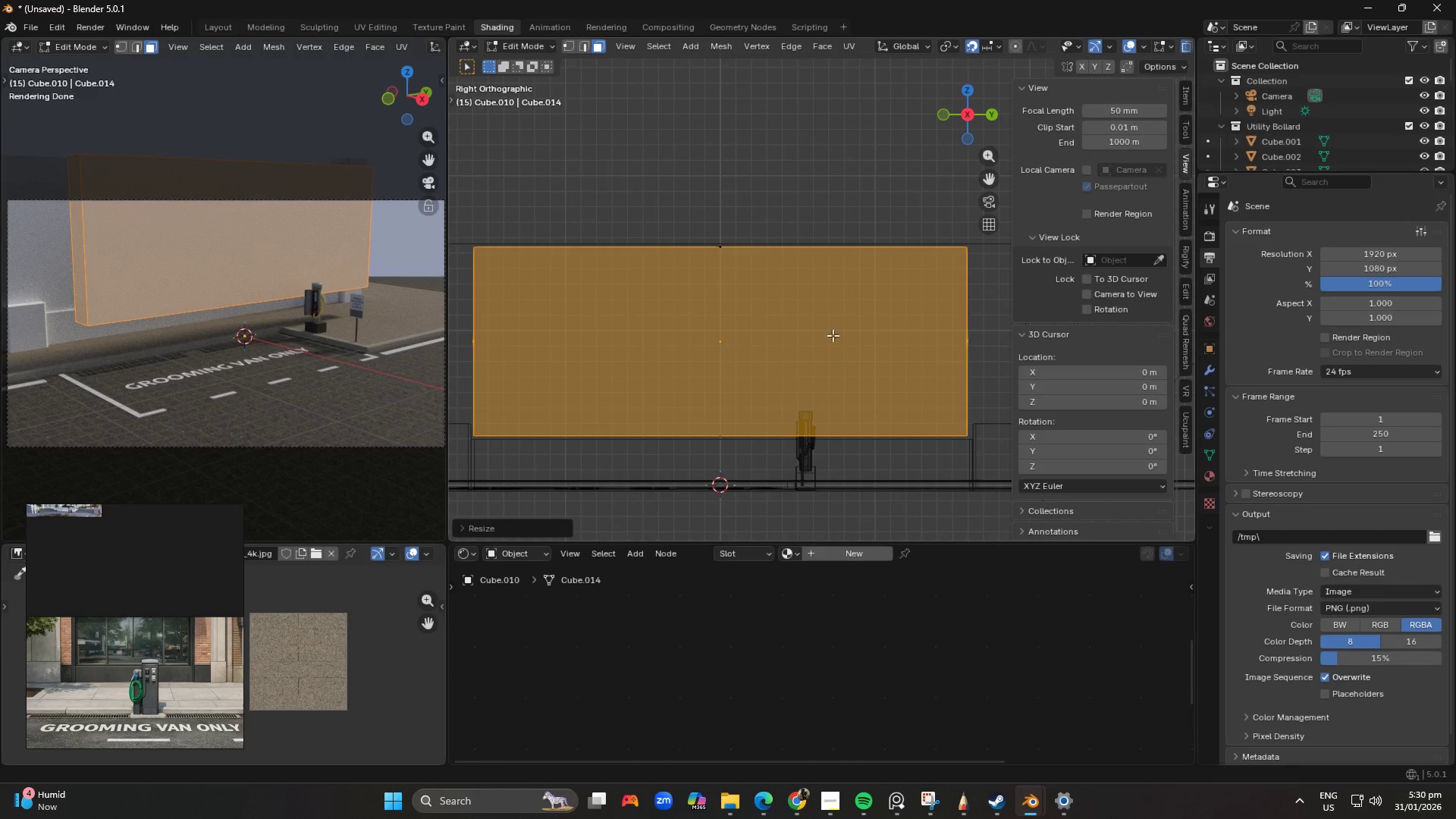 
left_click_drag(start_coordinate=[967, 325], to_coordinate=[1003, 357])
 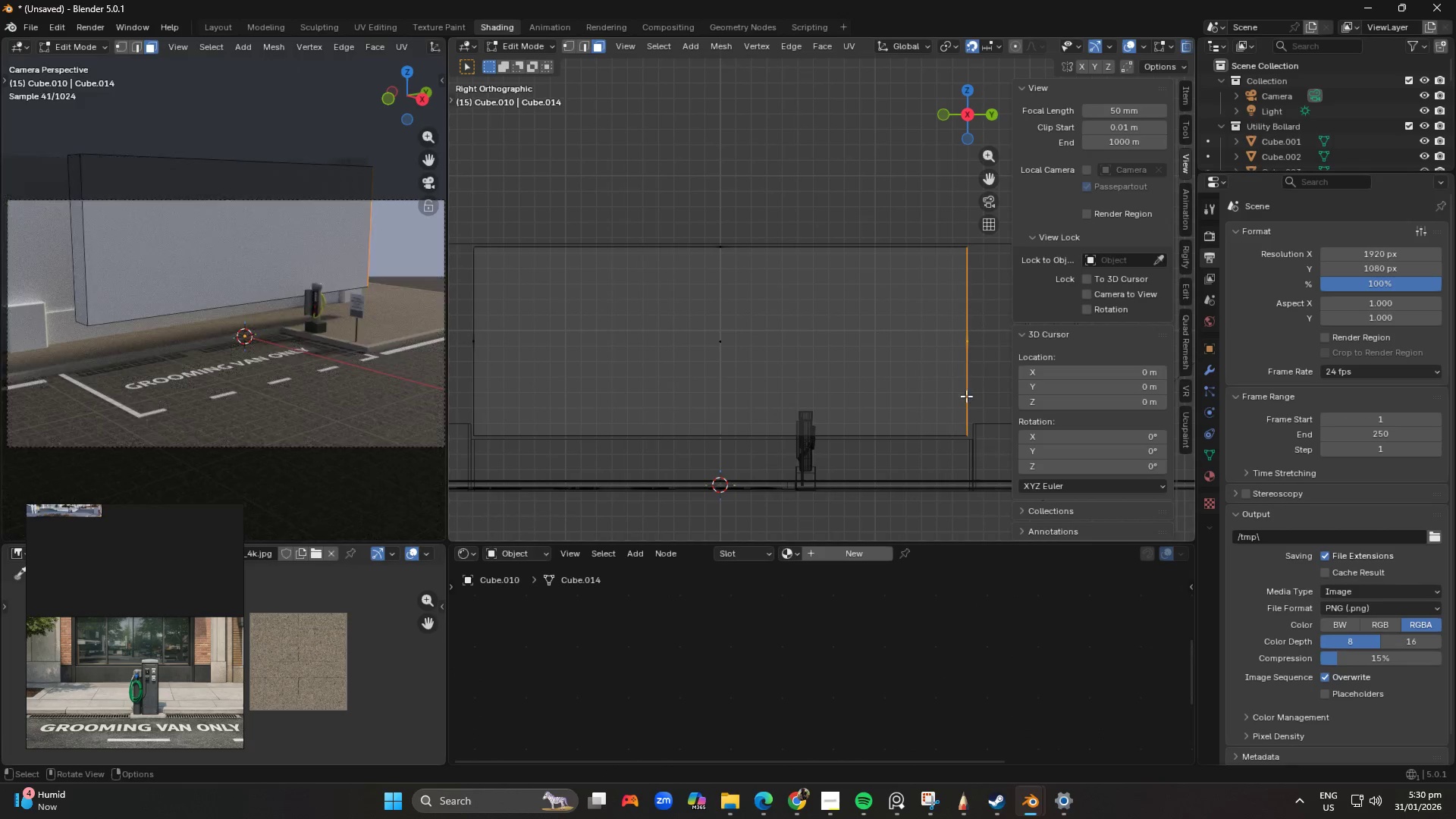 
hold_key(key=ShiftLeft, duration=0.31)
 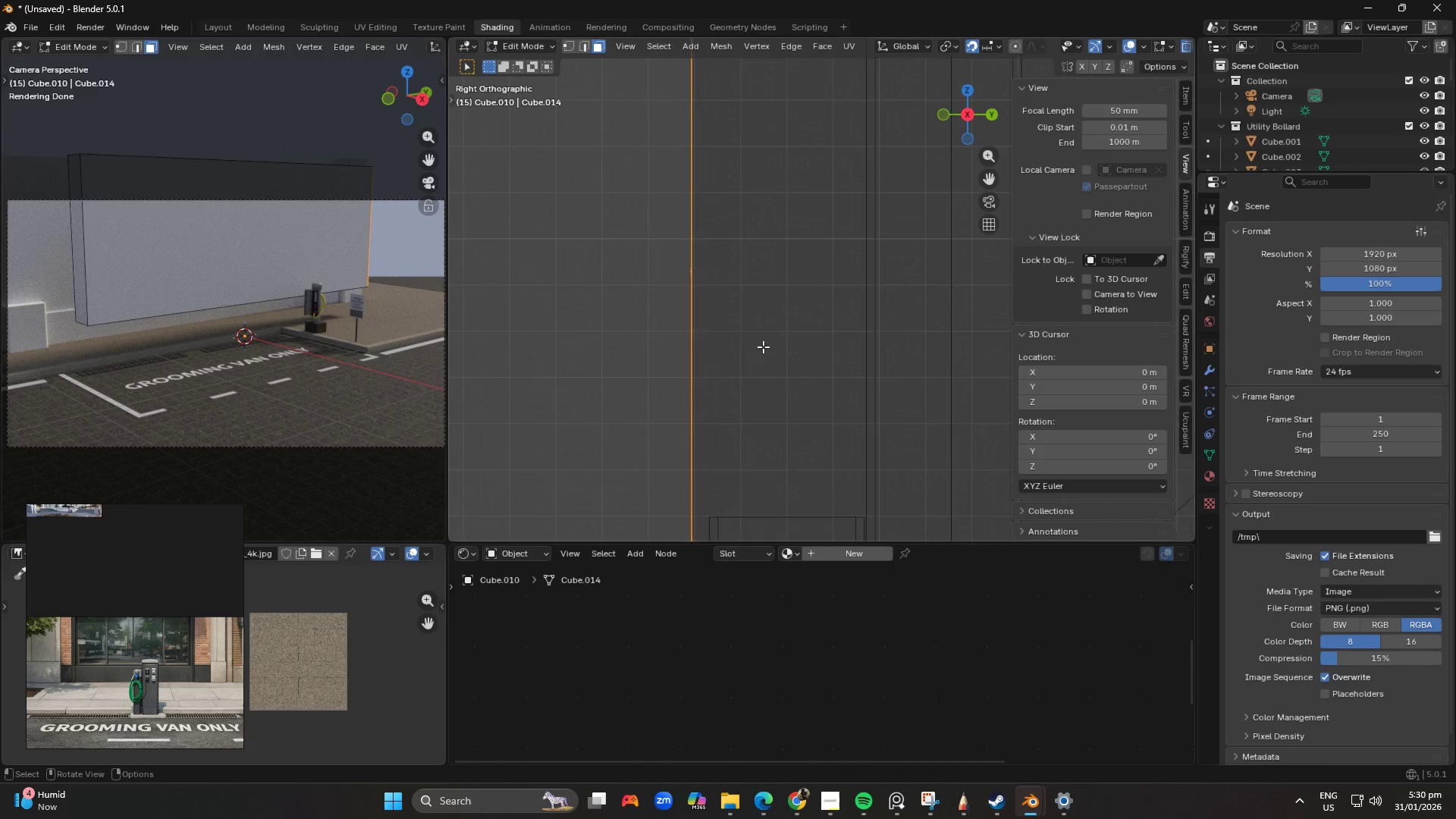 
key(Shift+Z)
 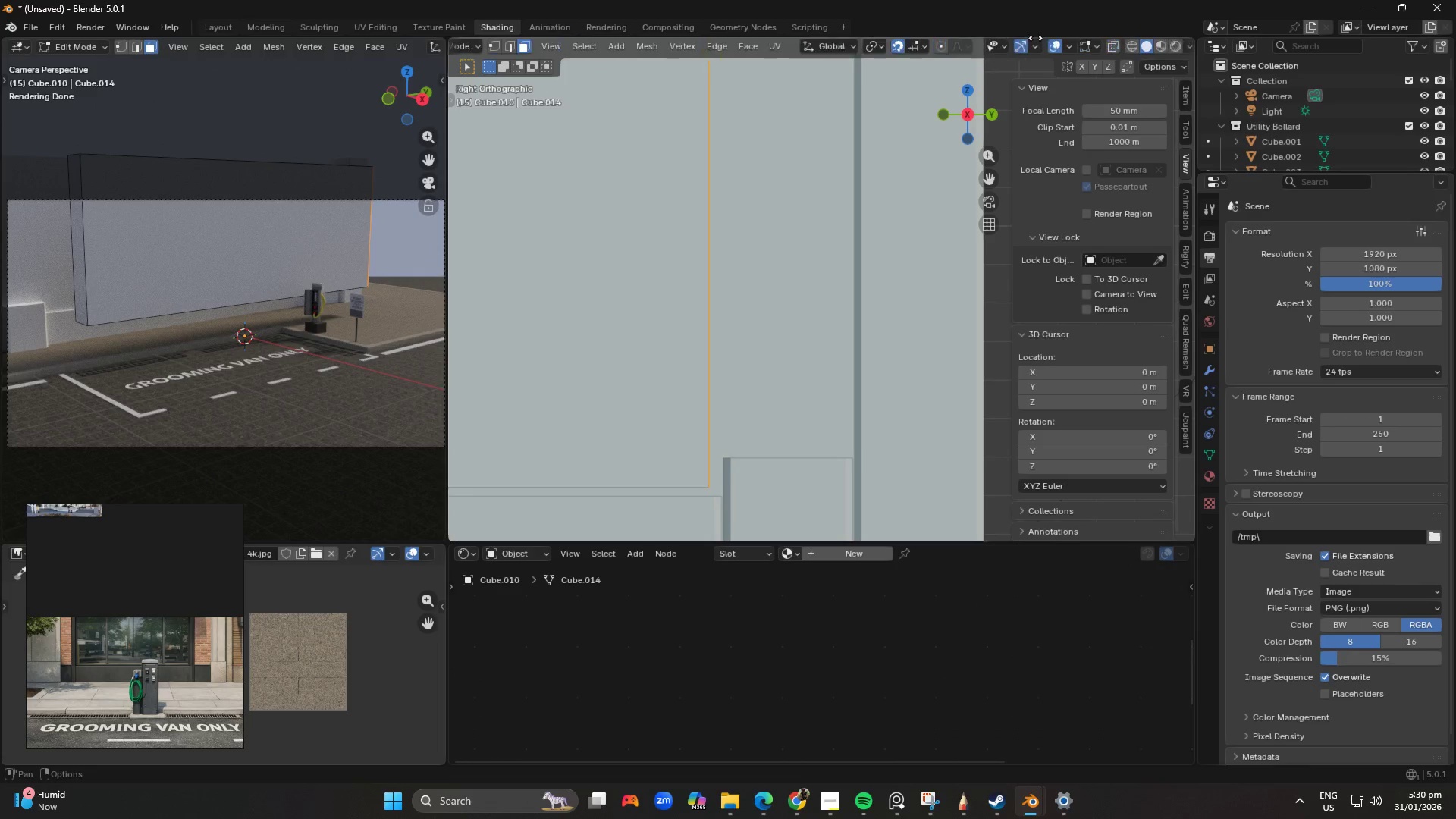 
key(Shift+ShiftLeft)
 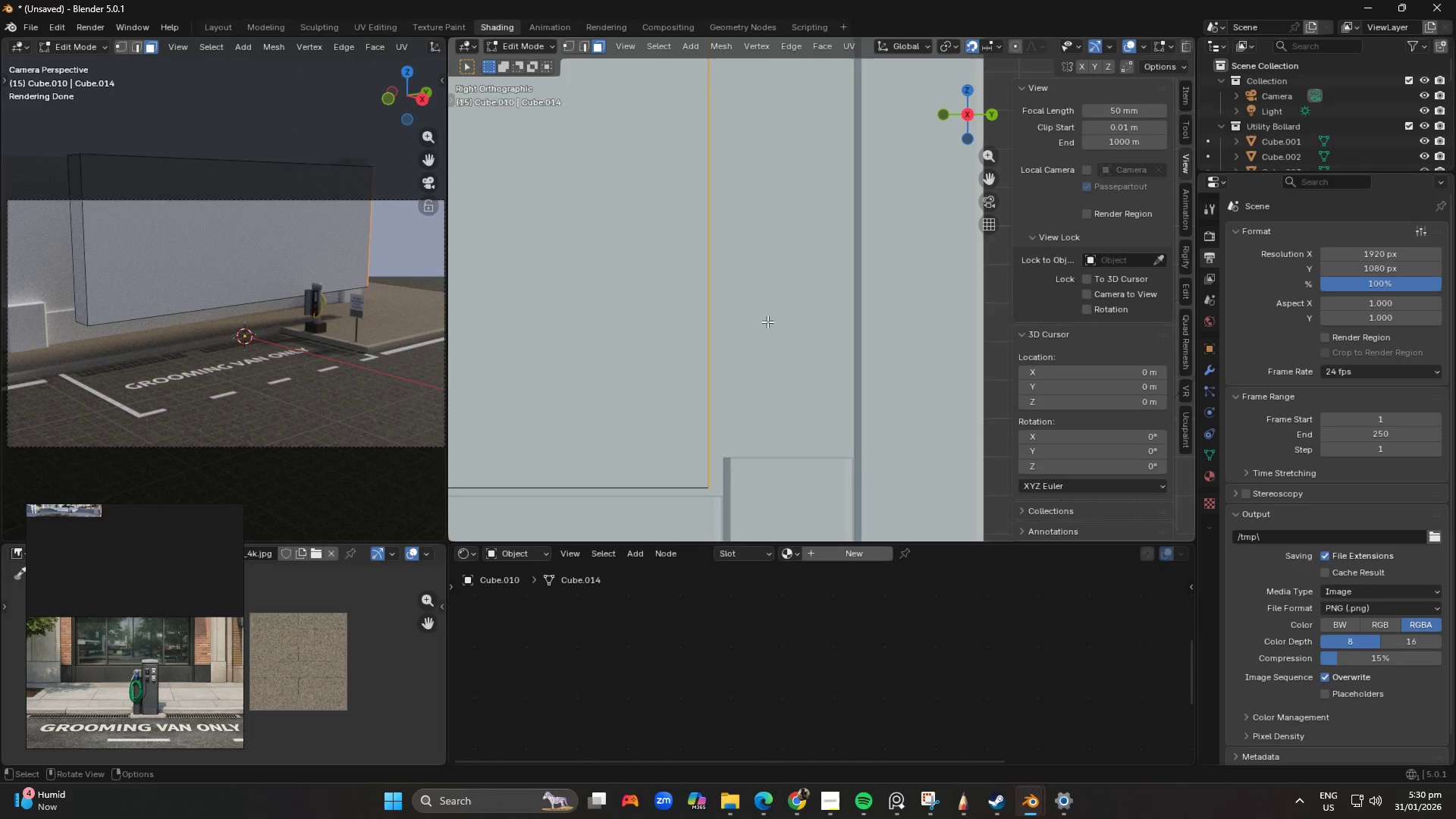 
scroll: coordinate [763, 347], scroll_direction: up, amount: 6.0
 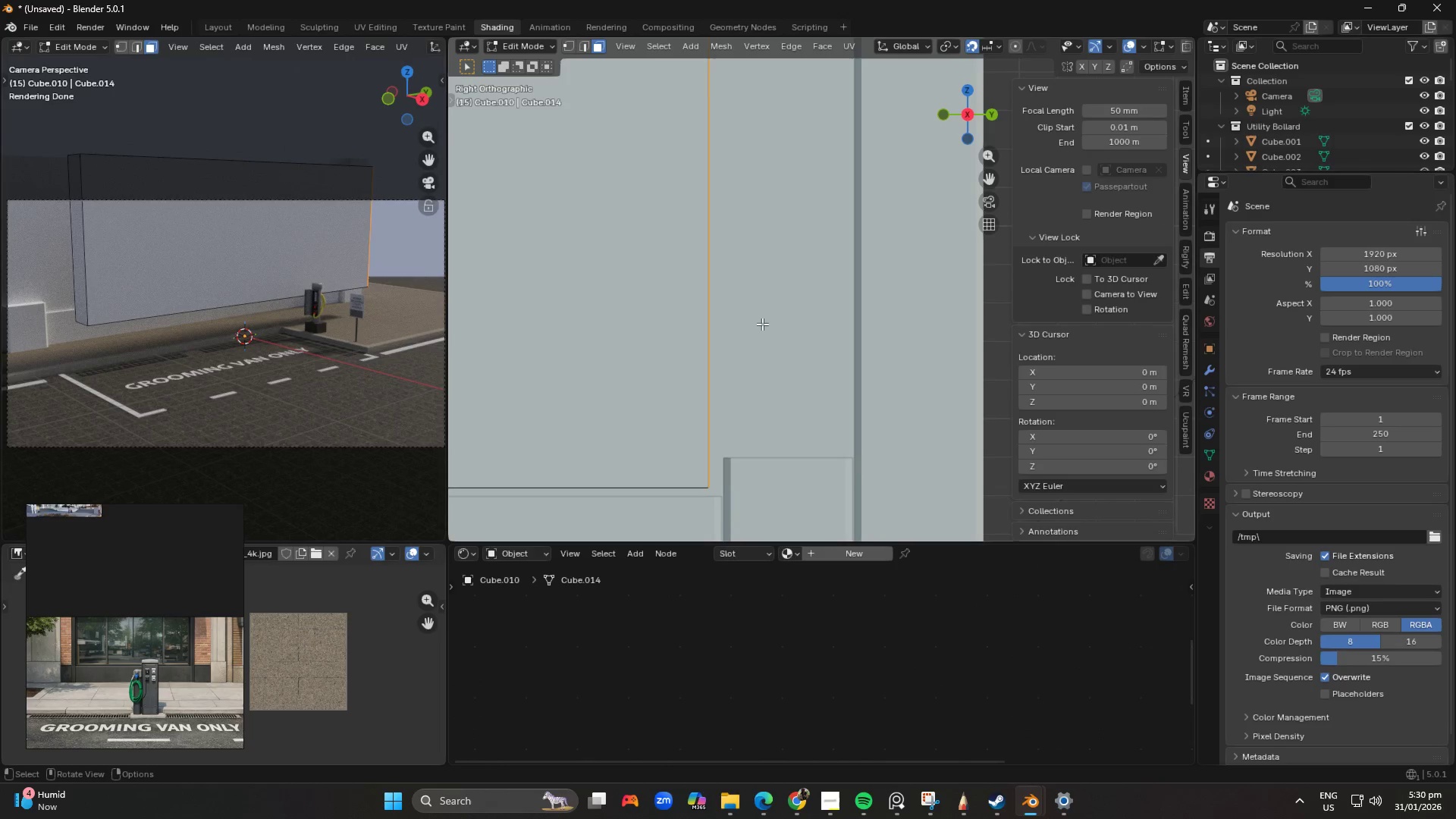 
left_click([1121, 42])
 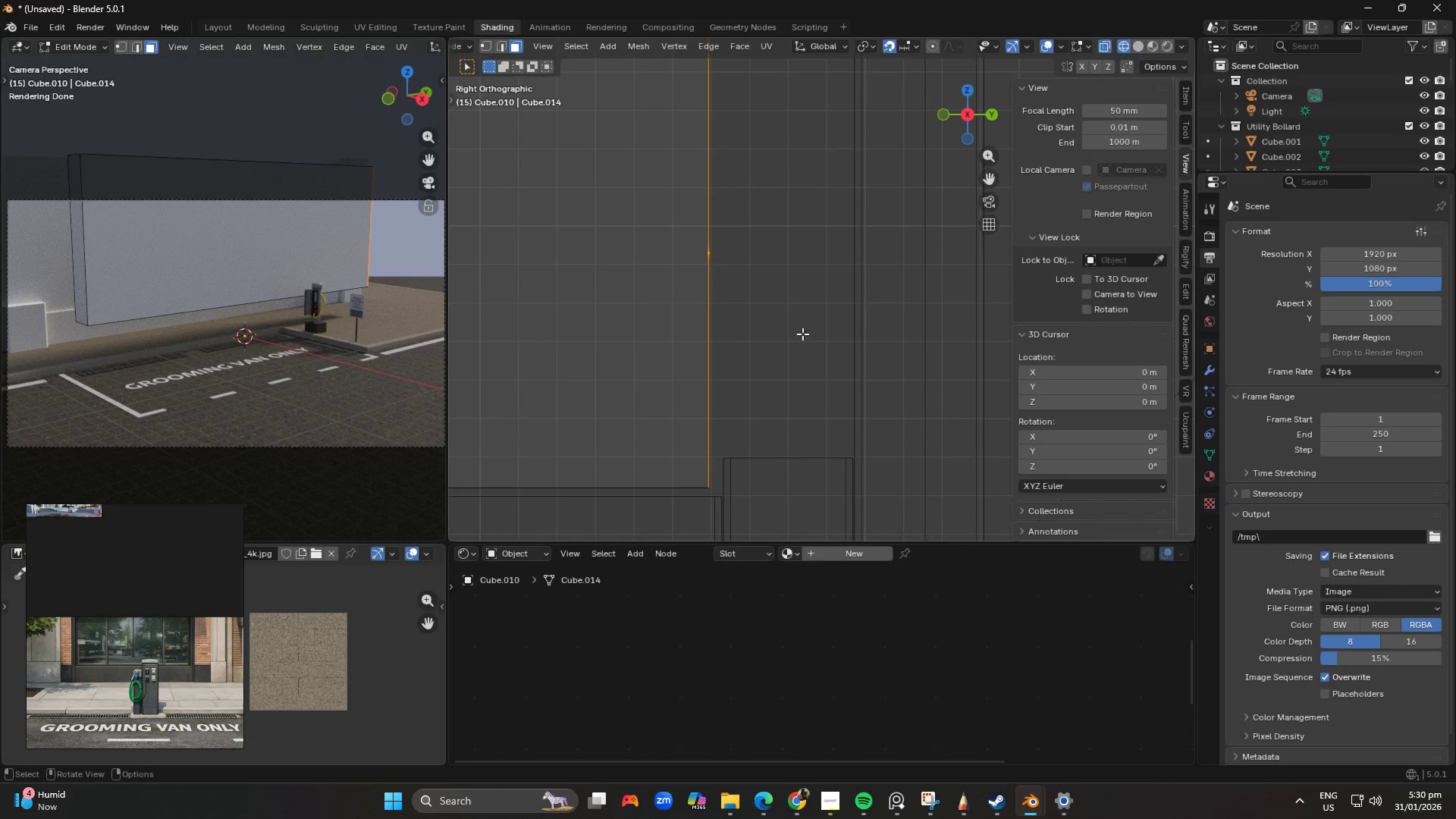 
scroll: coordinate [750, 375], scroll_direction: up, amount: 1.0
 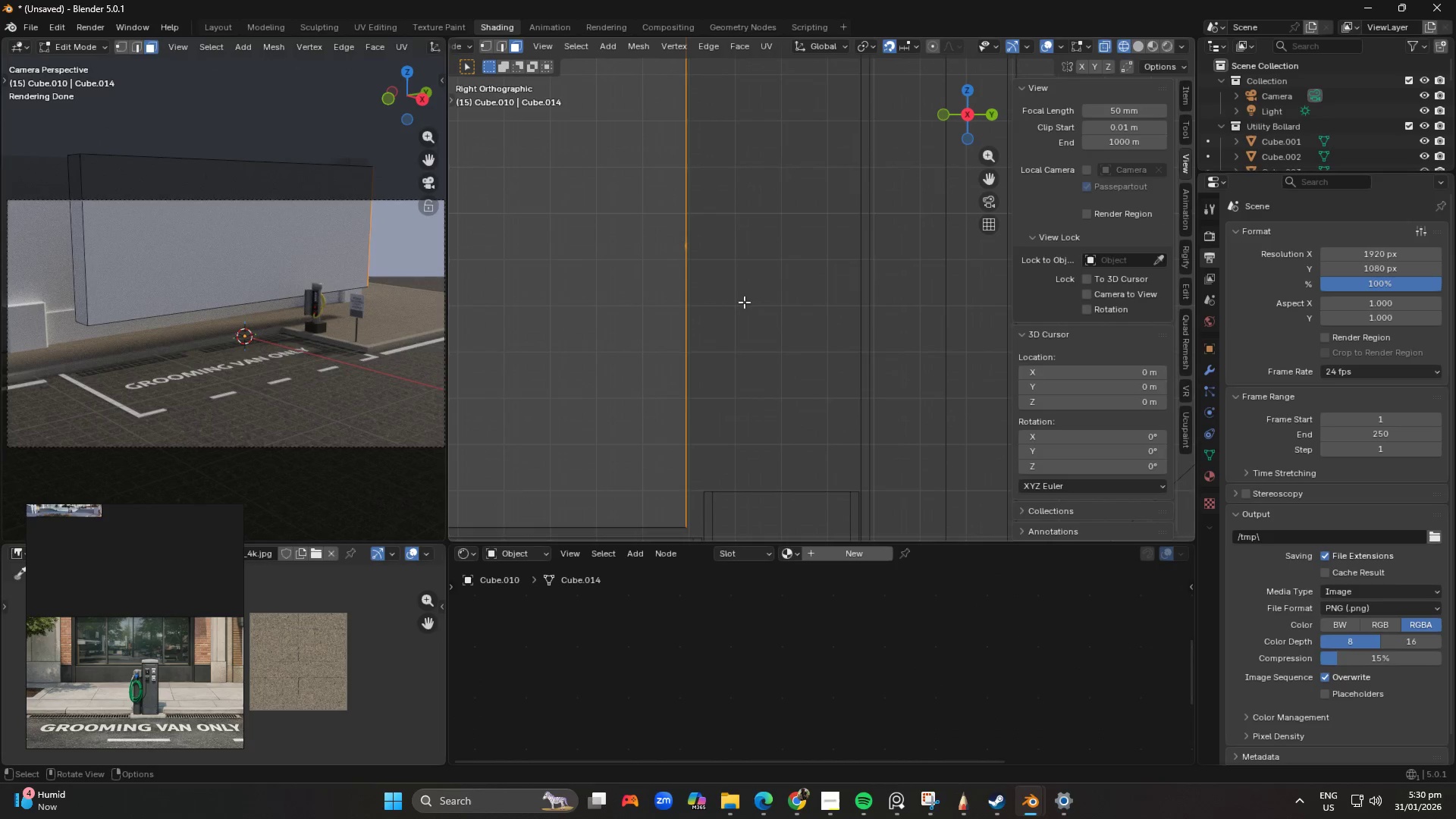 
scroll: coordinate [742, 284], scroll_direction: down, amount: 2.0
 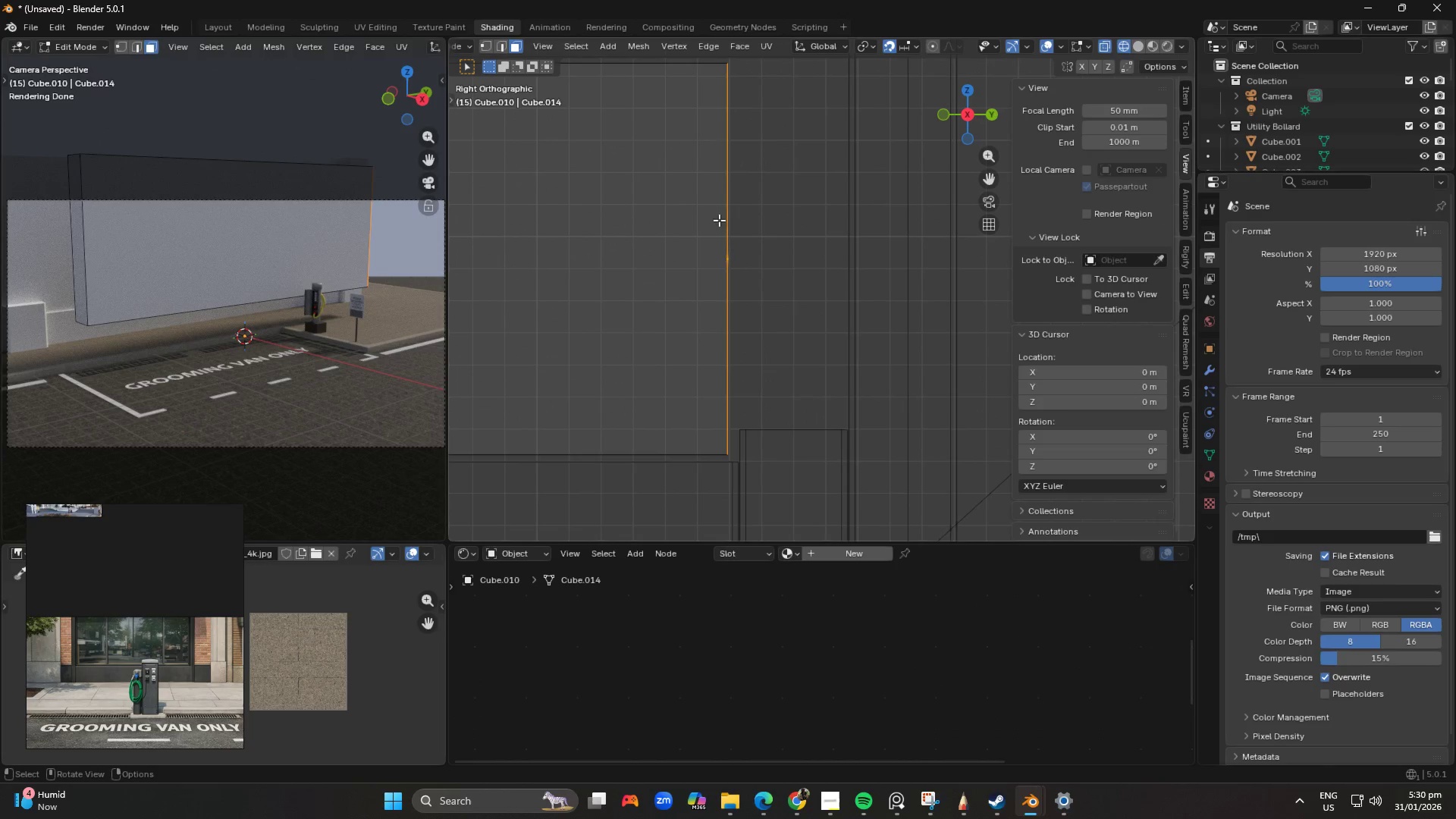 
left_click_drag(start_coordinate=[696, 180], to_coordinate=[780, 273])
 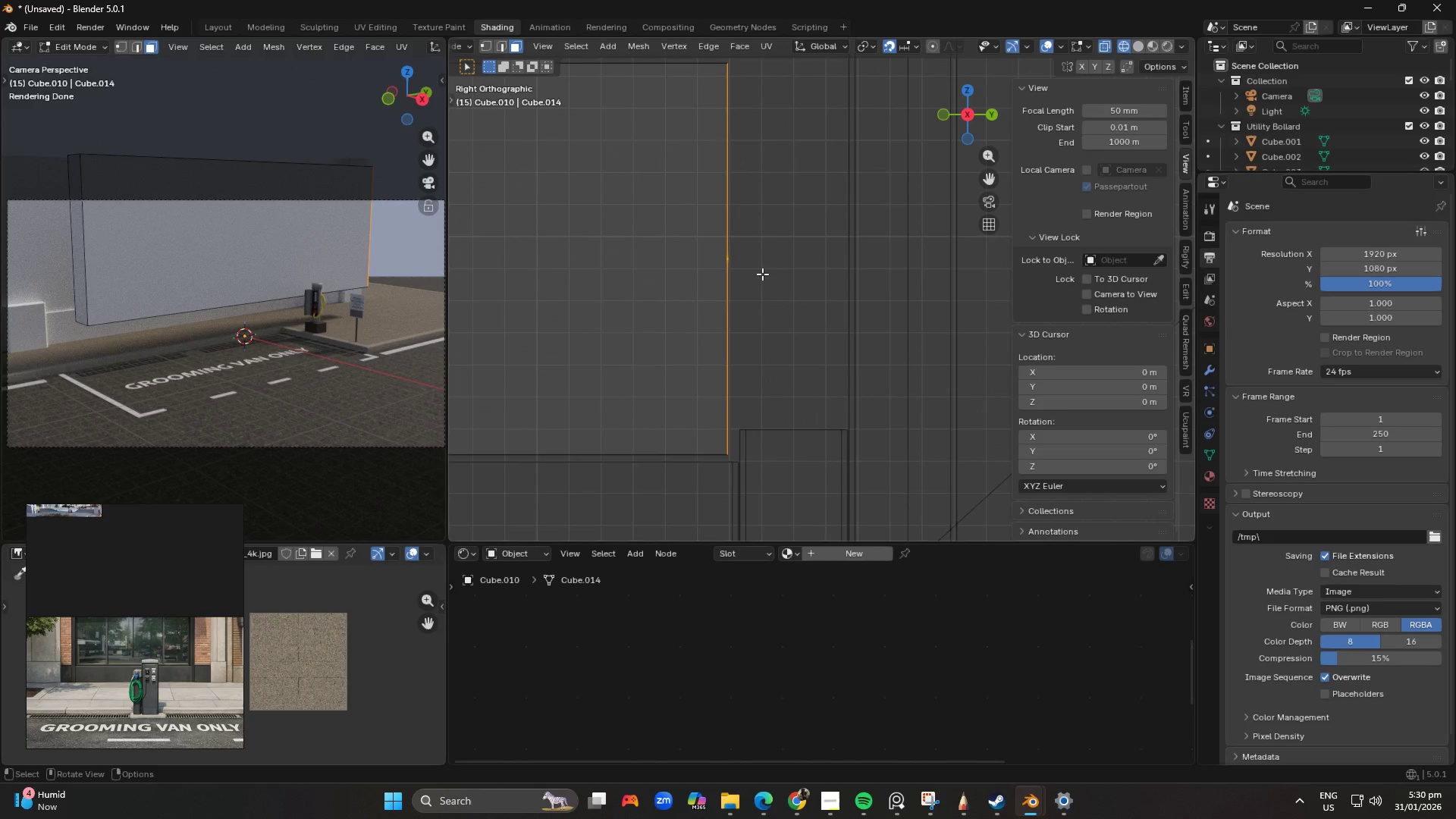 
type(gxgy)
 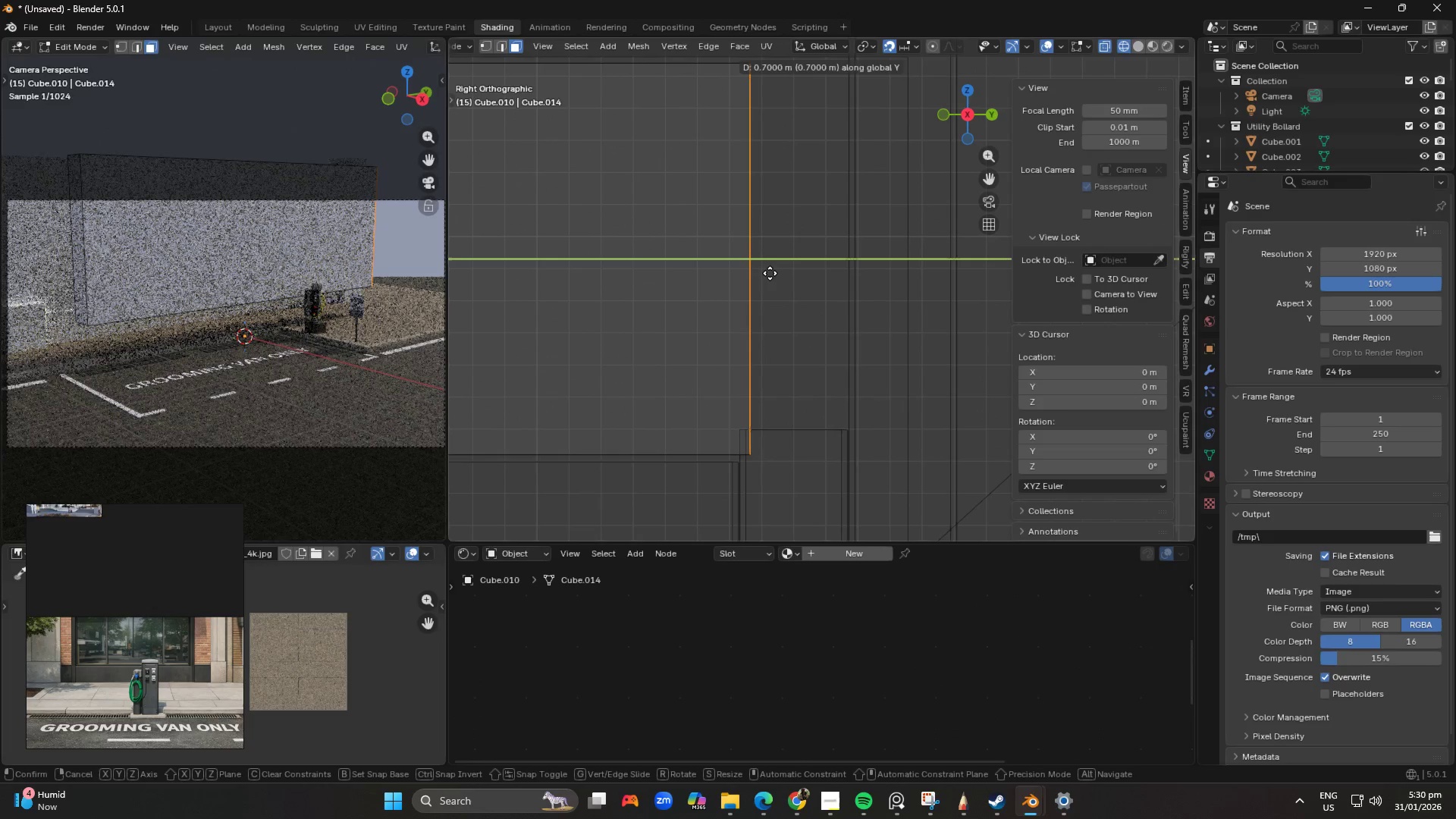 
 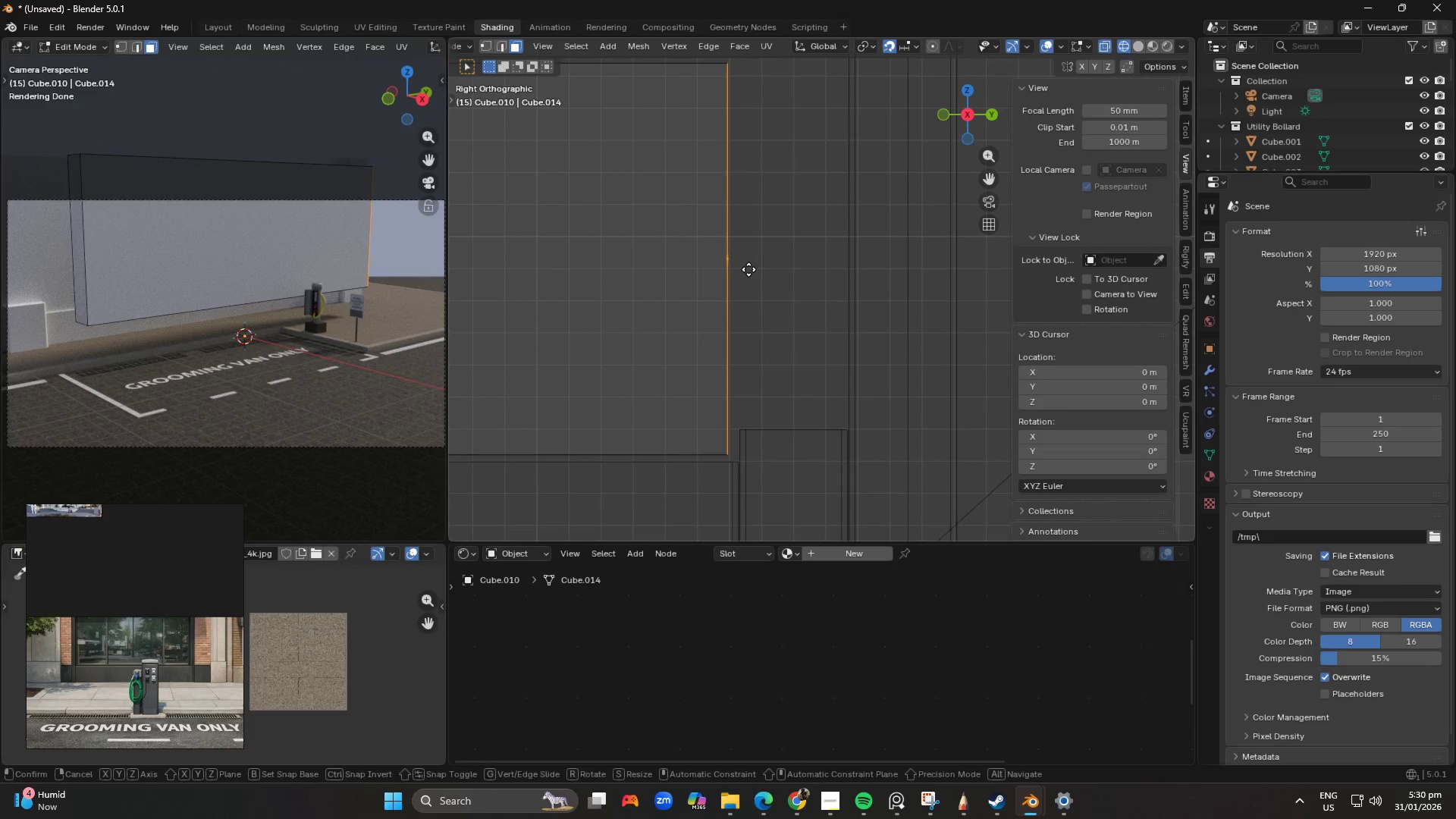 
hold_key(key=ShiftLeft, duration=2.33)
 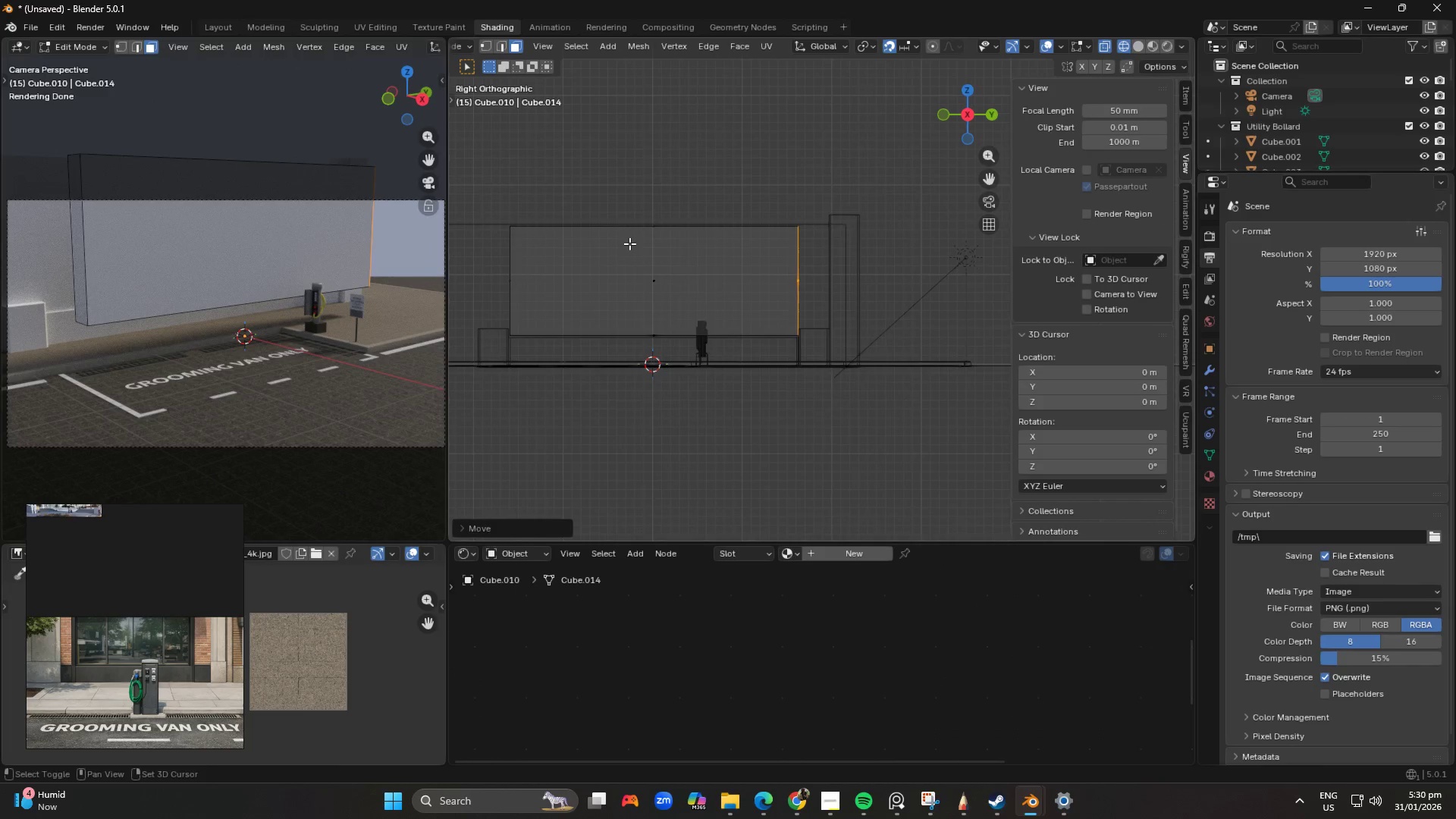 
key(Control+Shift+ControlLeft)
 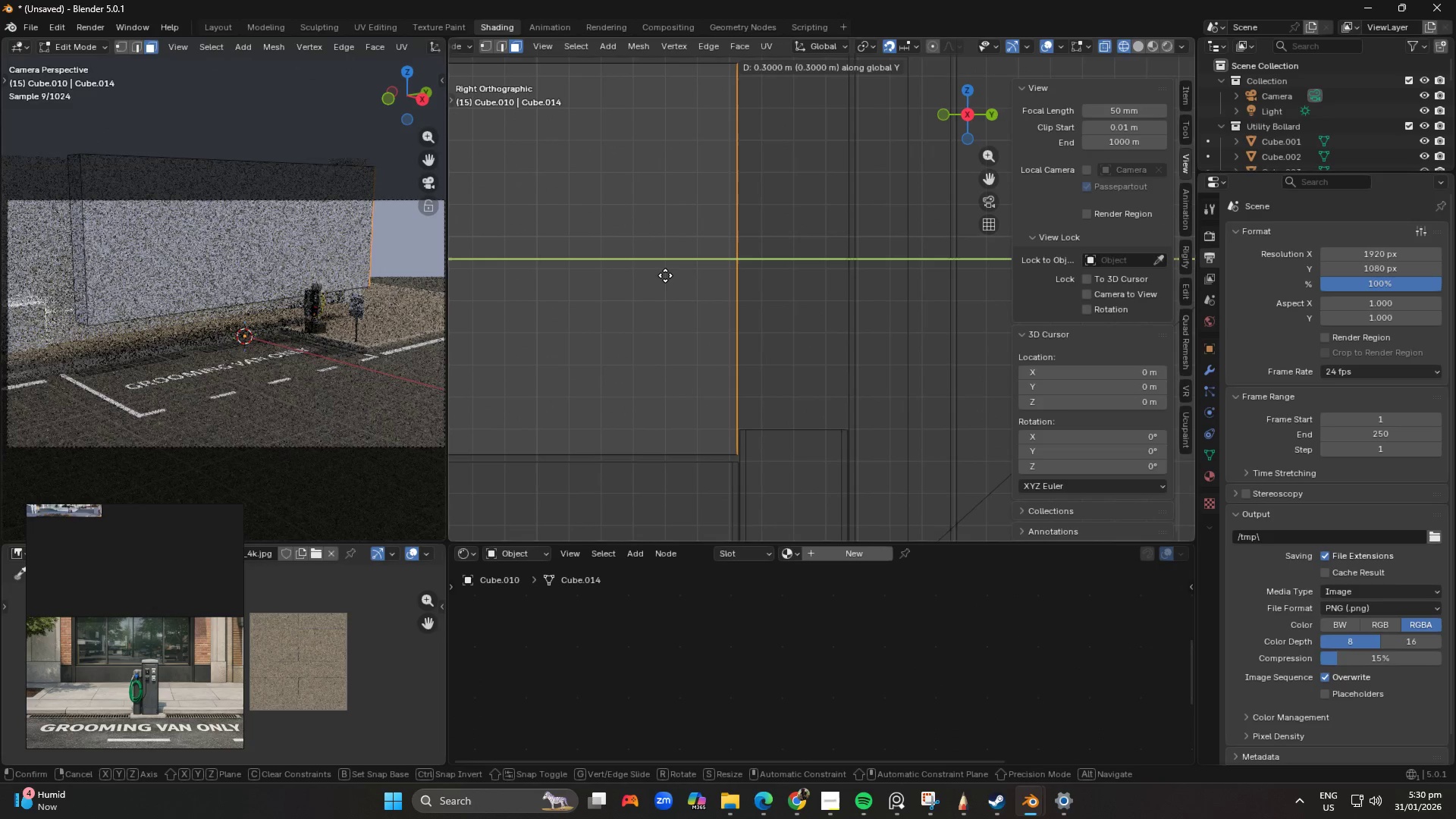 
left_click([665, 275])
 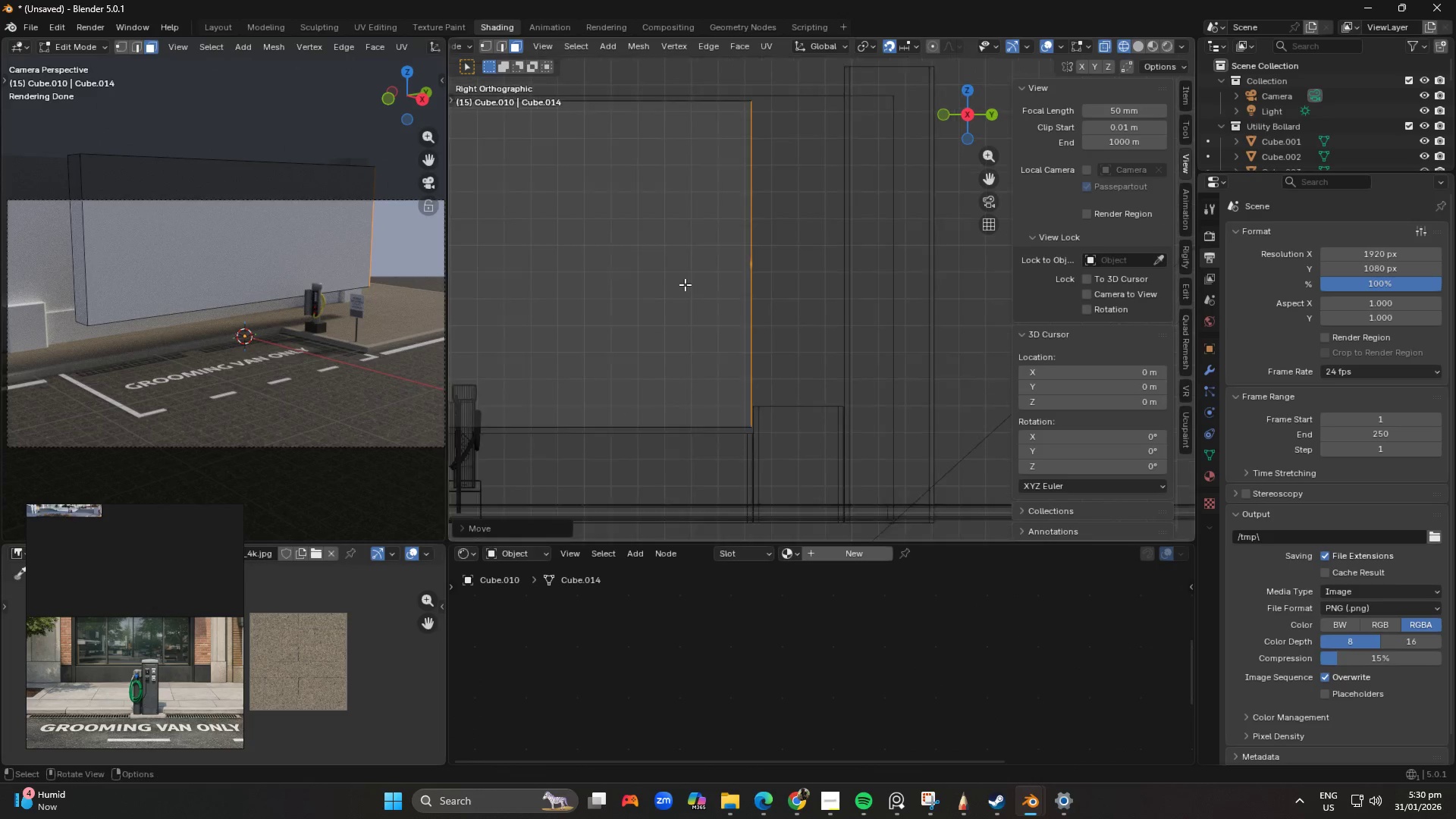 
hold_key(key=ShiftLeft, duration=0.34)
 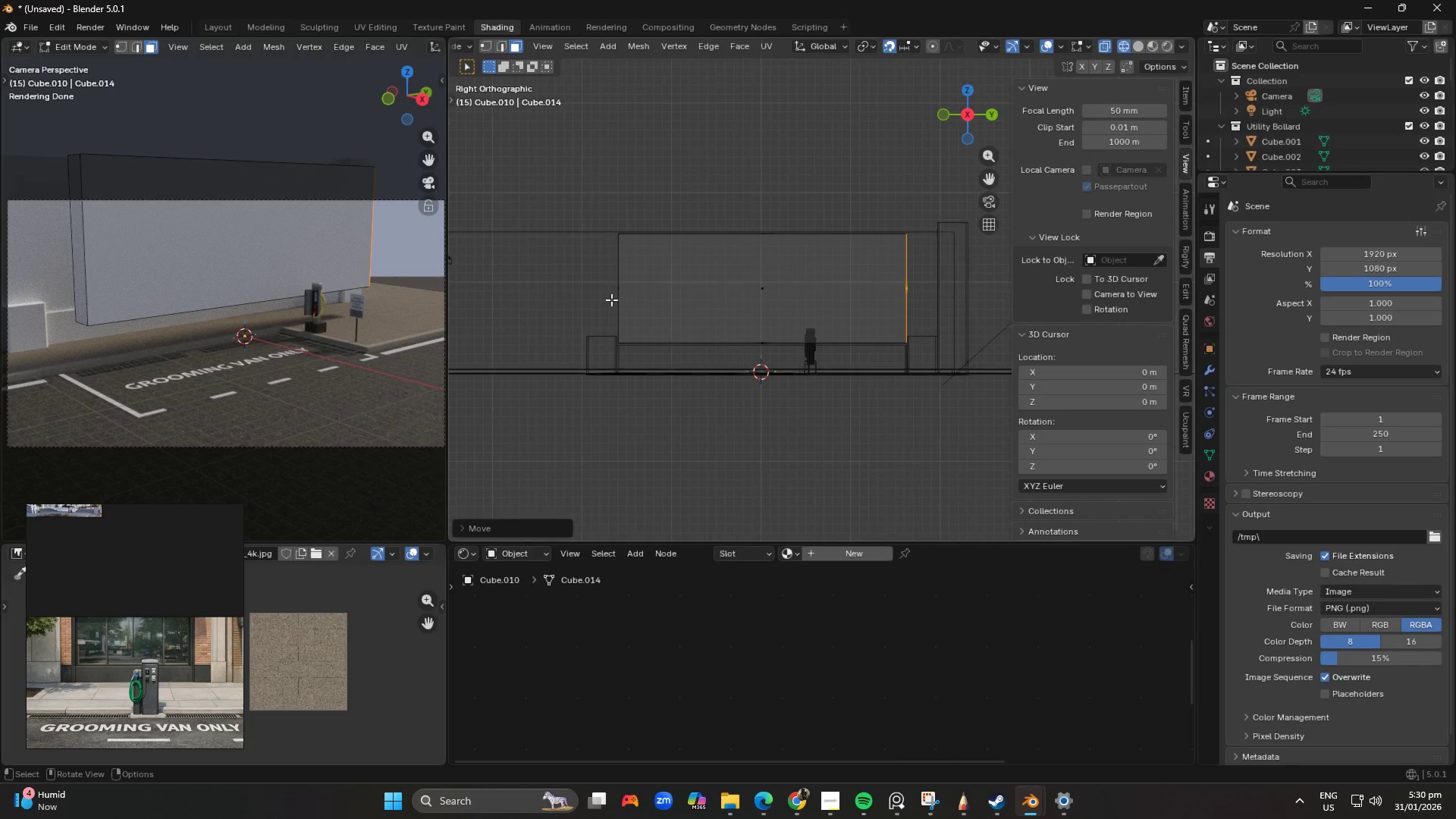 
scroll: coordinate [656, 255], scroll_direction: down, amount: 7.0
 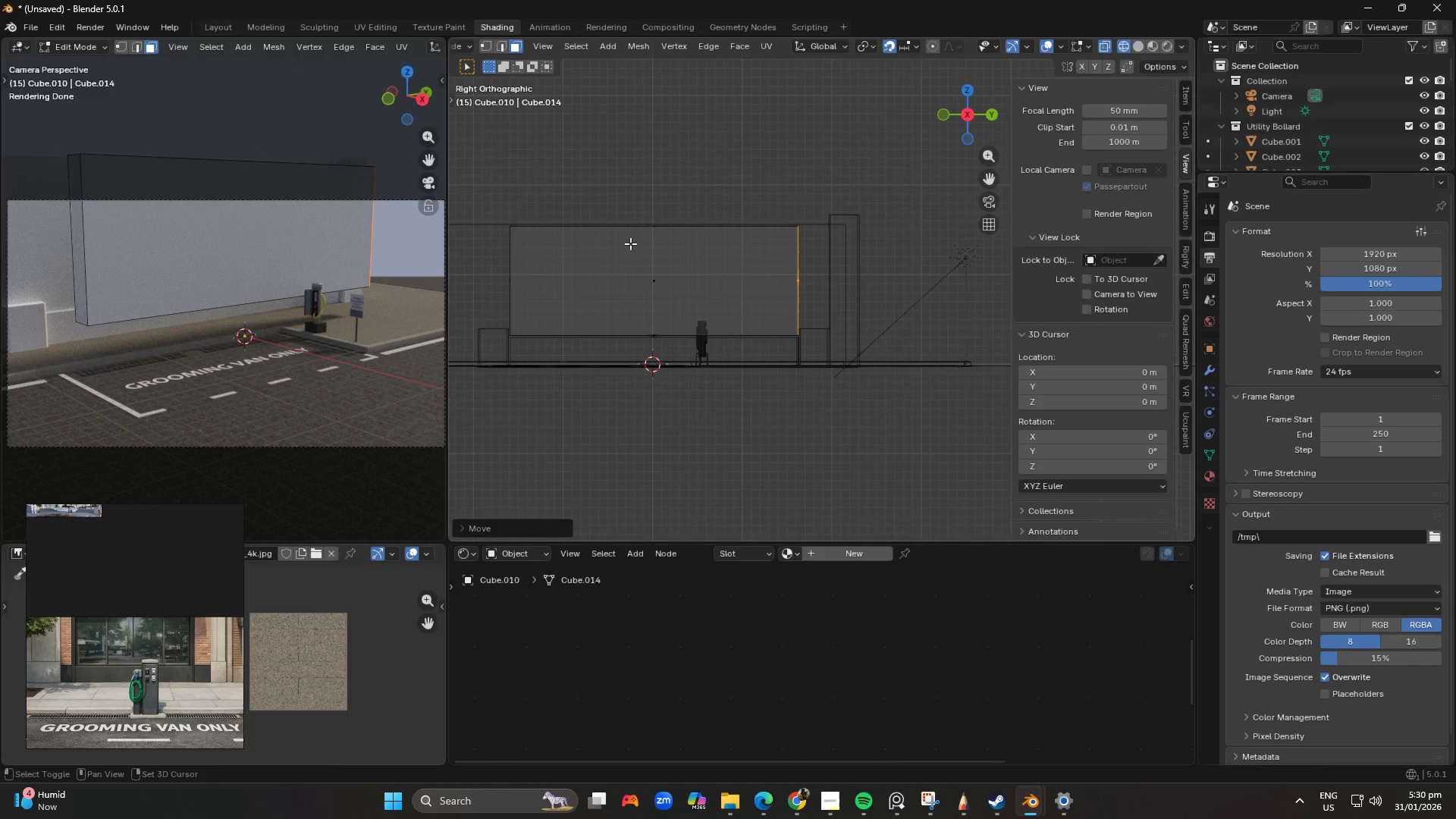 
hold_key(key=ShiftLeft, duration=0.38)
 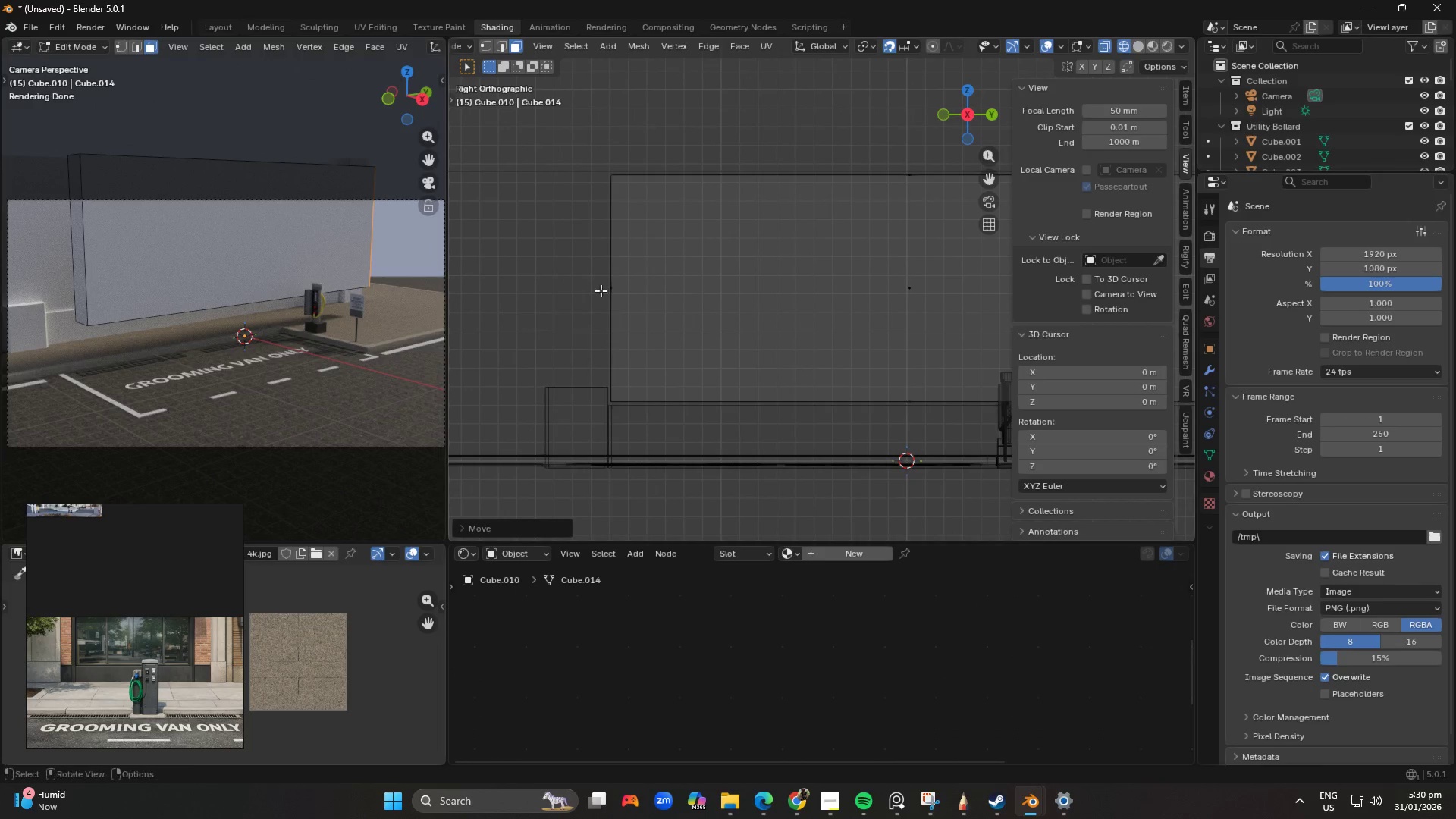 
scroll: coordinate [602, 294], scroll_direction: up, amount: 4.0
 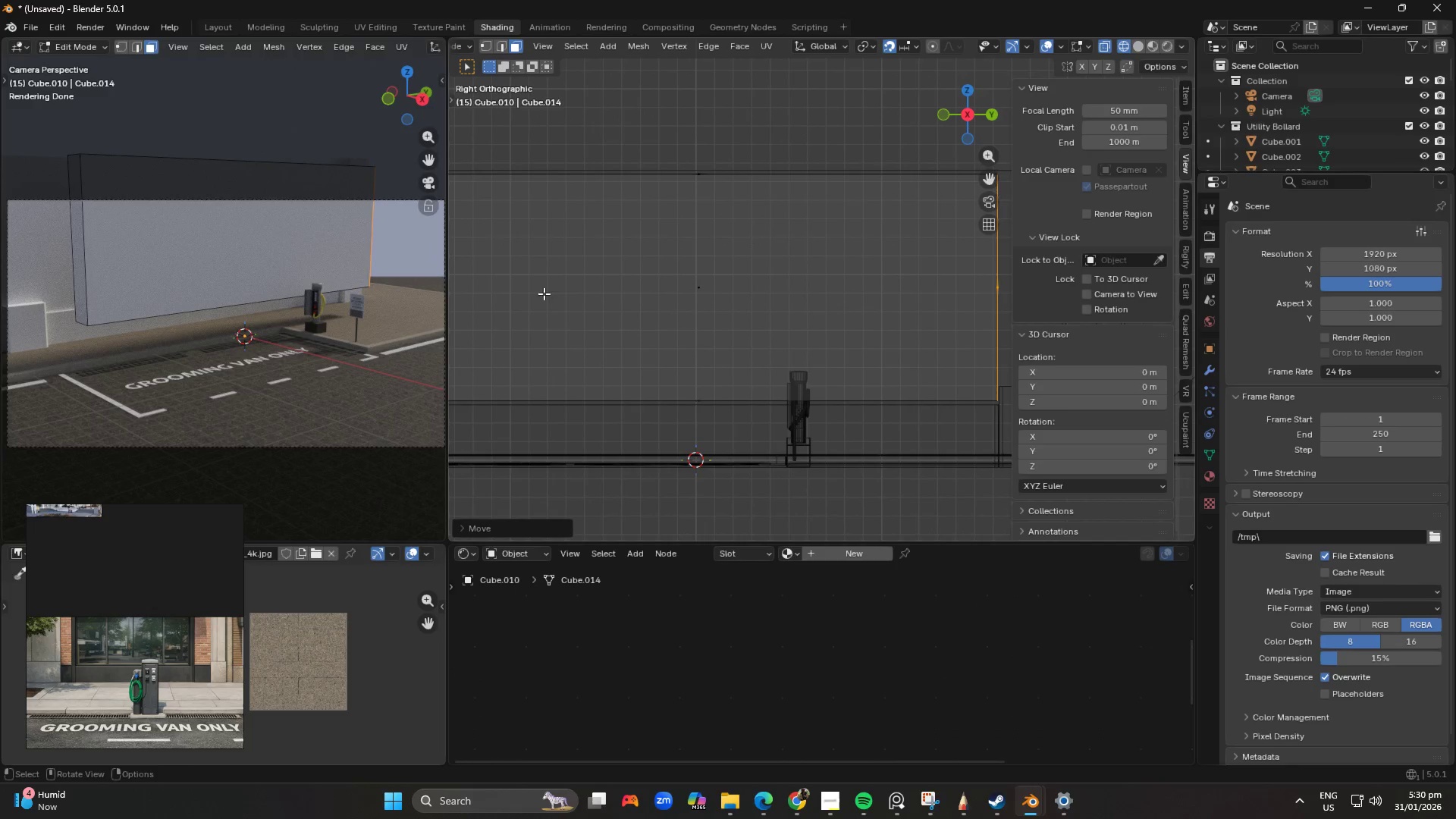 
hold_key(key=ShiftLeft, duration=0.47)
 